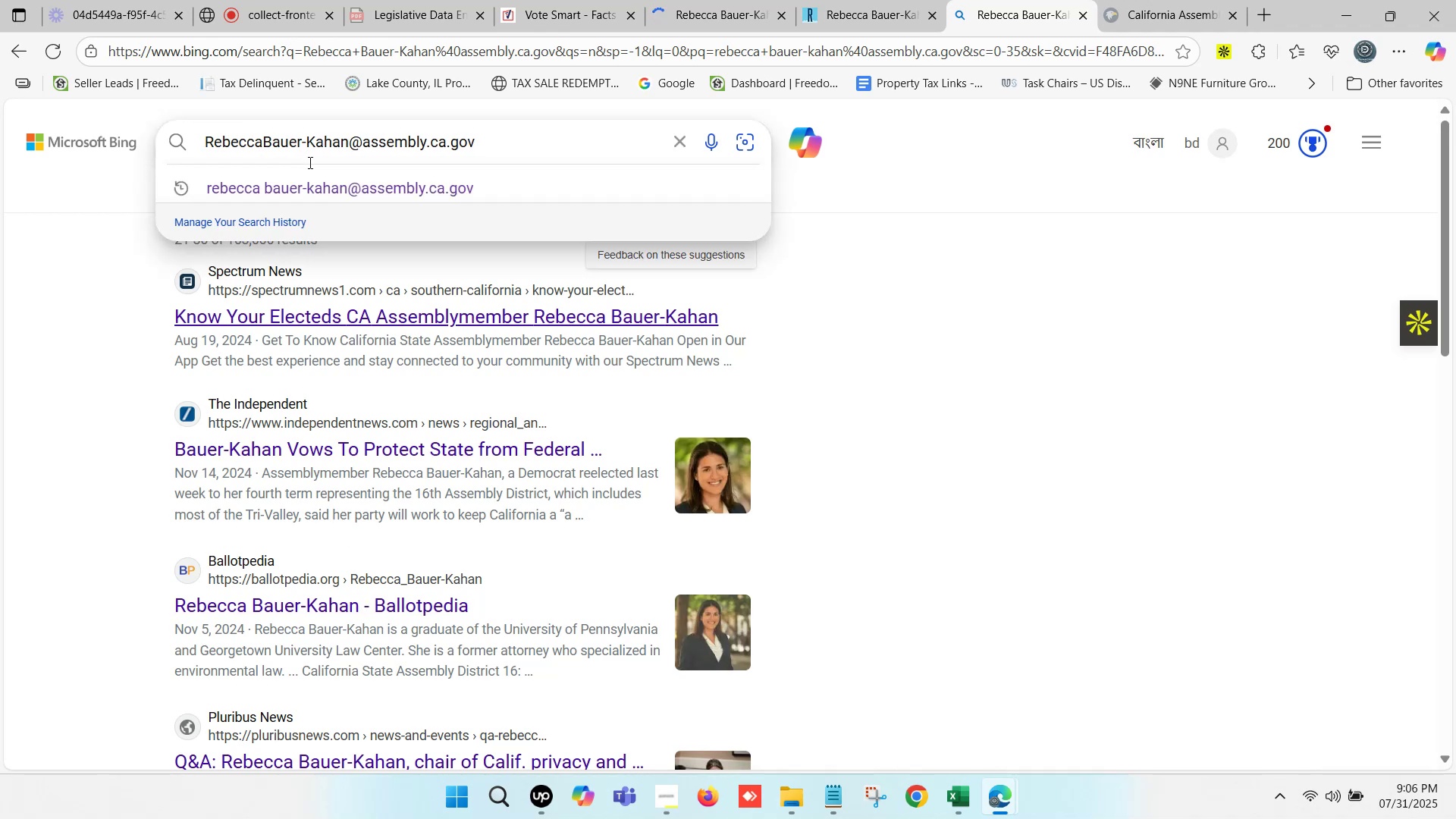 
key(Period)
 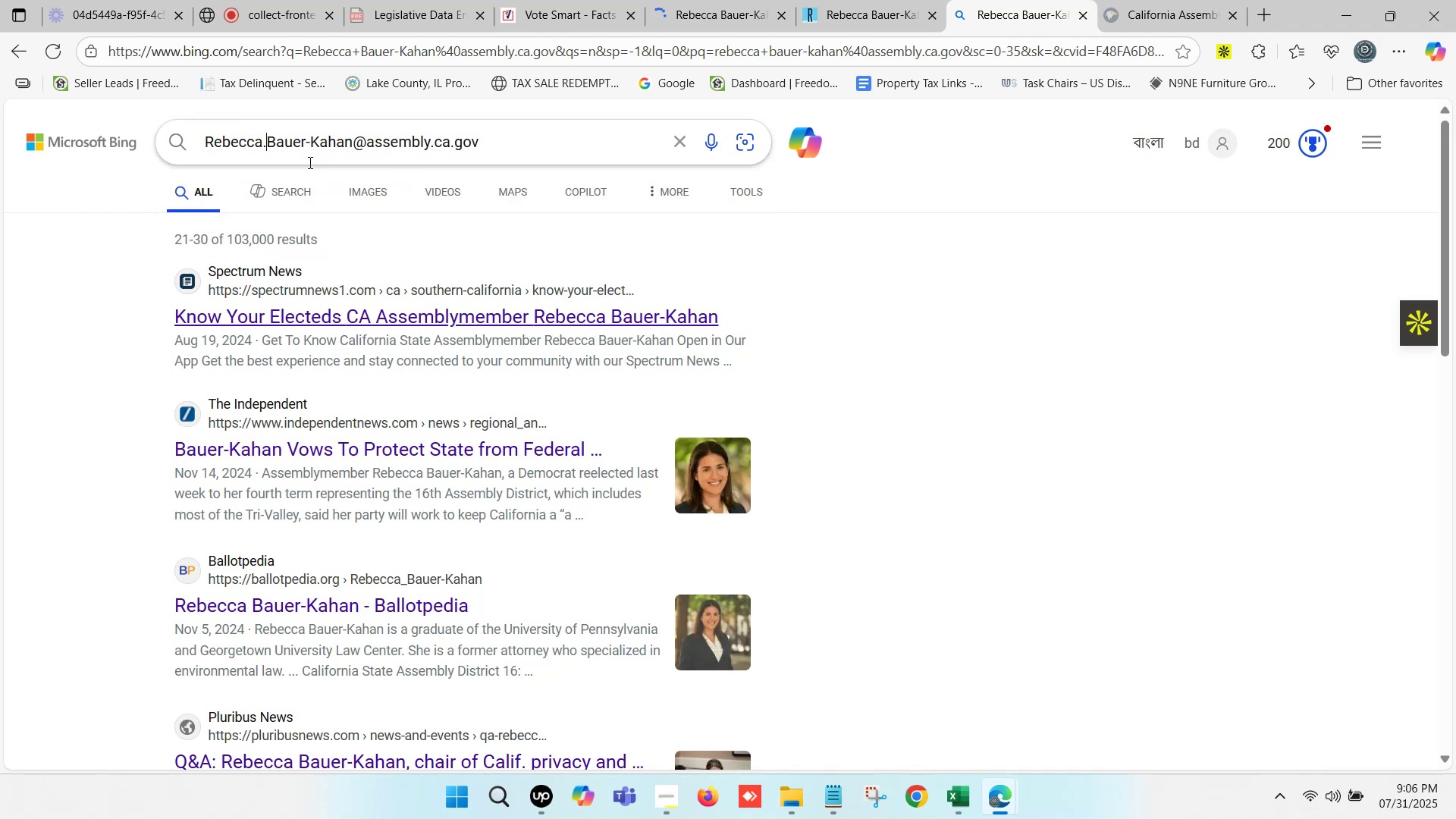 
key(Enter)
 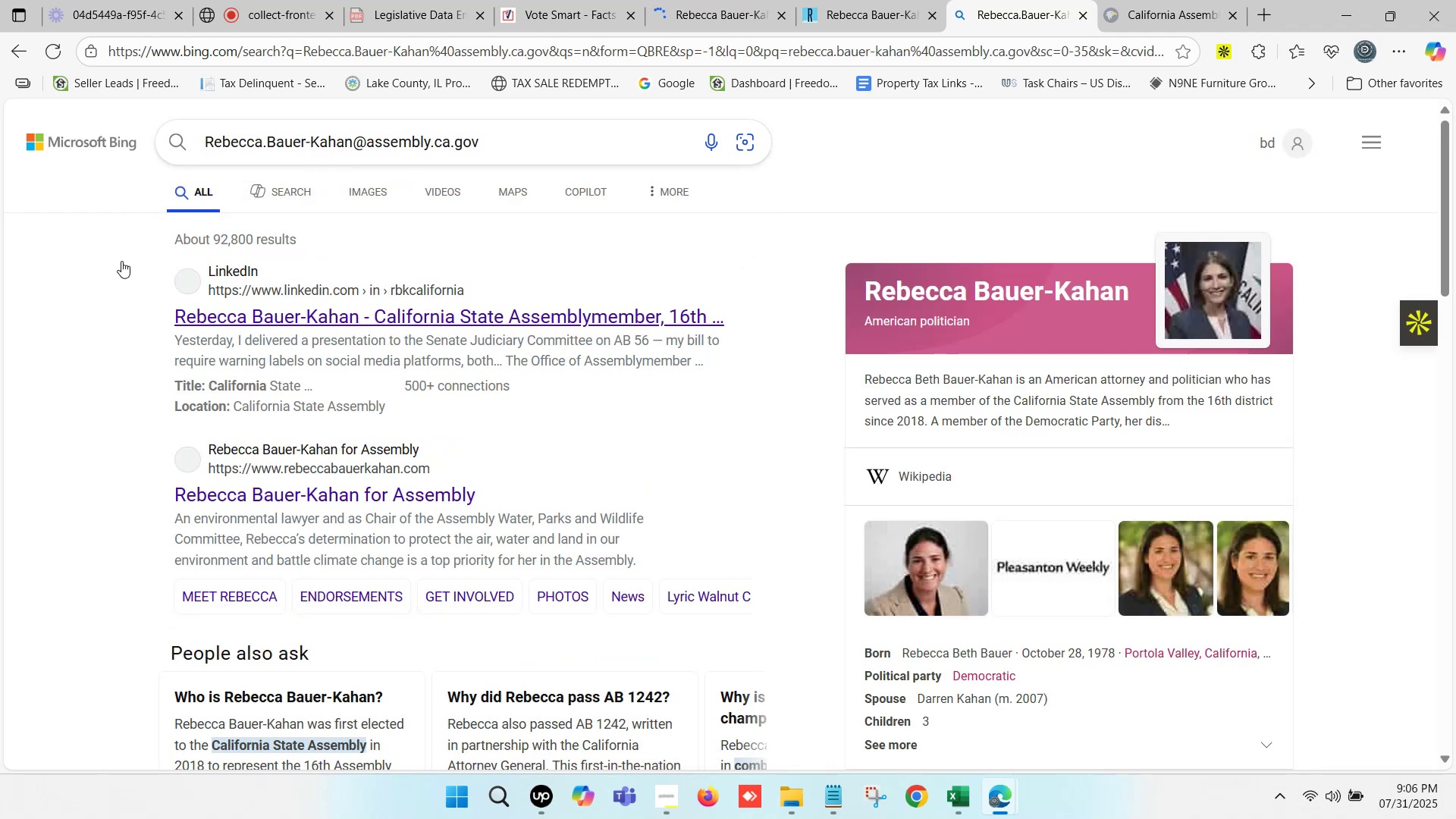 
scroll: coordinate [190, 440], scroll_direction: down, amount: 1.0
 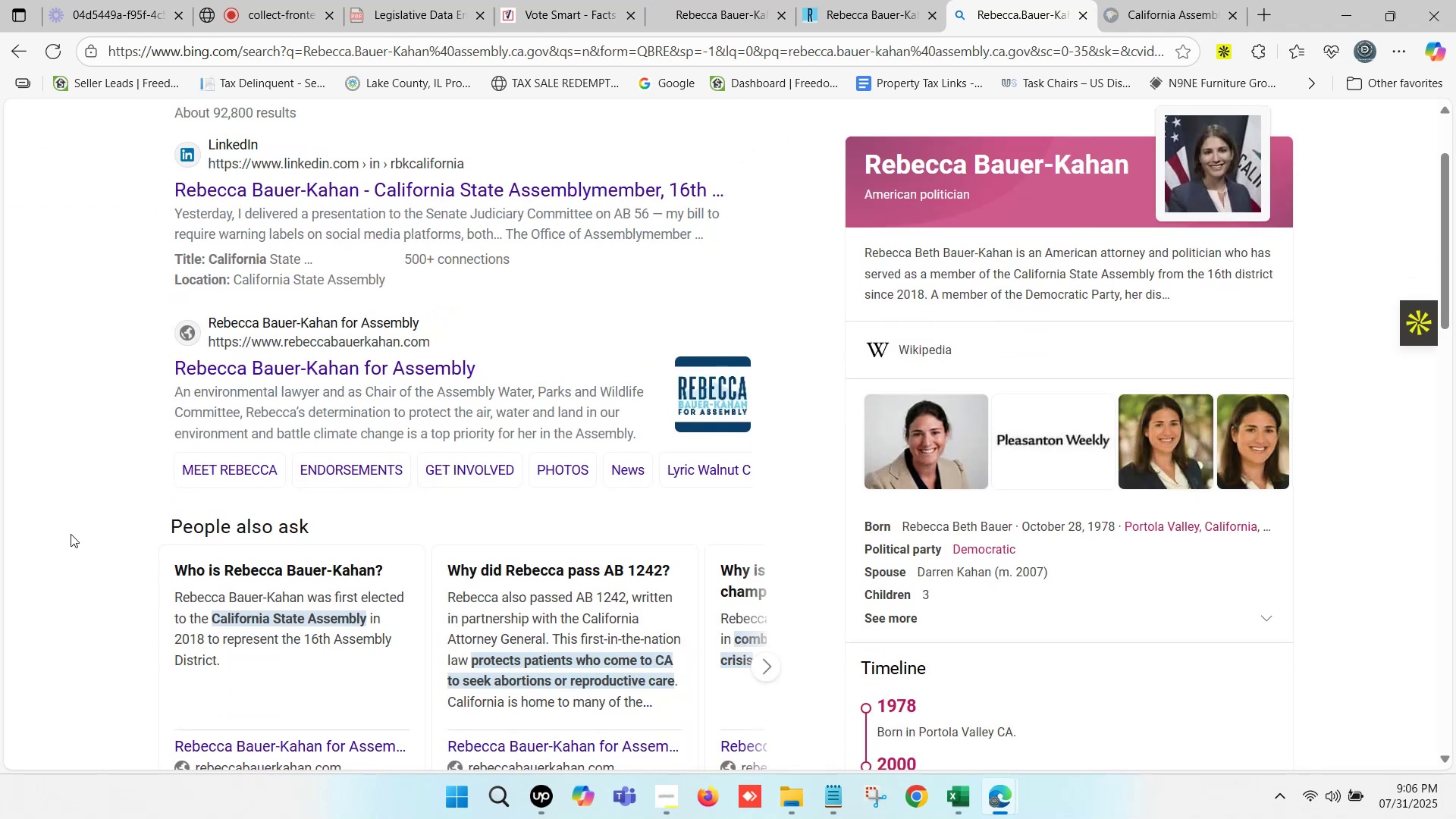 
left_click([32, 524])
 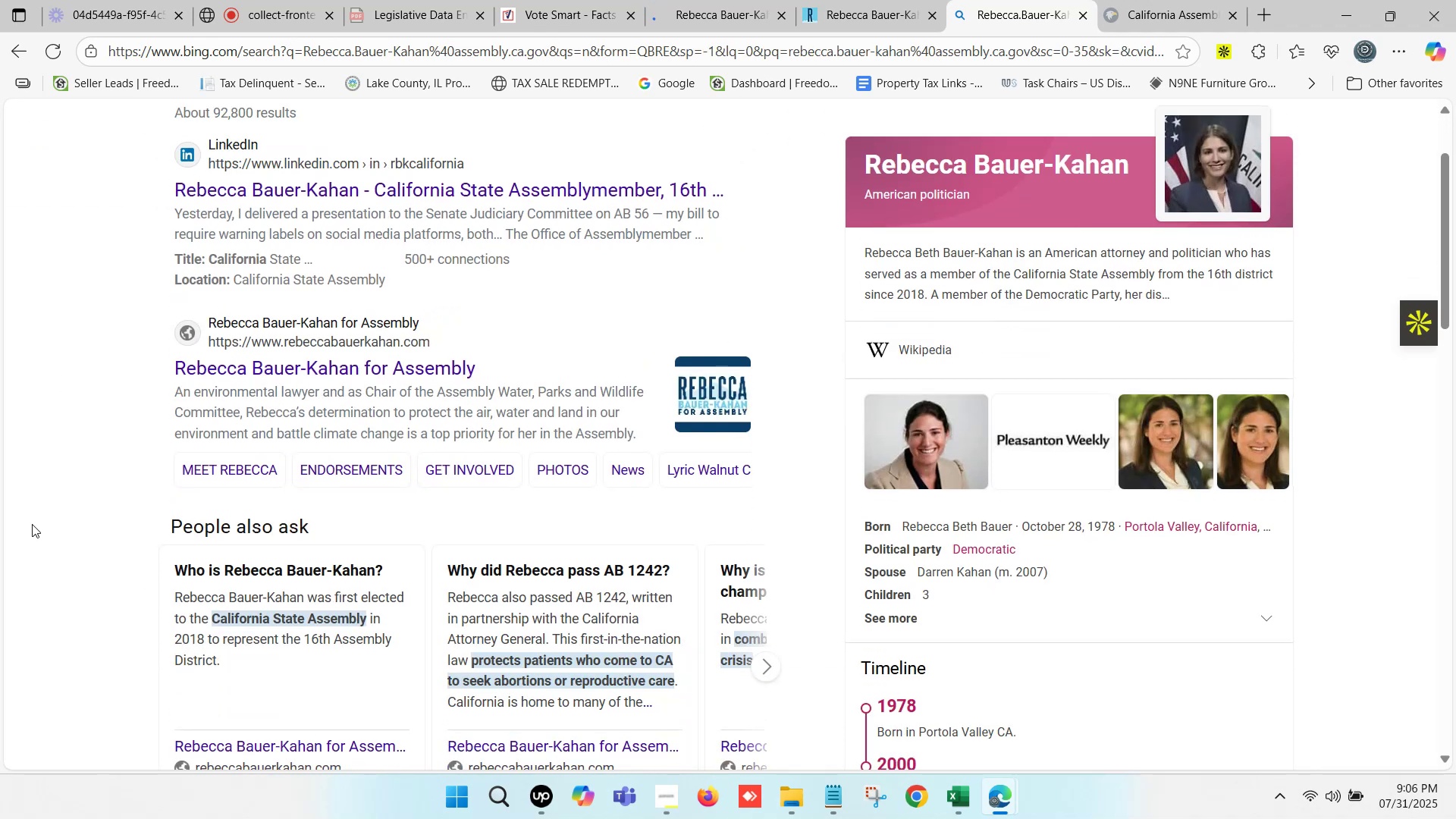 
scroll: coordinate [43, 527], scroll_direction: down, amount: 1.0
 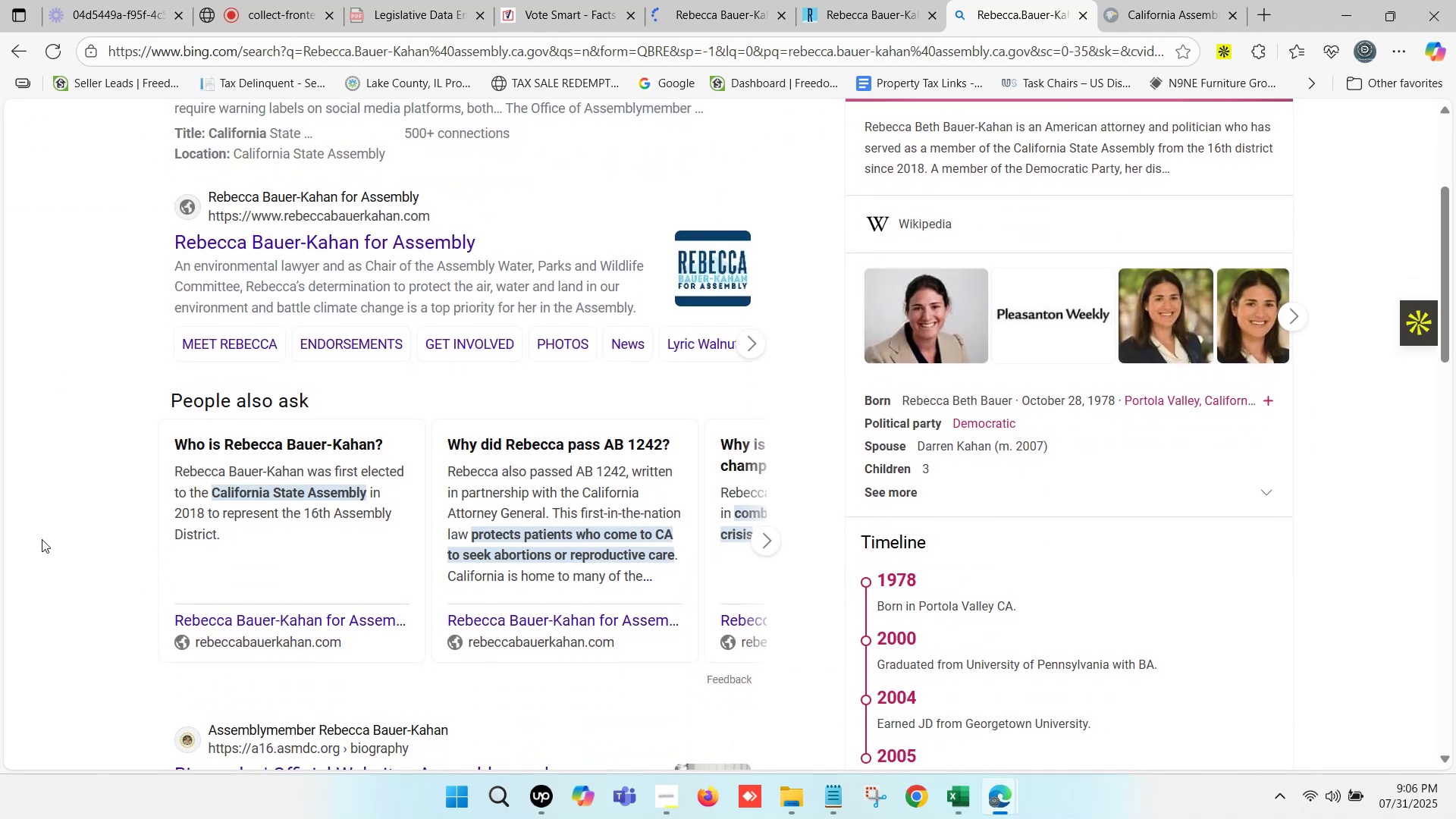 
left_click([25, 543])
 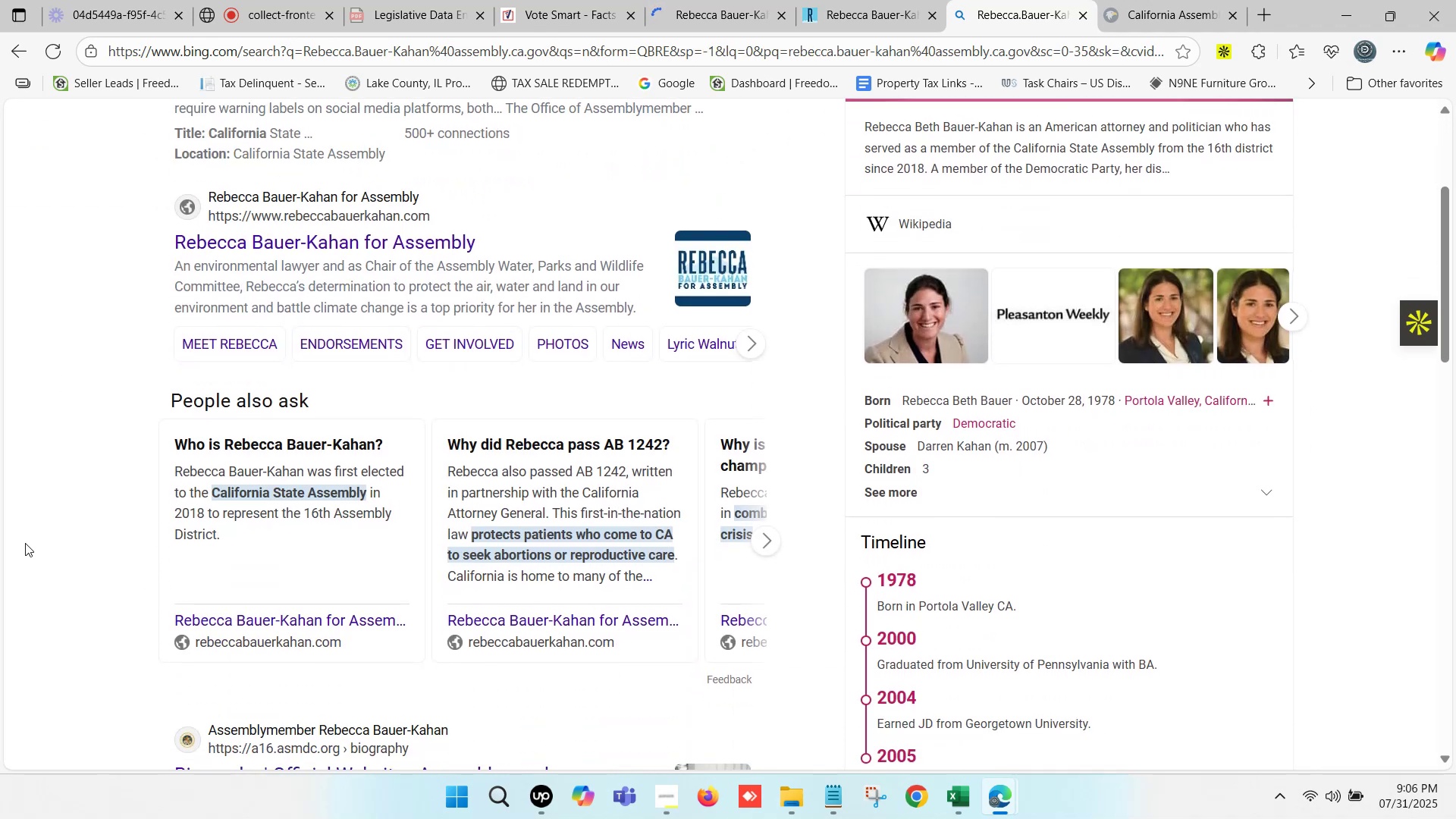 
scroll: coordinate [52, 538], scroll_direction: down, amount: 4.0
 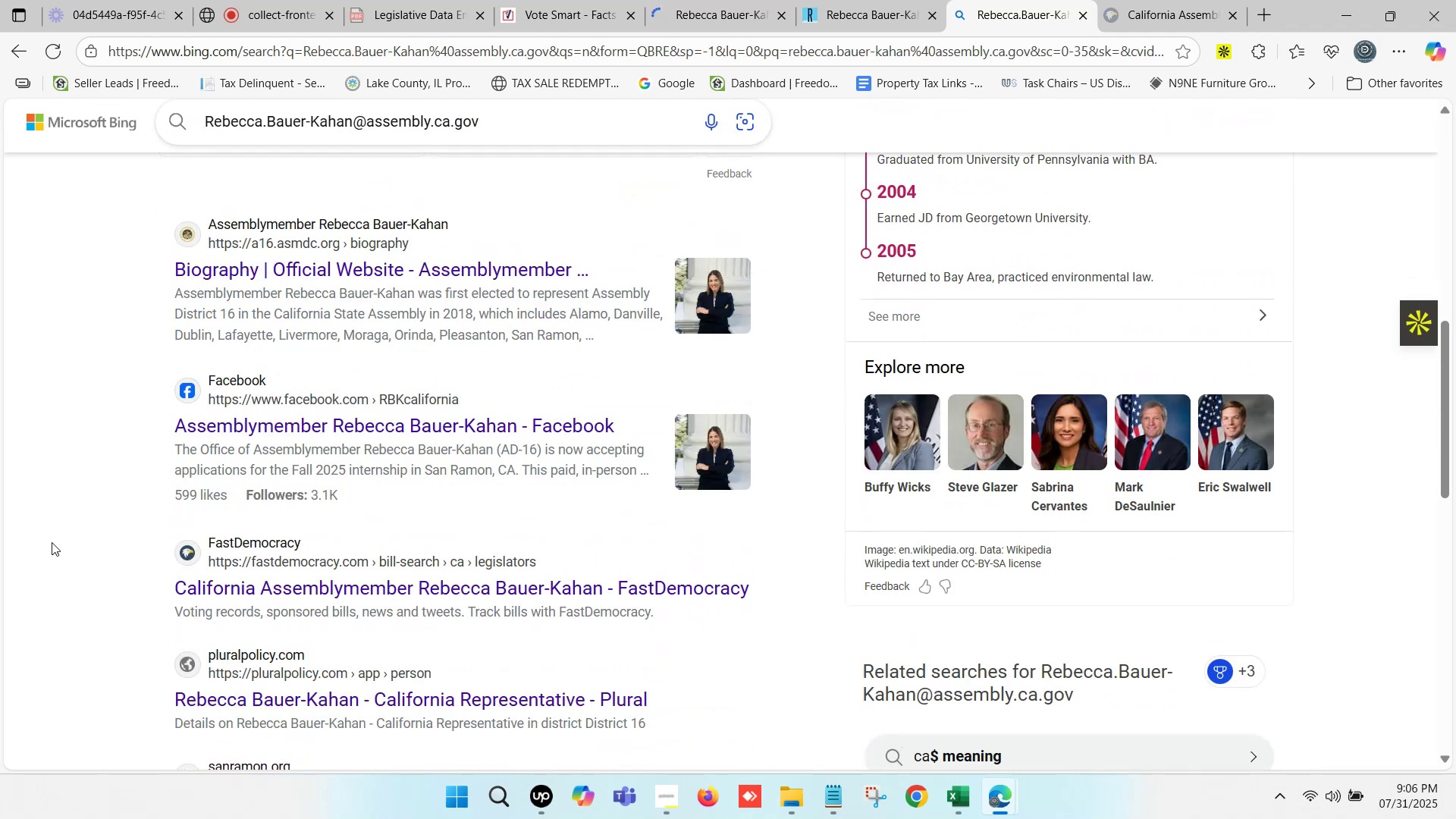 
left_click([52, 542])
 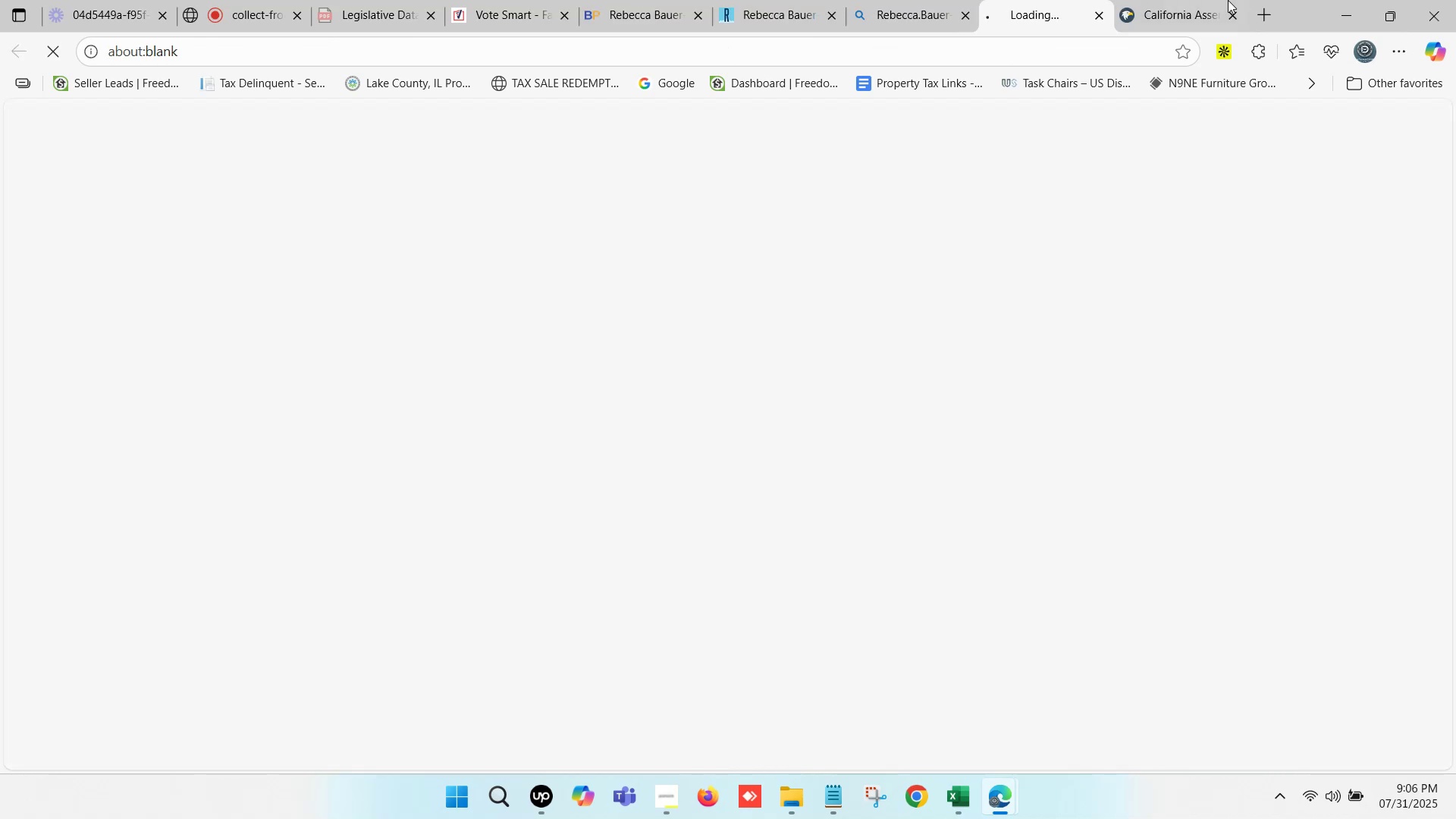 
left_click([1236, 11])
 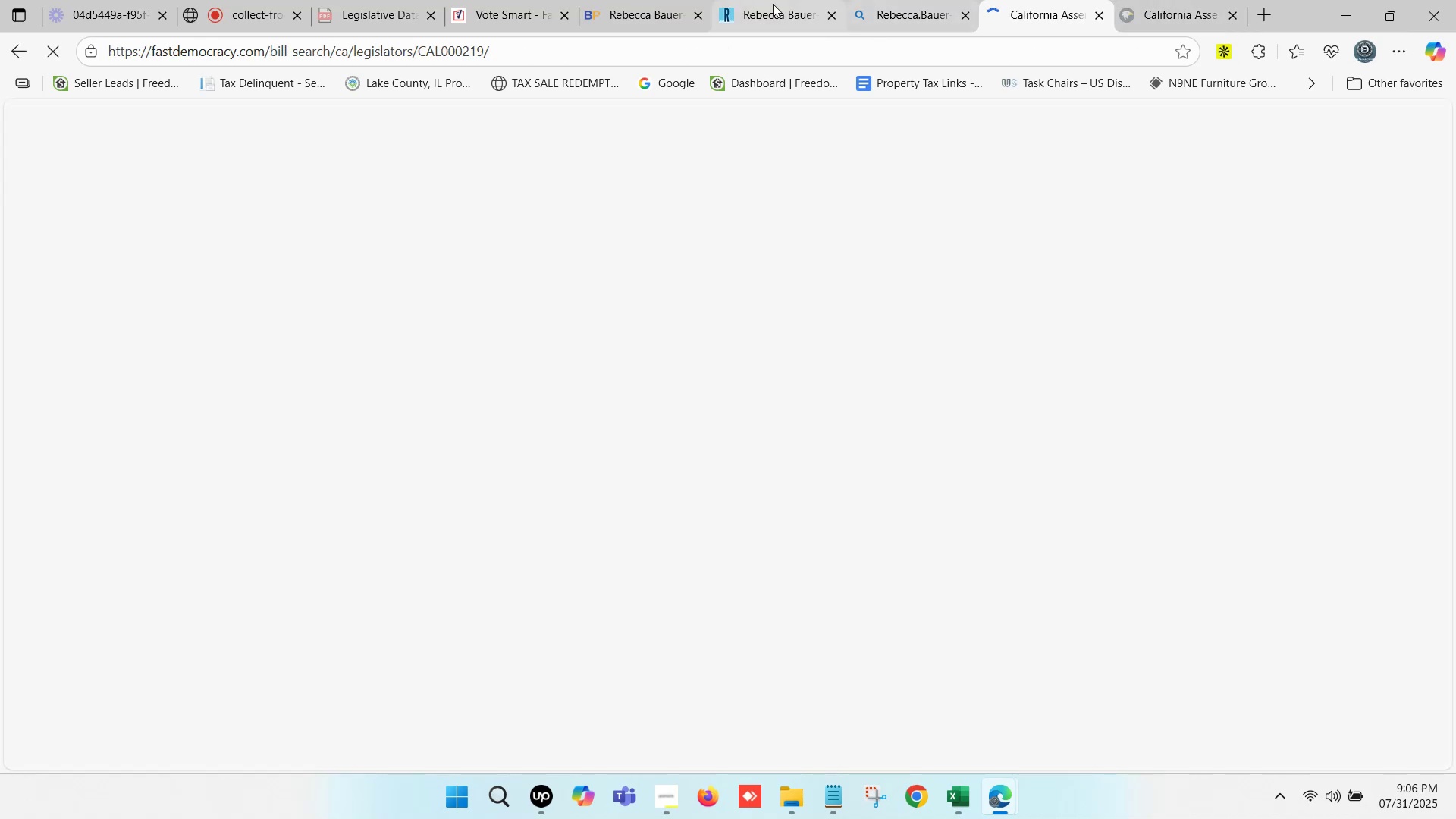 
left_click([639, 0])
 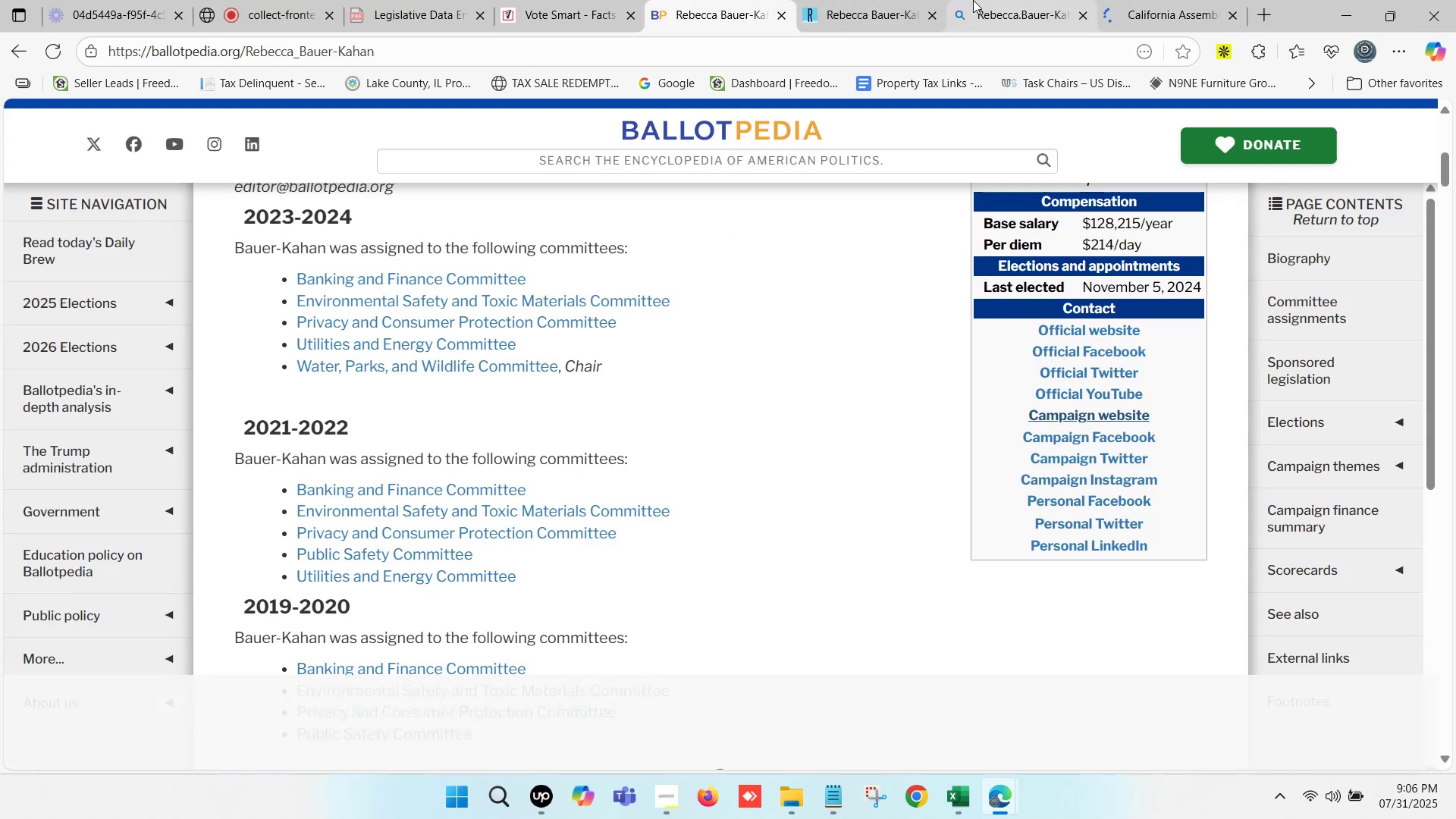 
left_click([830, 0])
 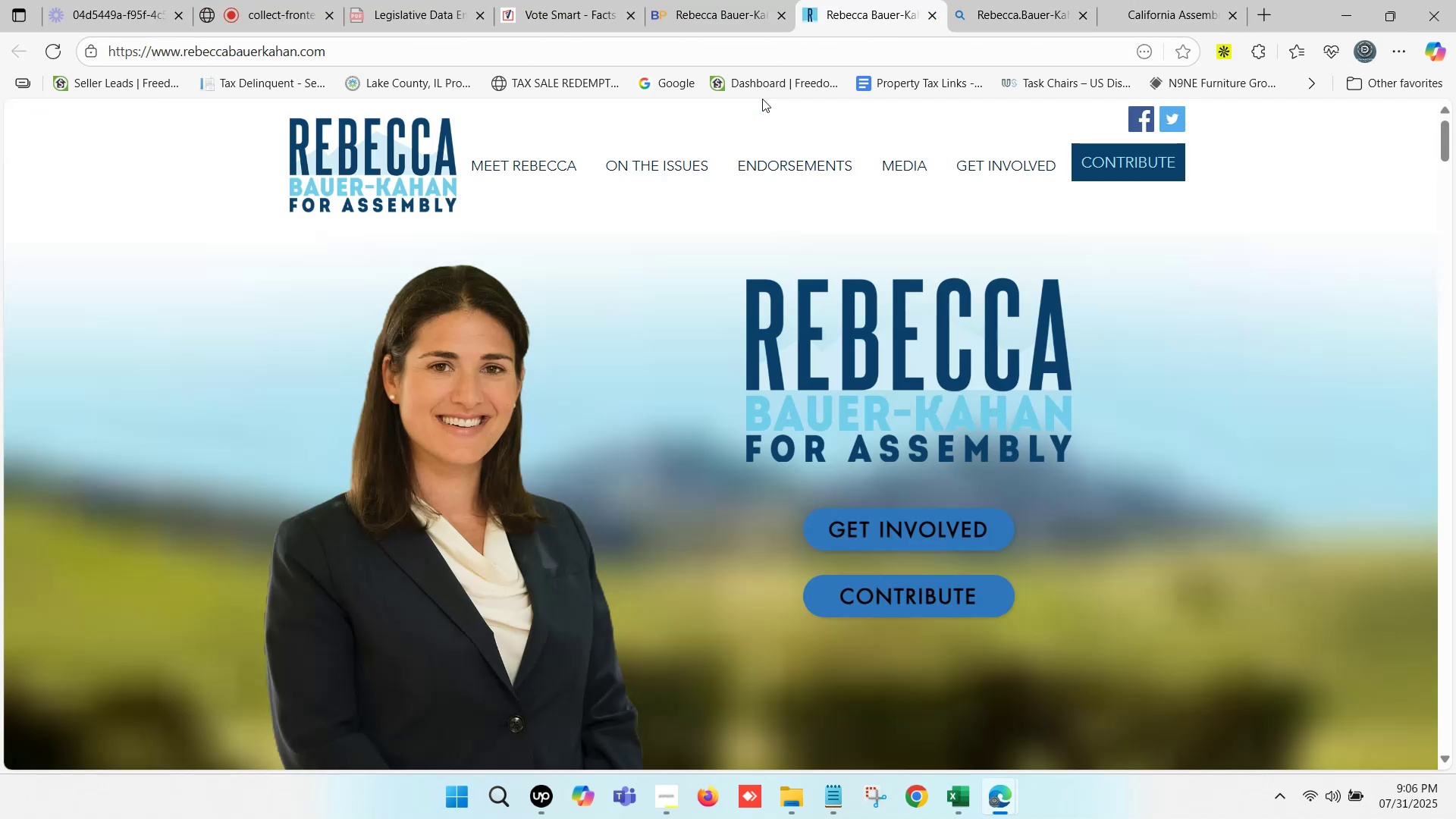 
left_click([717, 0])
 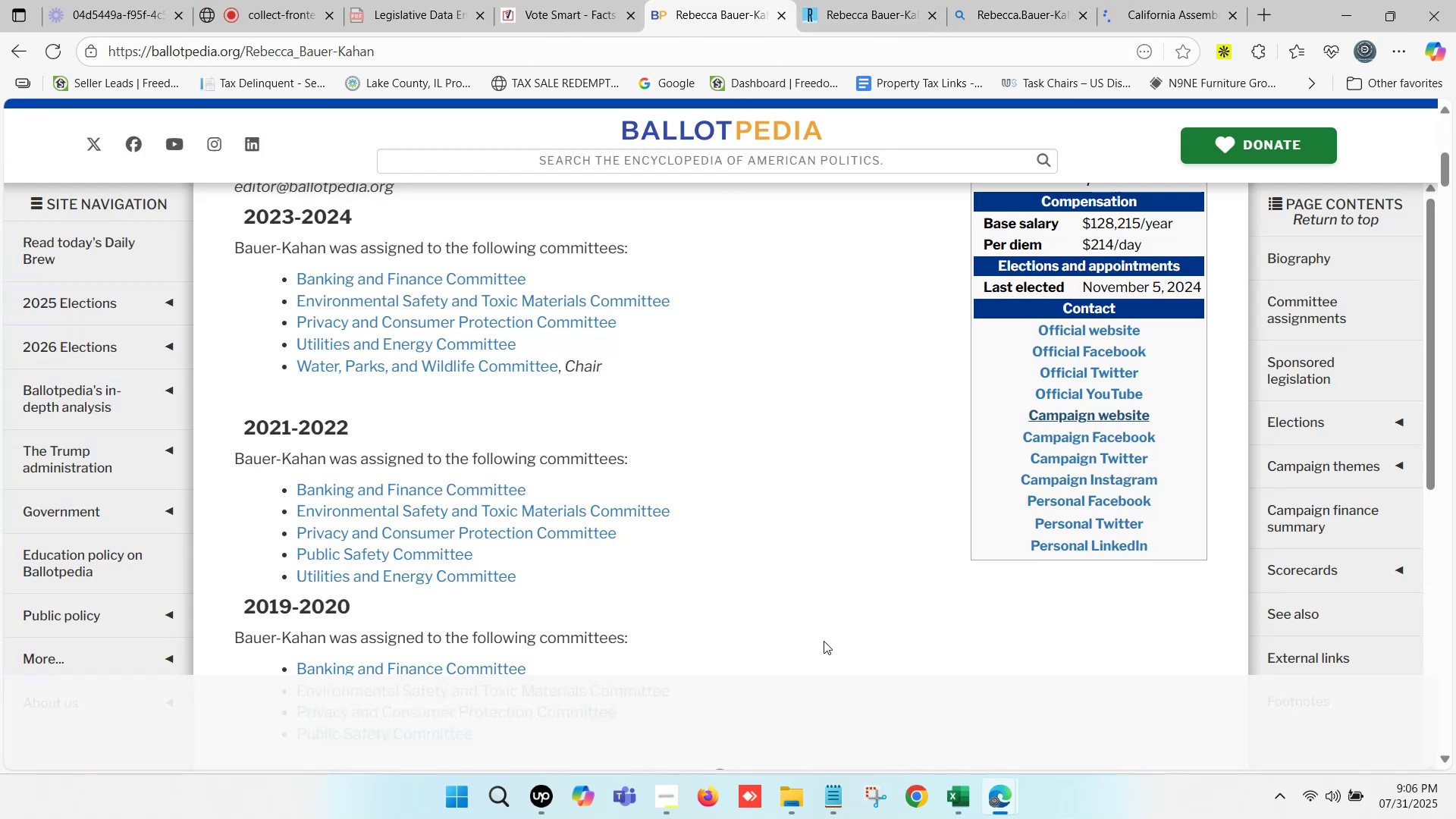 
key(Control+ControlLeft)
 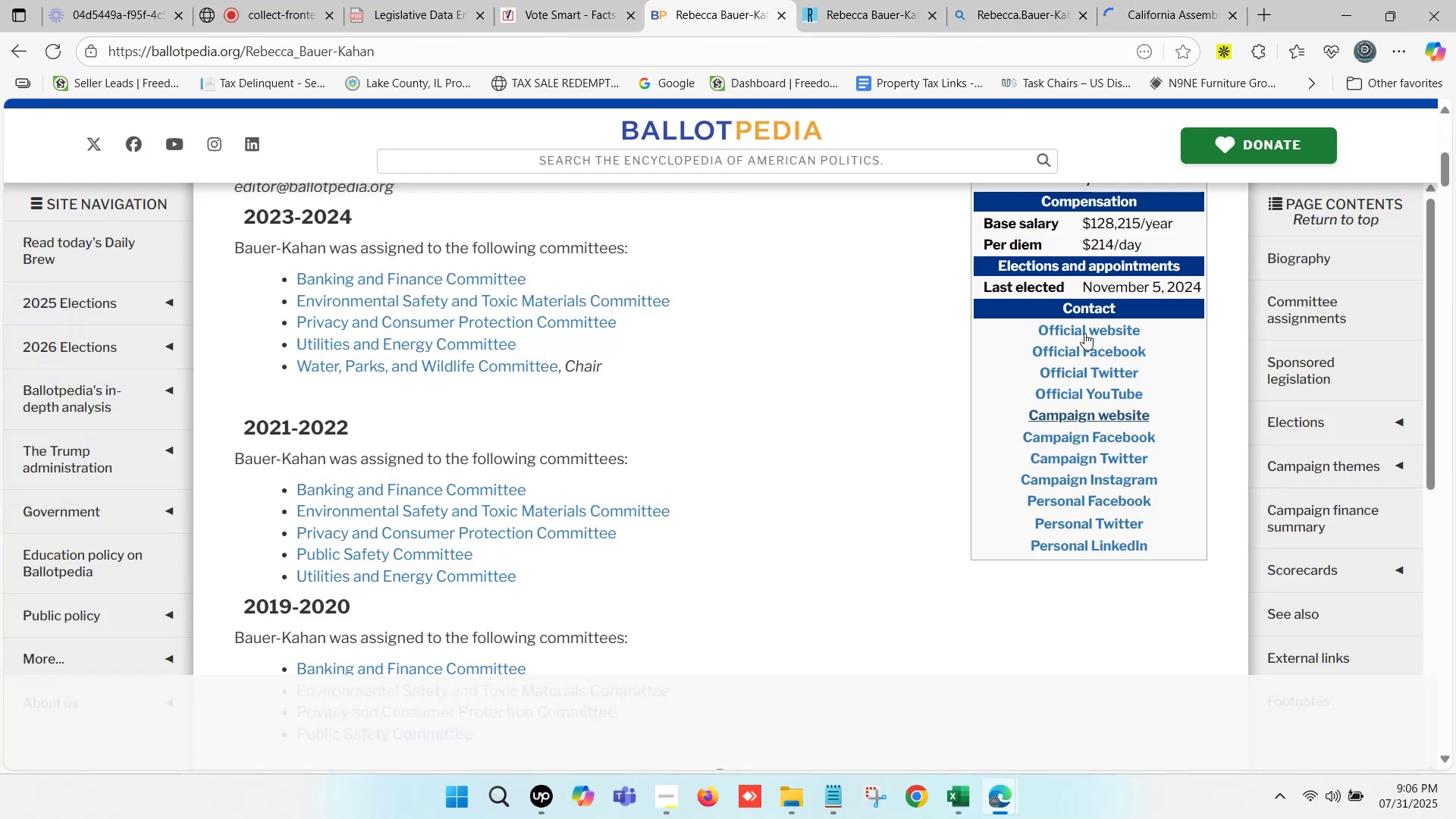 
left_click([1082, 322])
 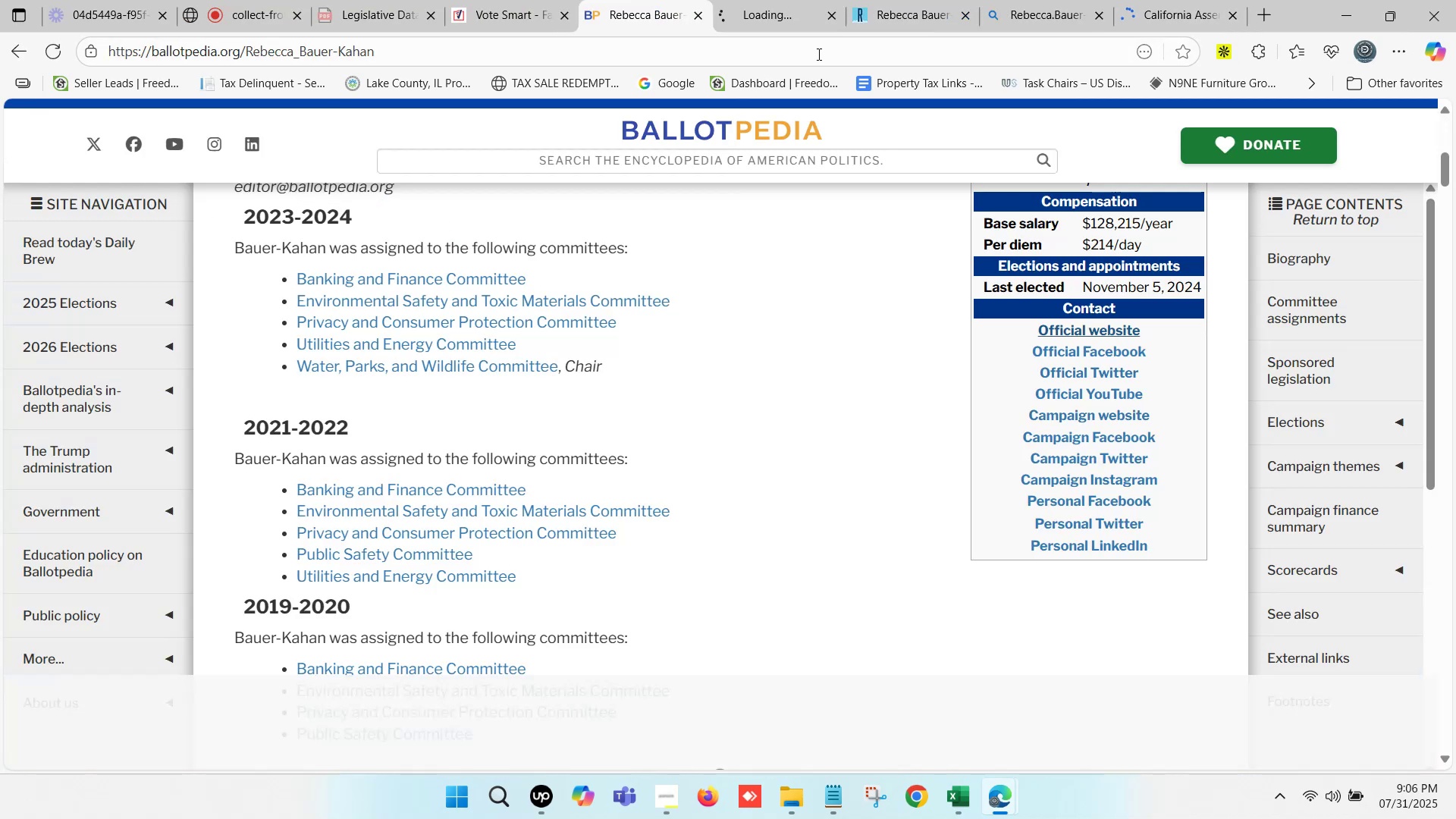 
left_click([932, 0])
 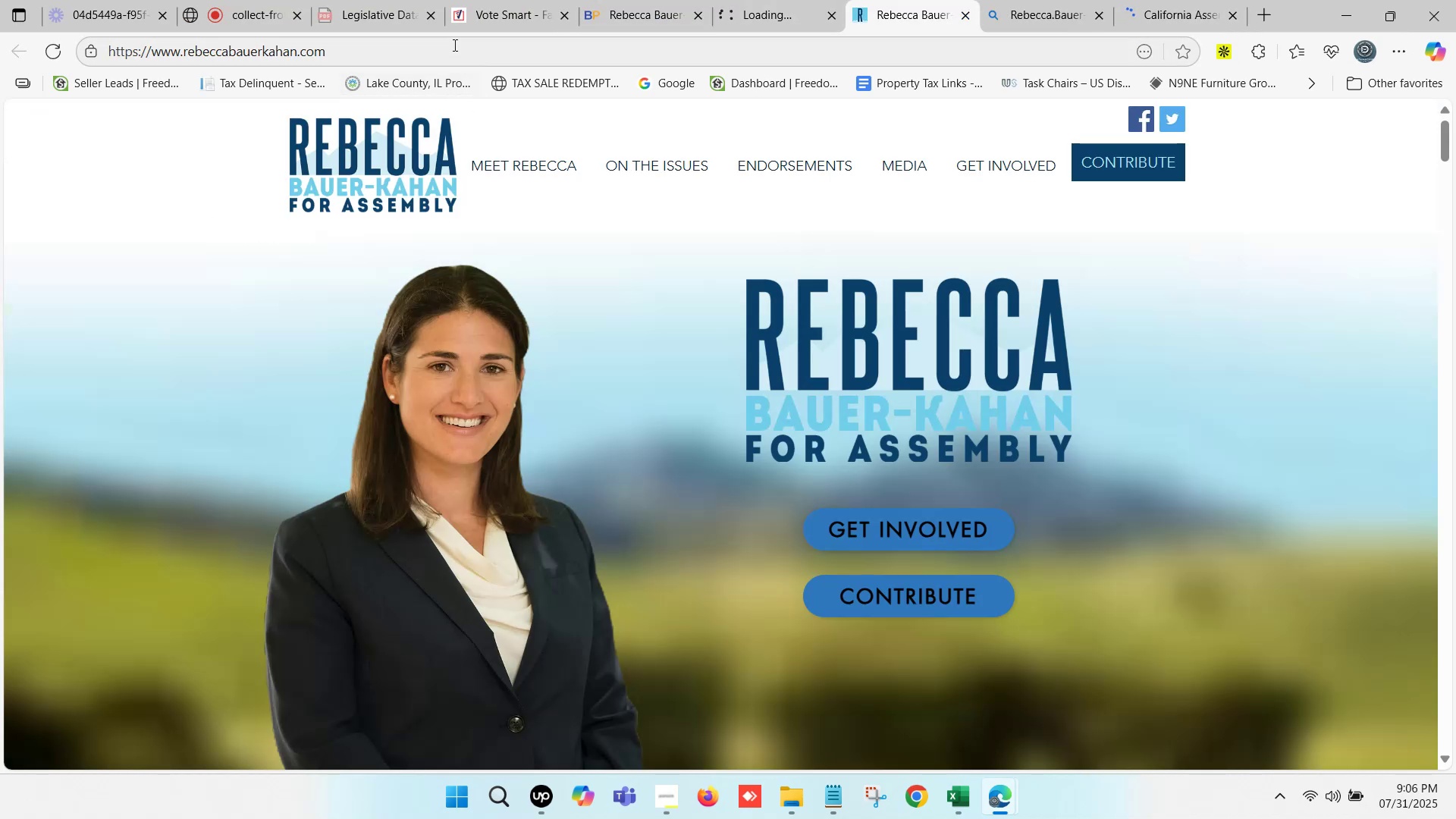 
key(Control+C)
 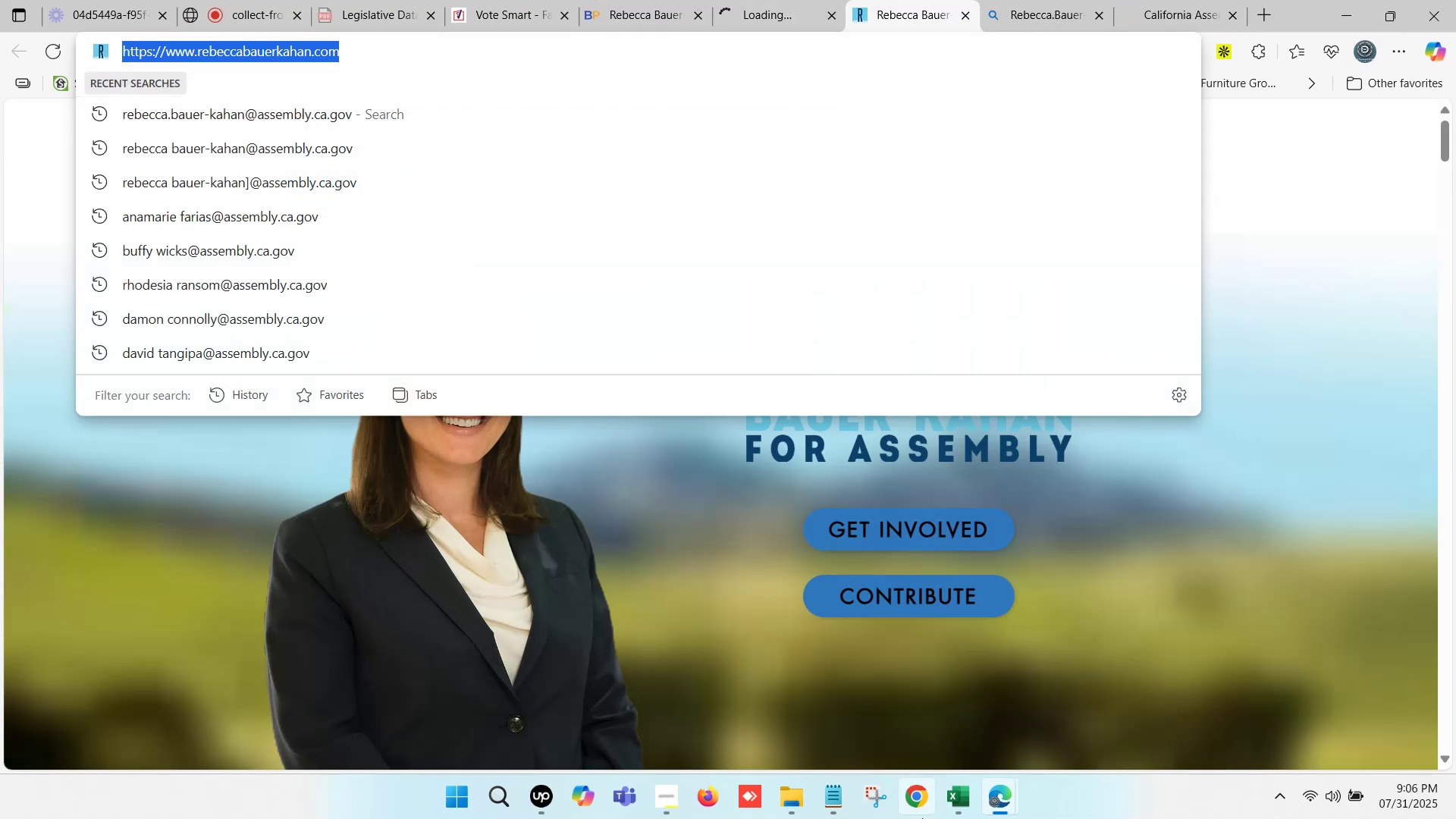 
key(Control+C)
 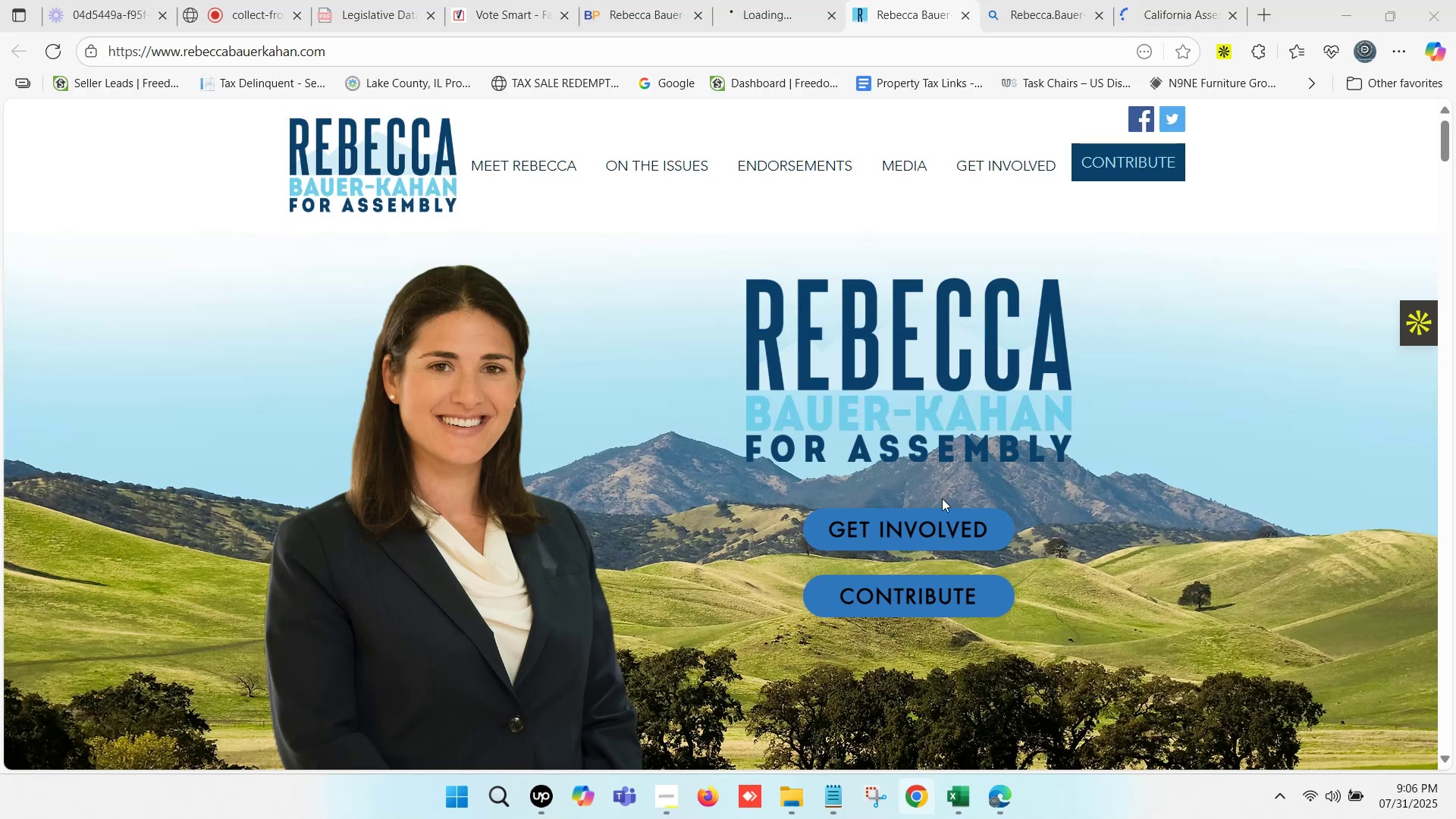 
left_click([967, 795])
 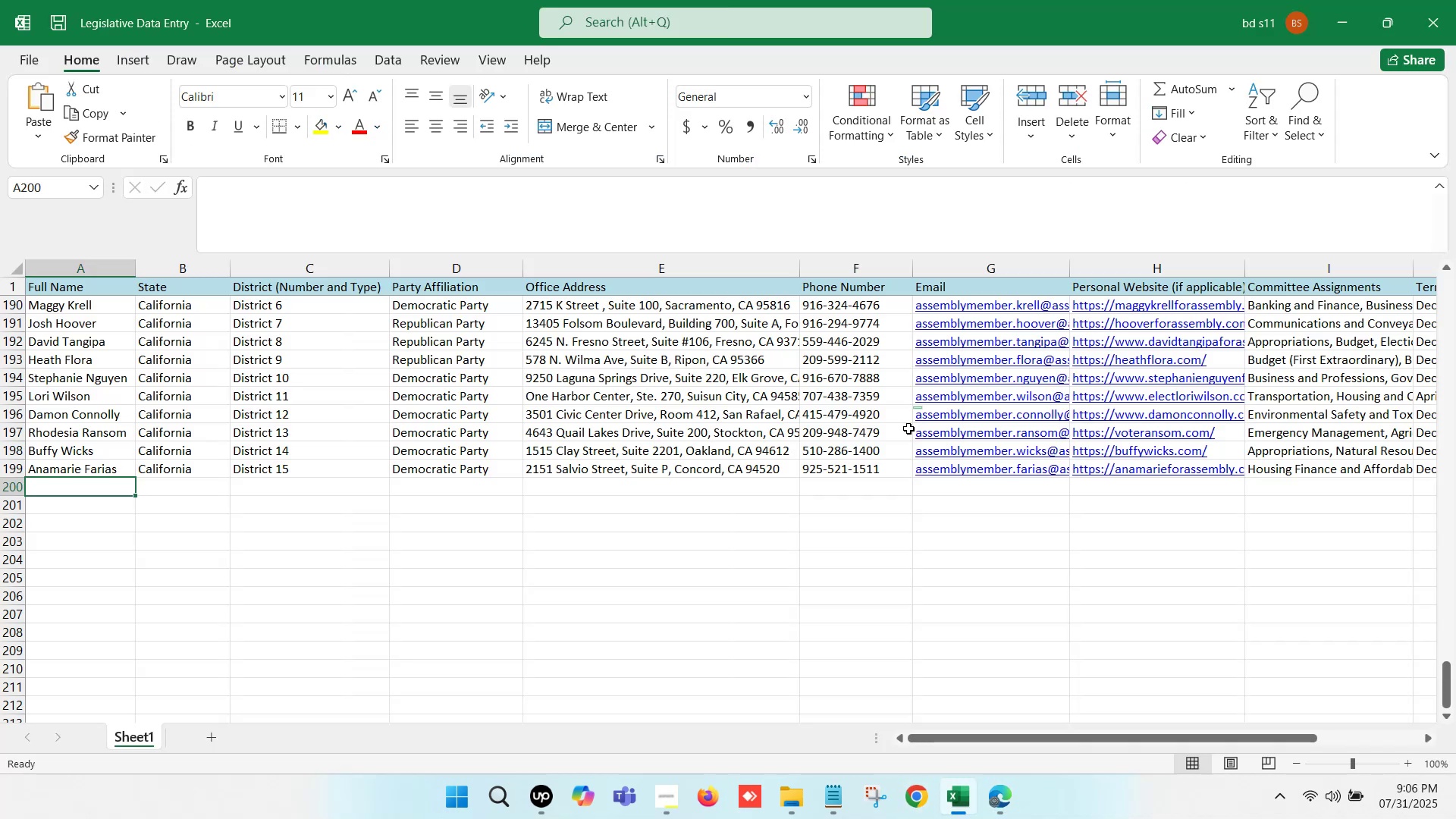 
double_click([1111, 490])
 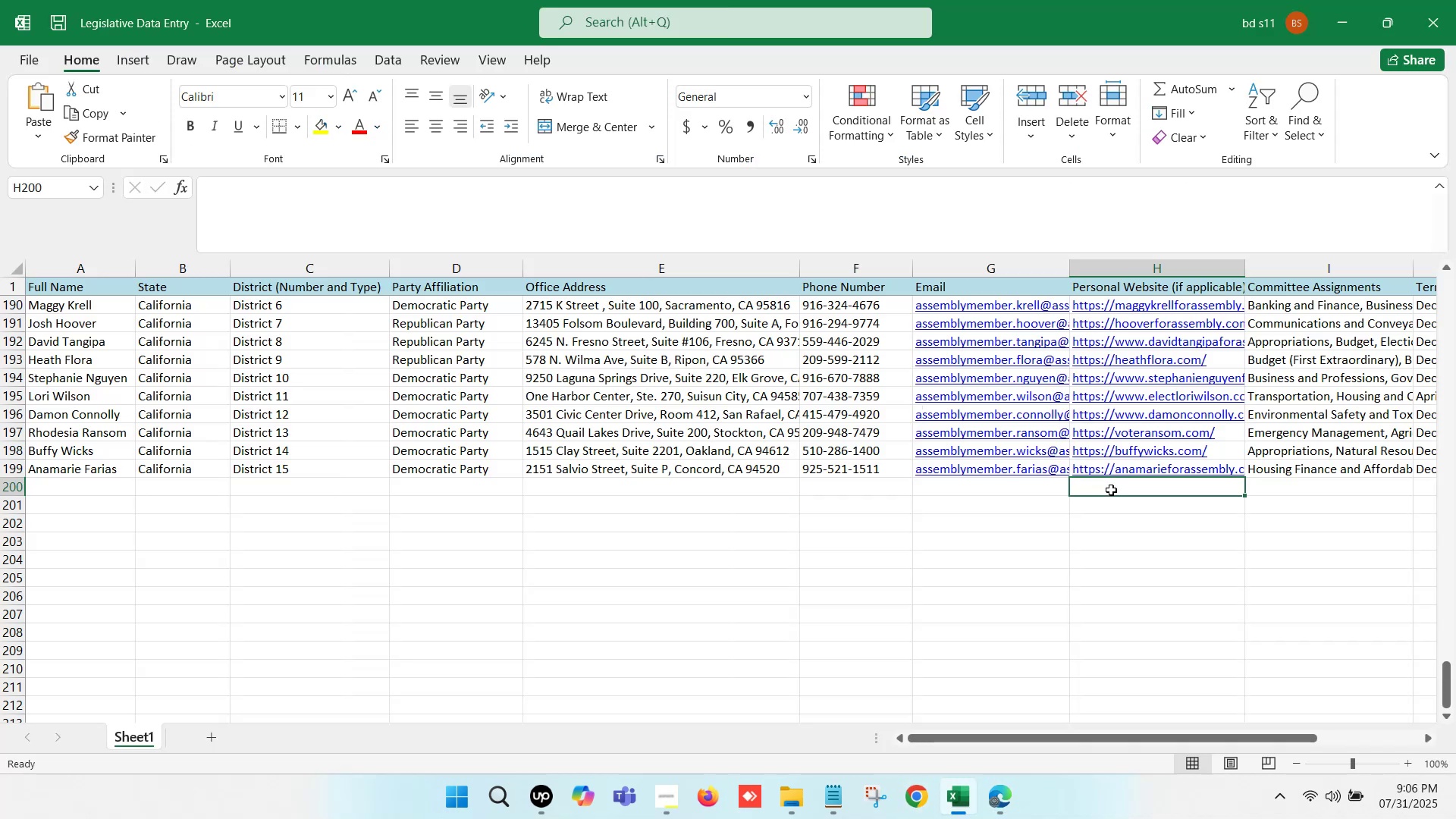 
key(Control+ControlLeft)
 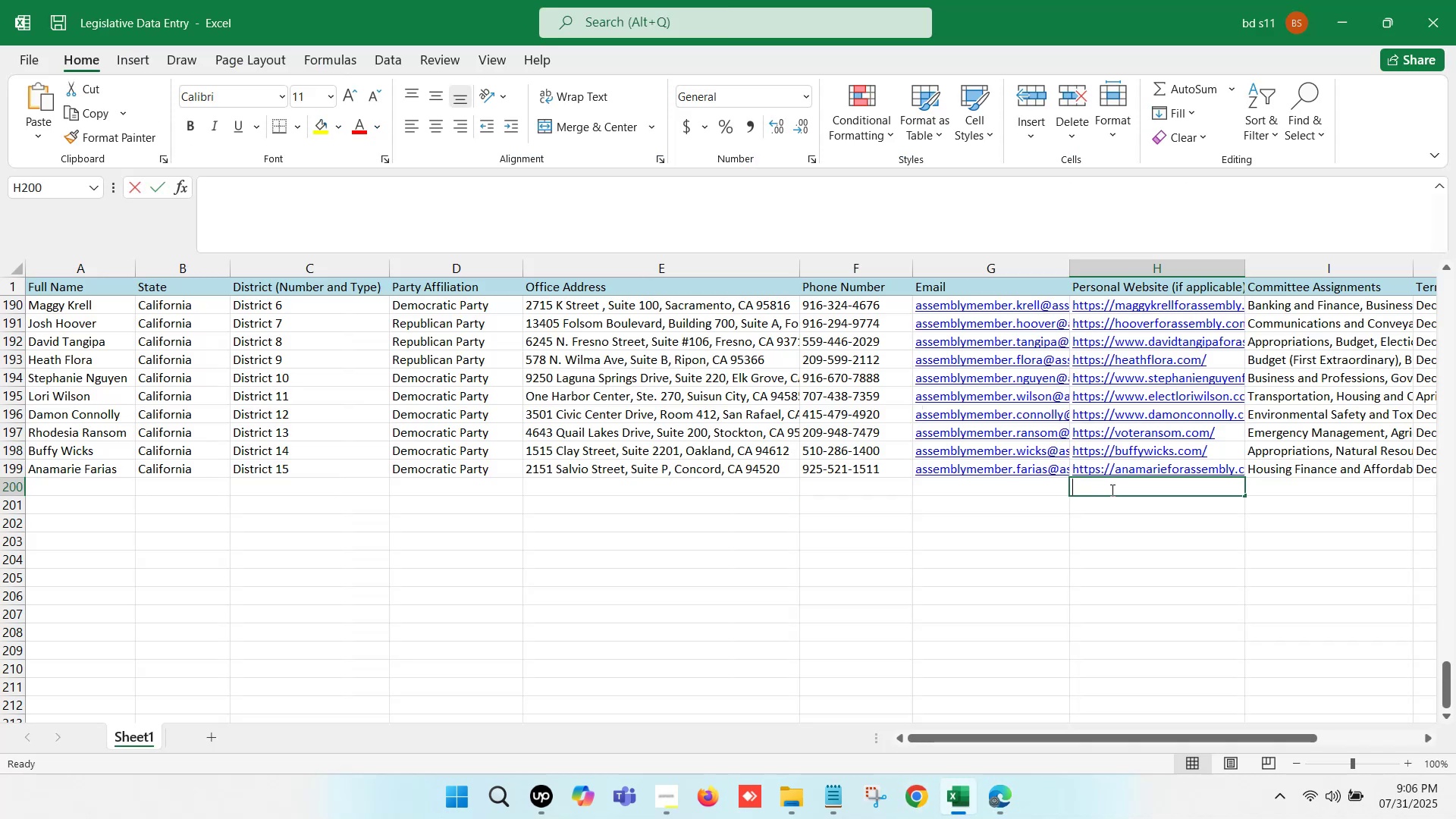 
key(Control+V)
 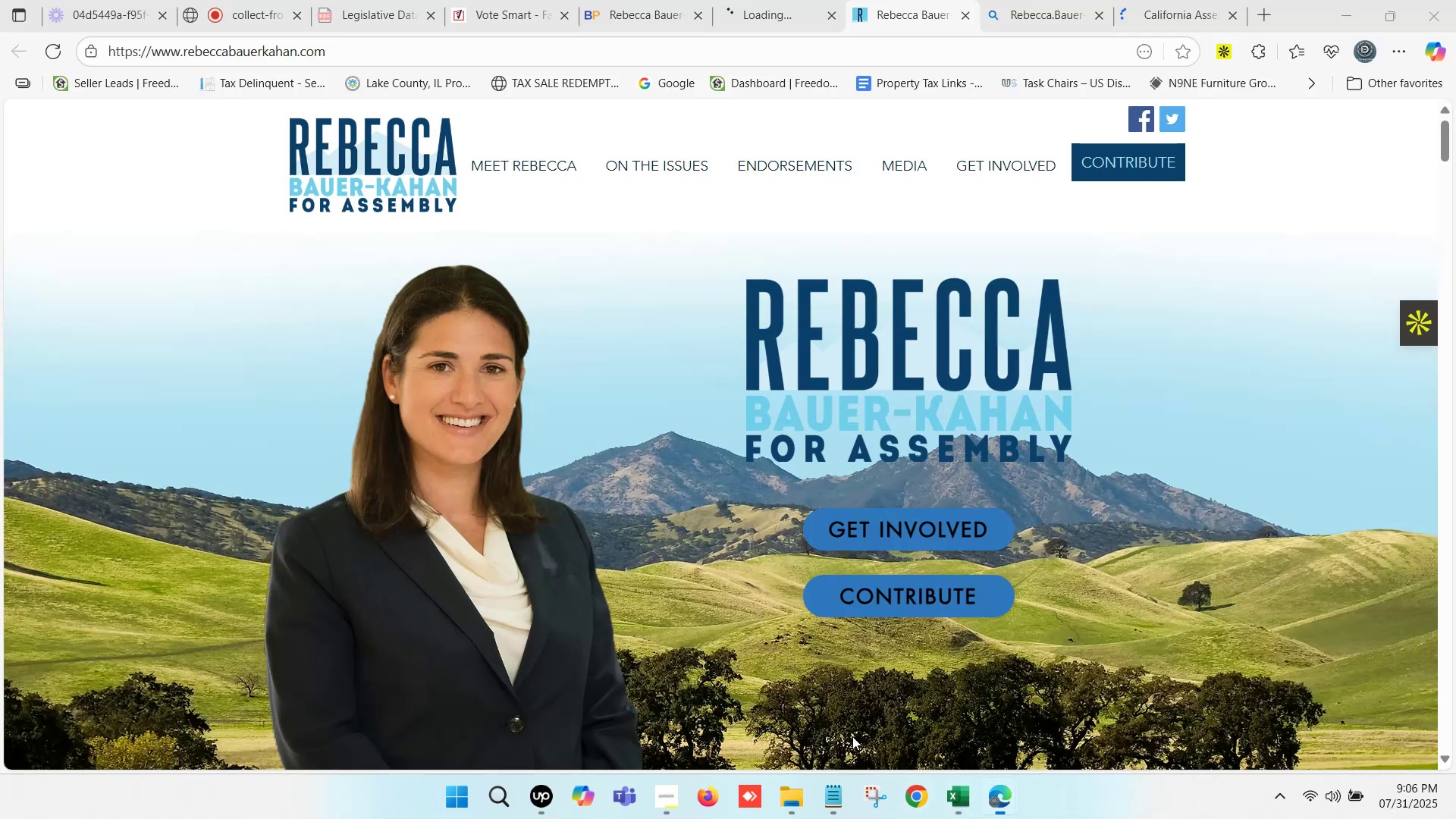 
left_click([781, 0])
 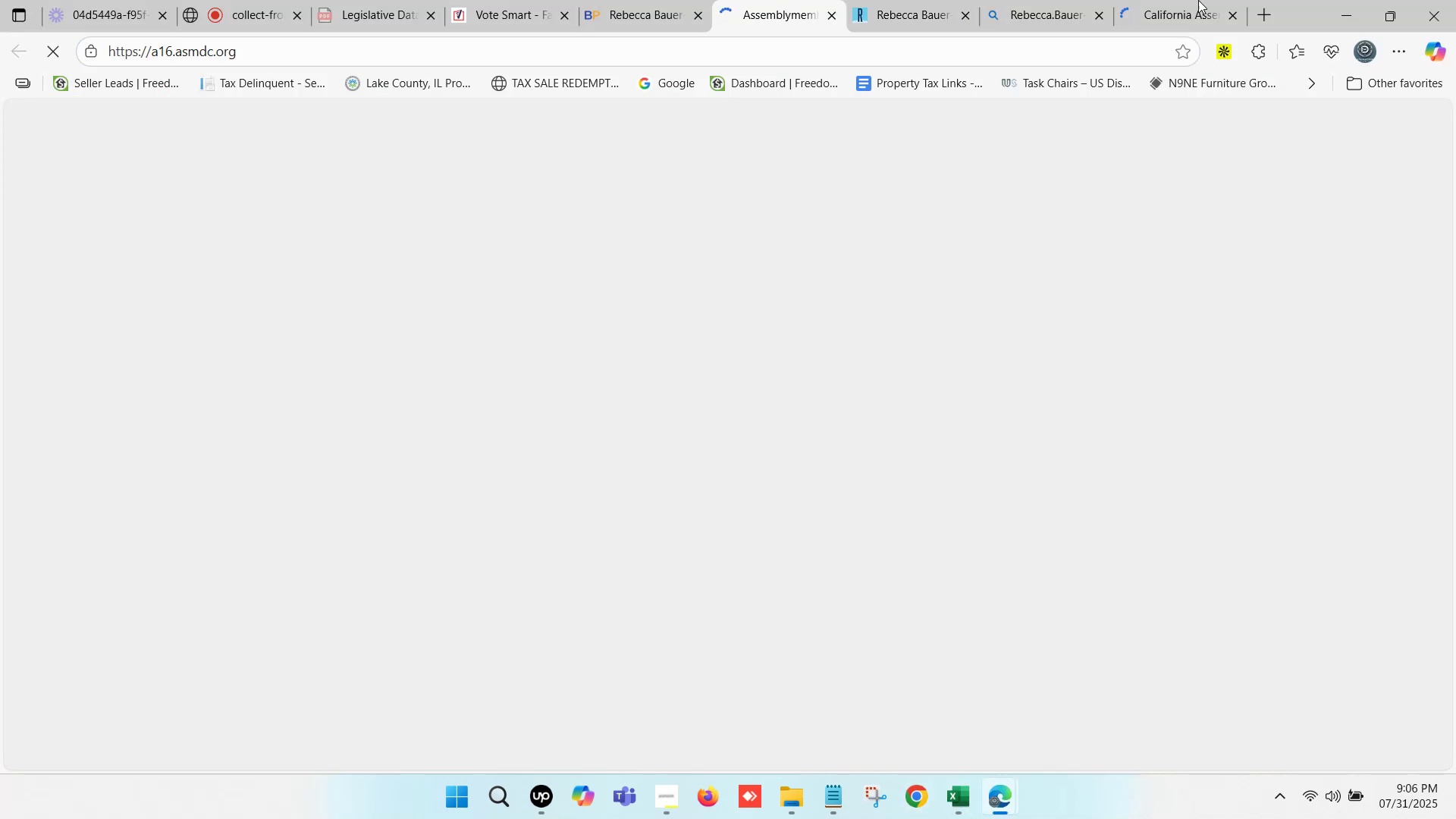 
left_click([1153, 0])
 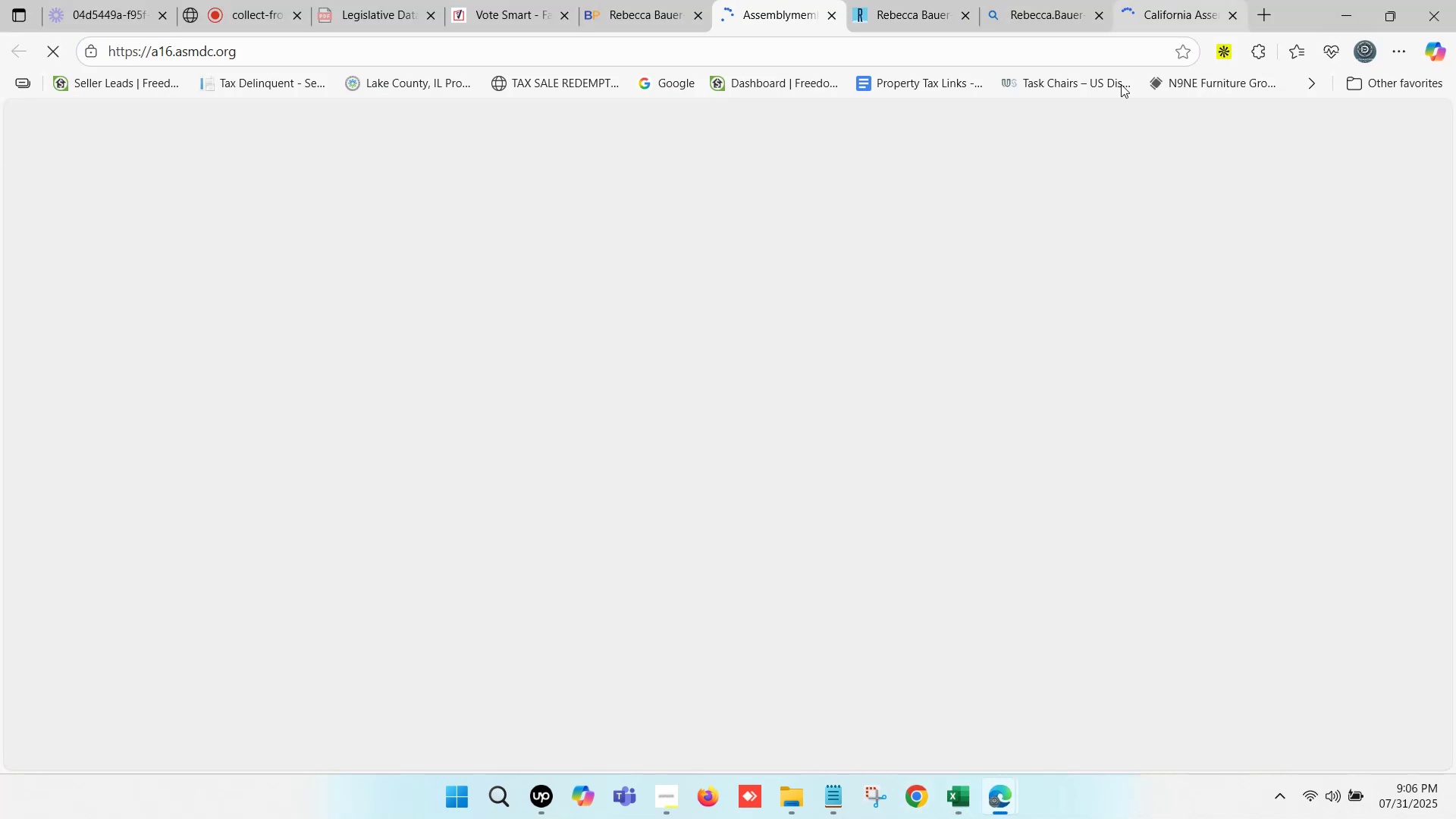 
scroll: coordinate [155, 544], scroll_direction: down, amount: 13.0
 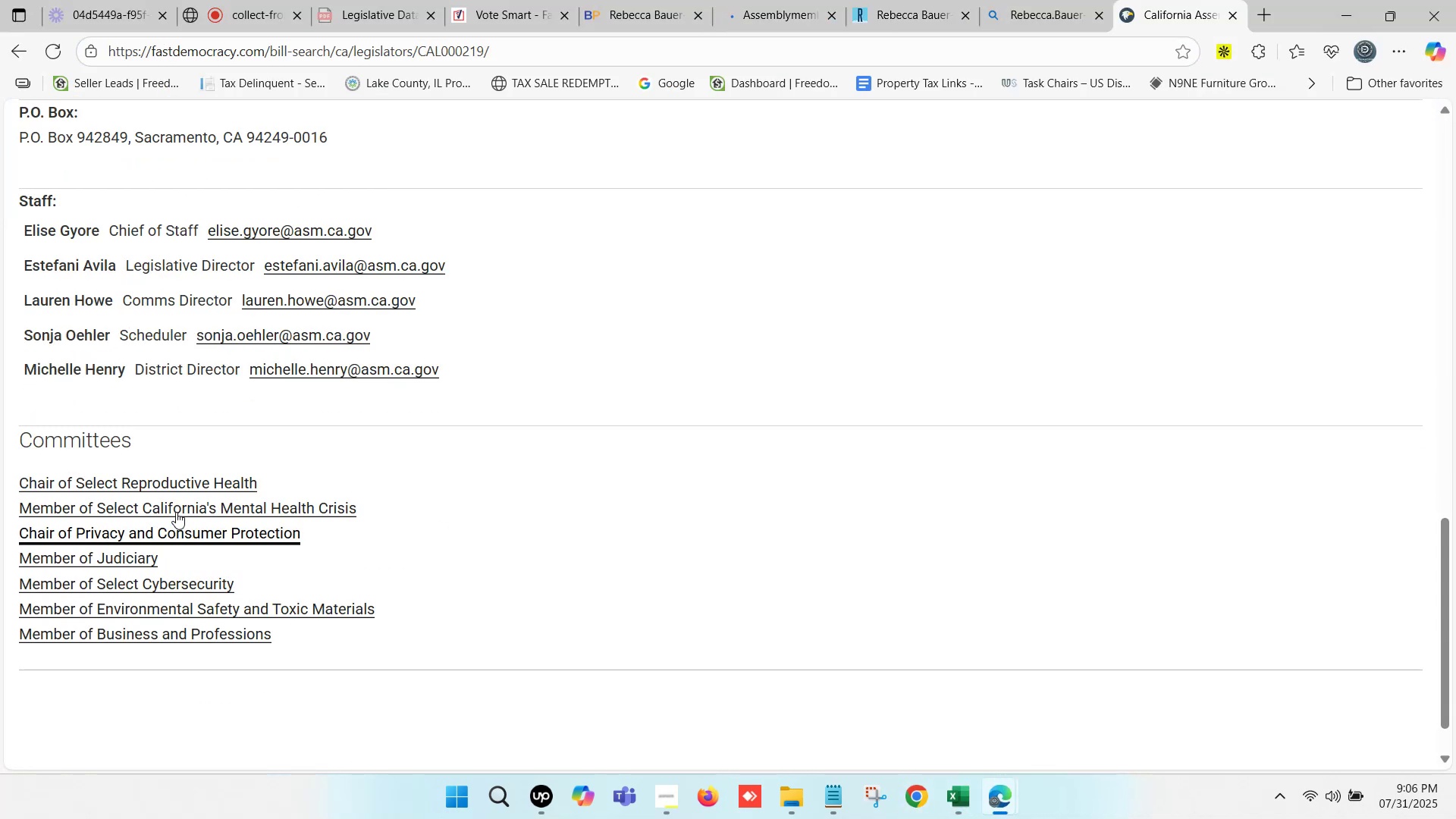 
scroll: coordinate [211, 373], scroll_direction: up, amount: 3.0
 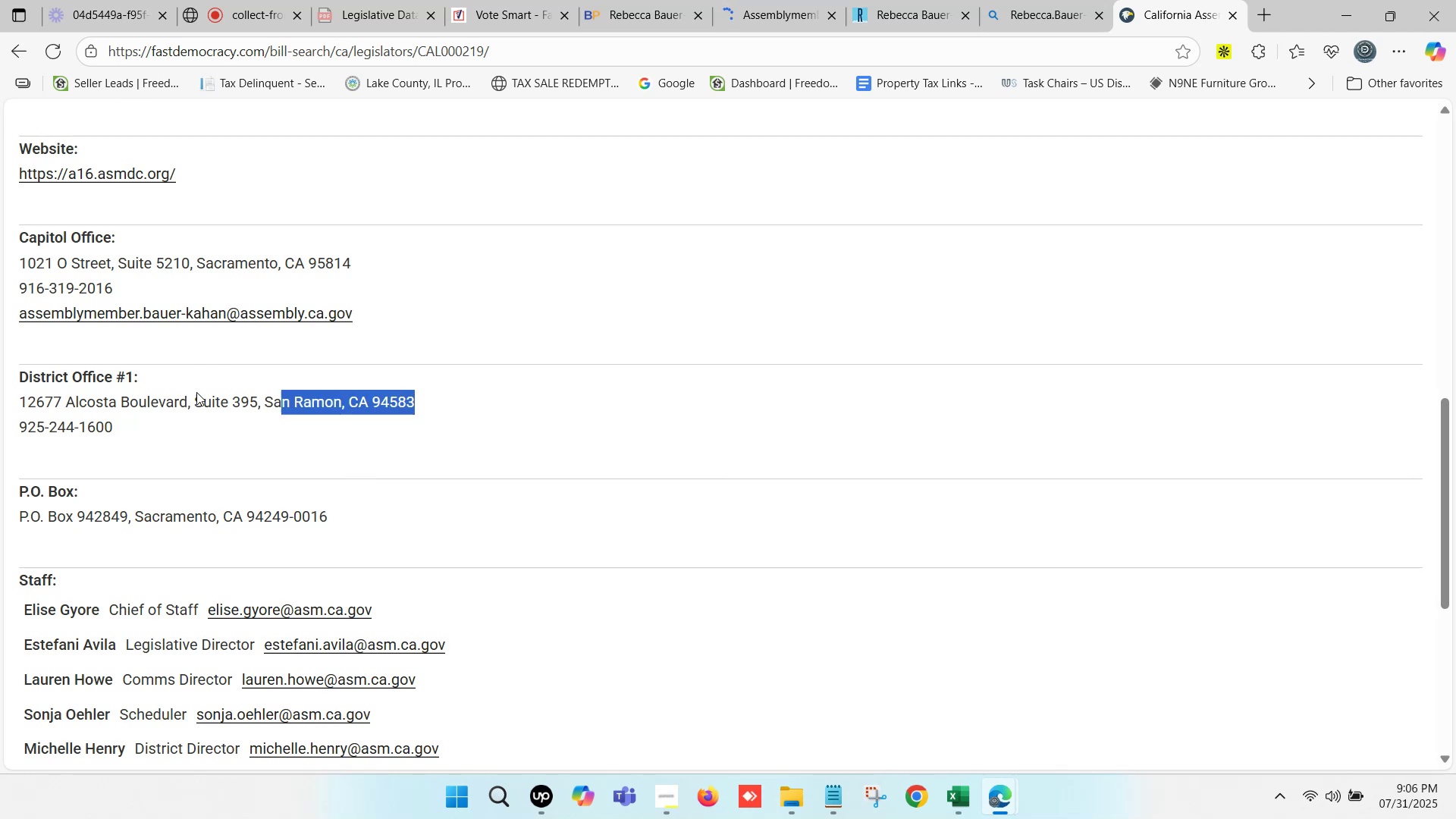 
hold_key(key=ControlLeft, duration=0.44)
 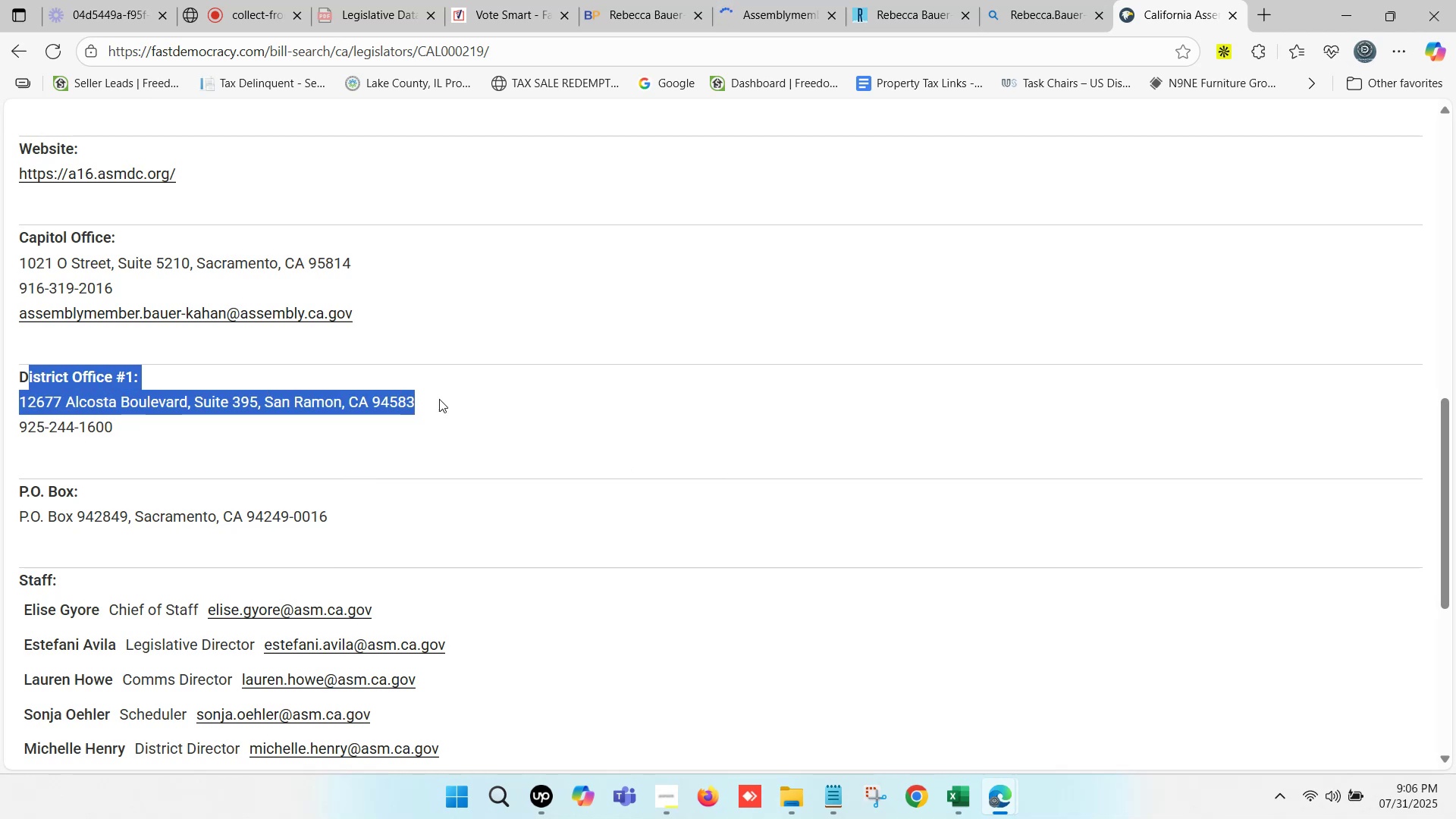 
double_click([437, 400])
 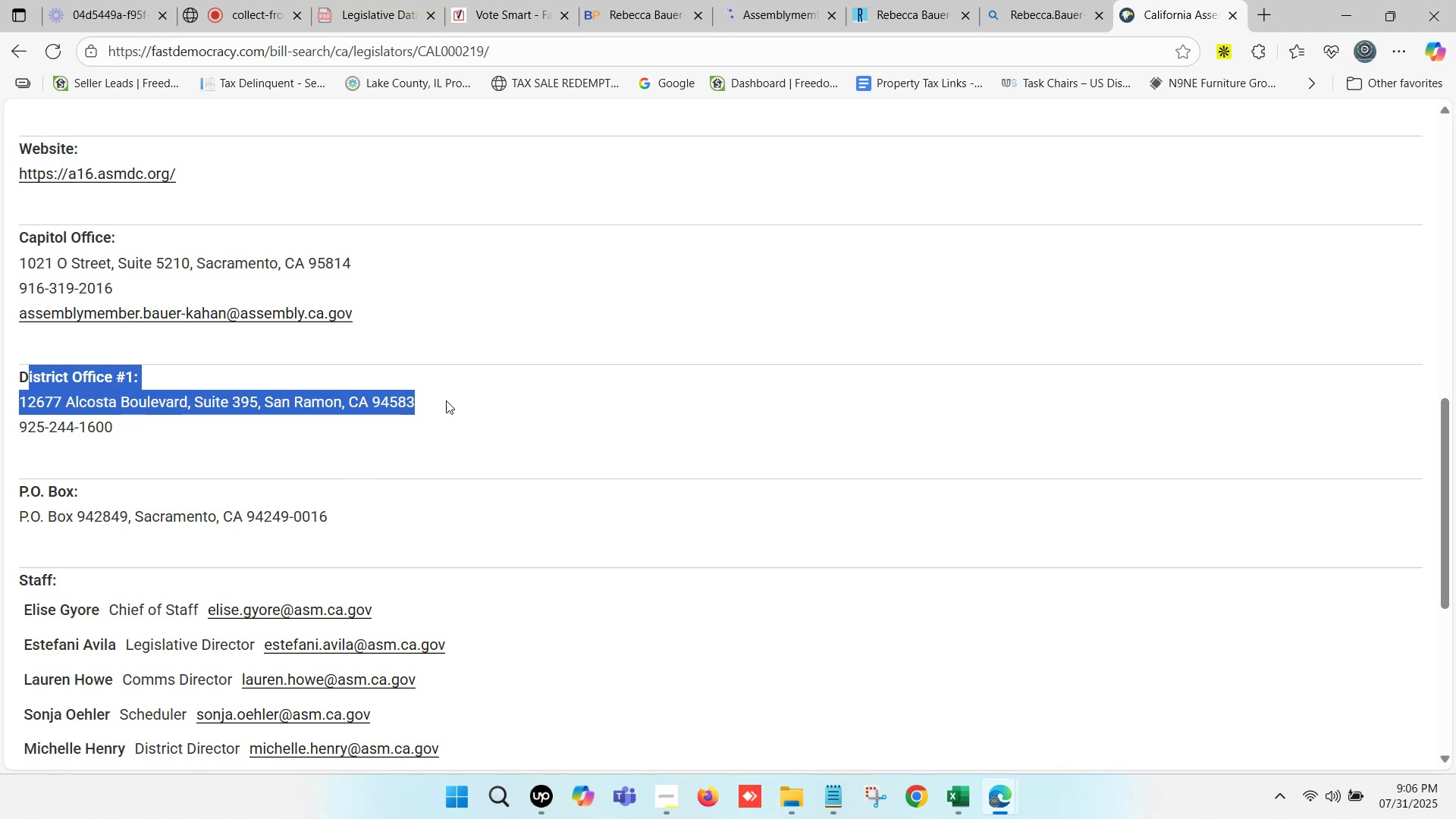 
double_click([610, 335])
 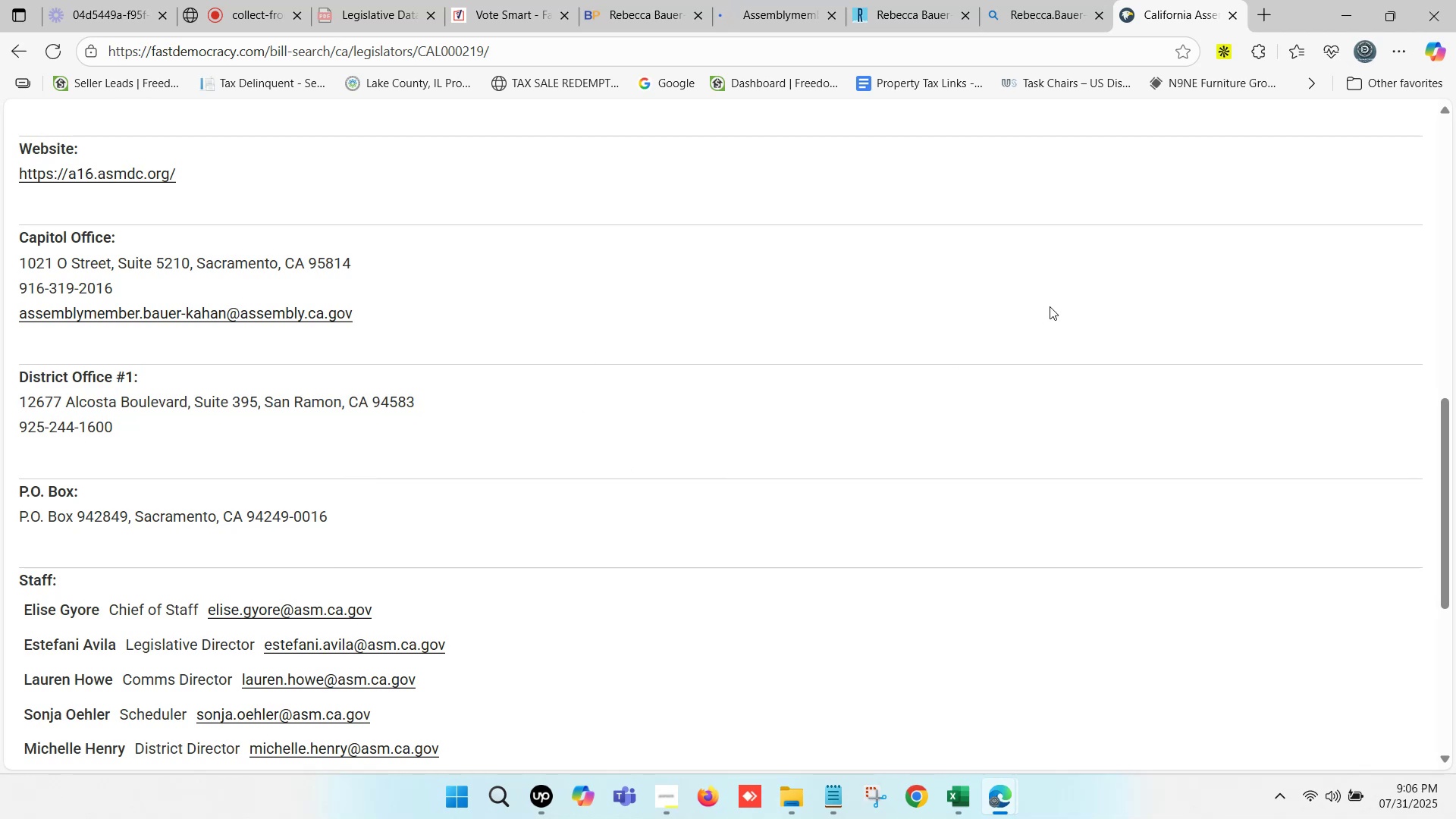 
double_click([1049, 309])
 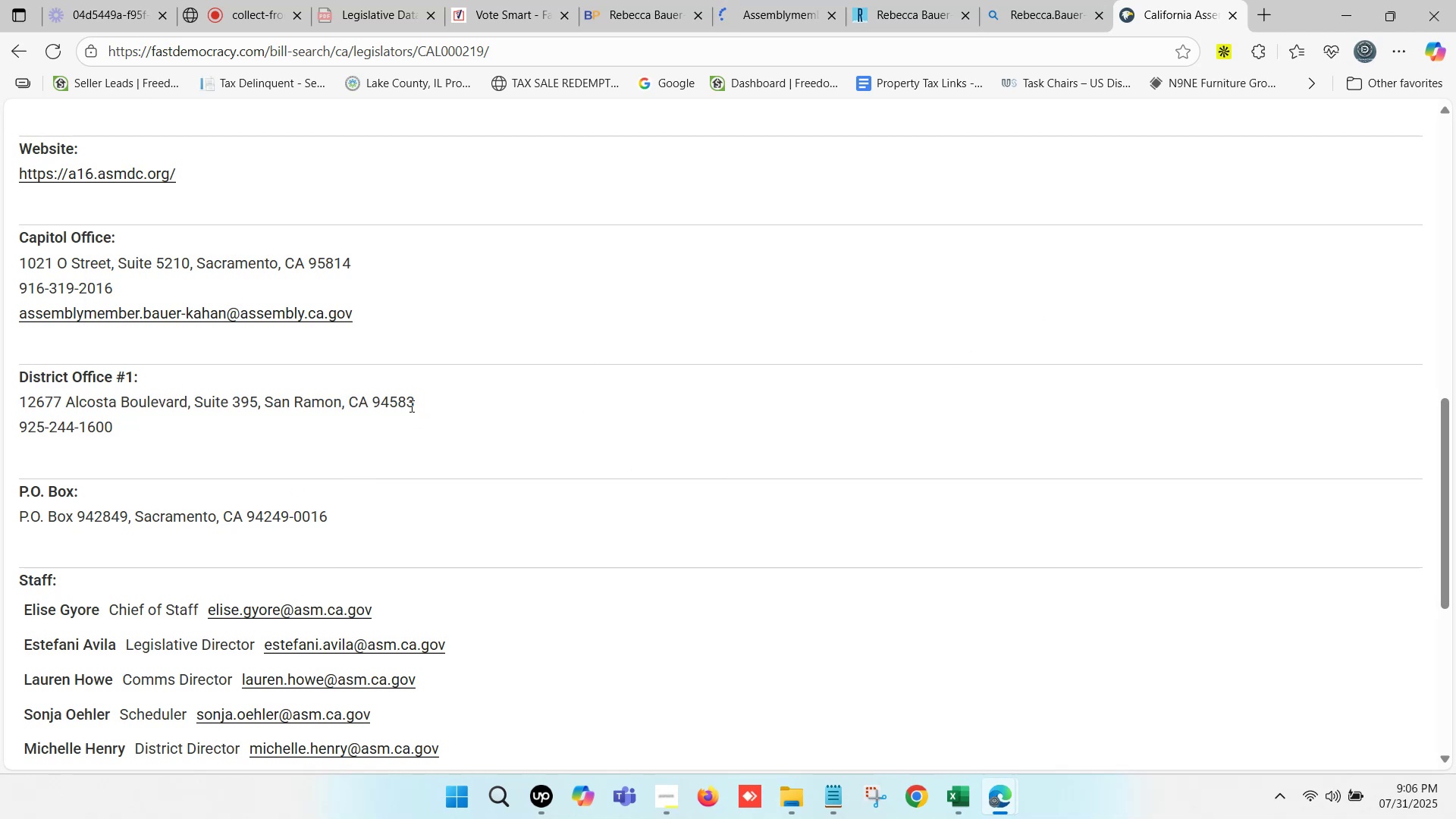 
key(Control+C)
 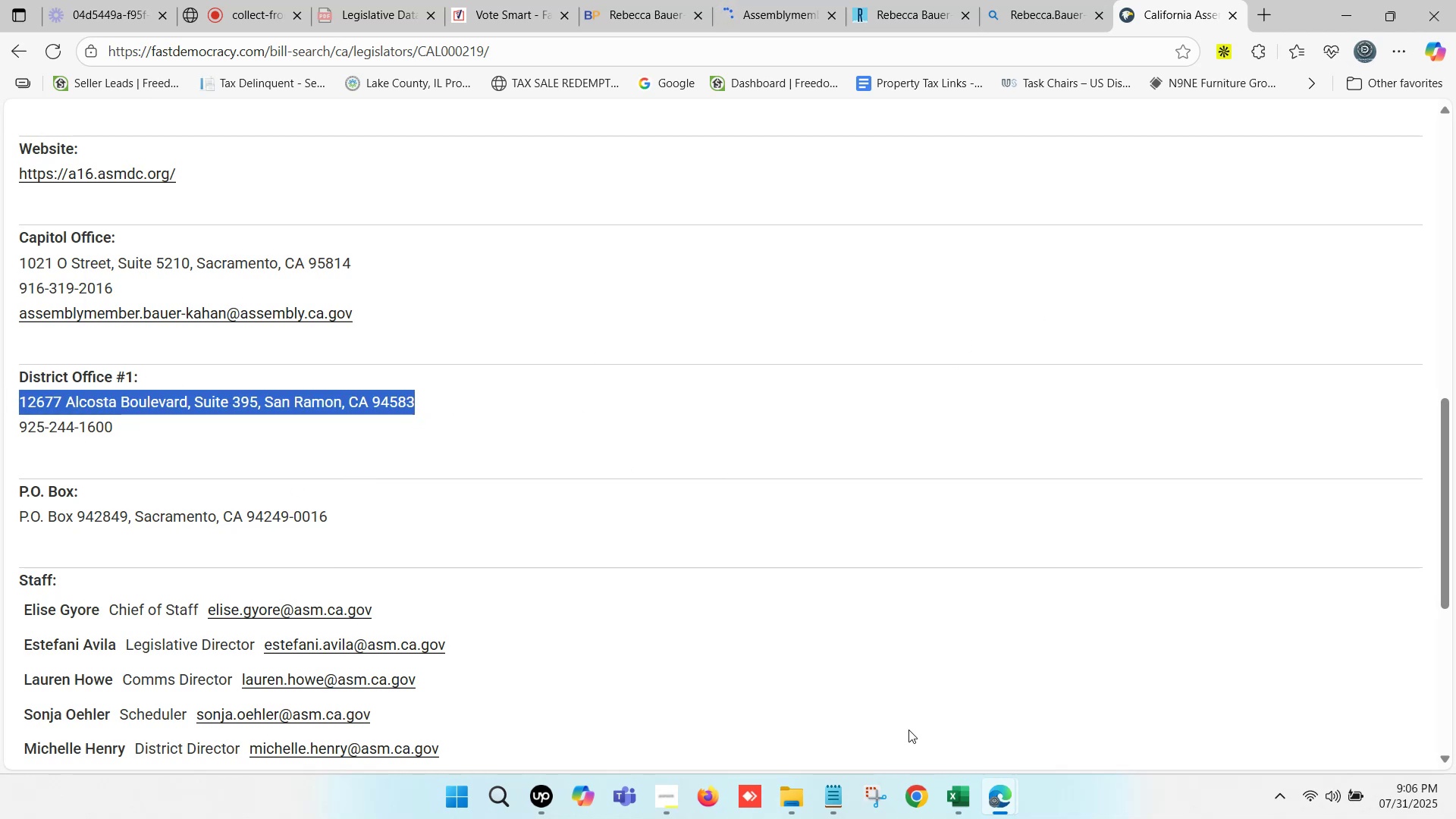 
key(Control+C)
 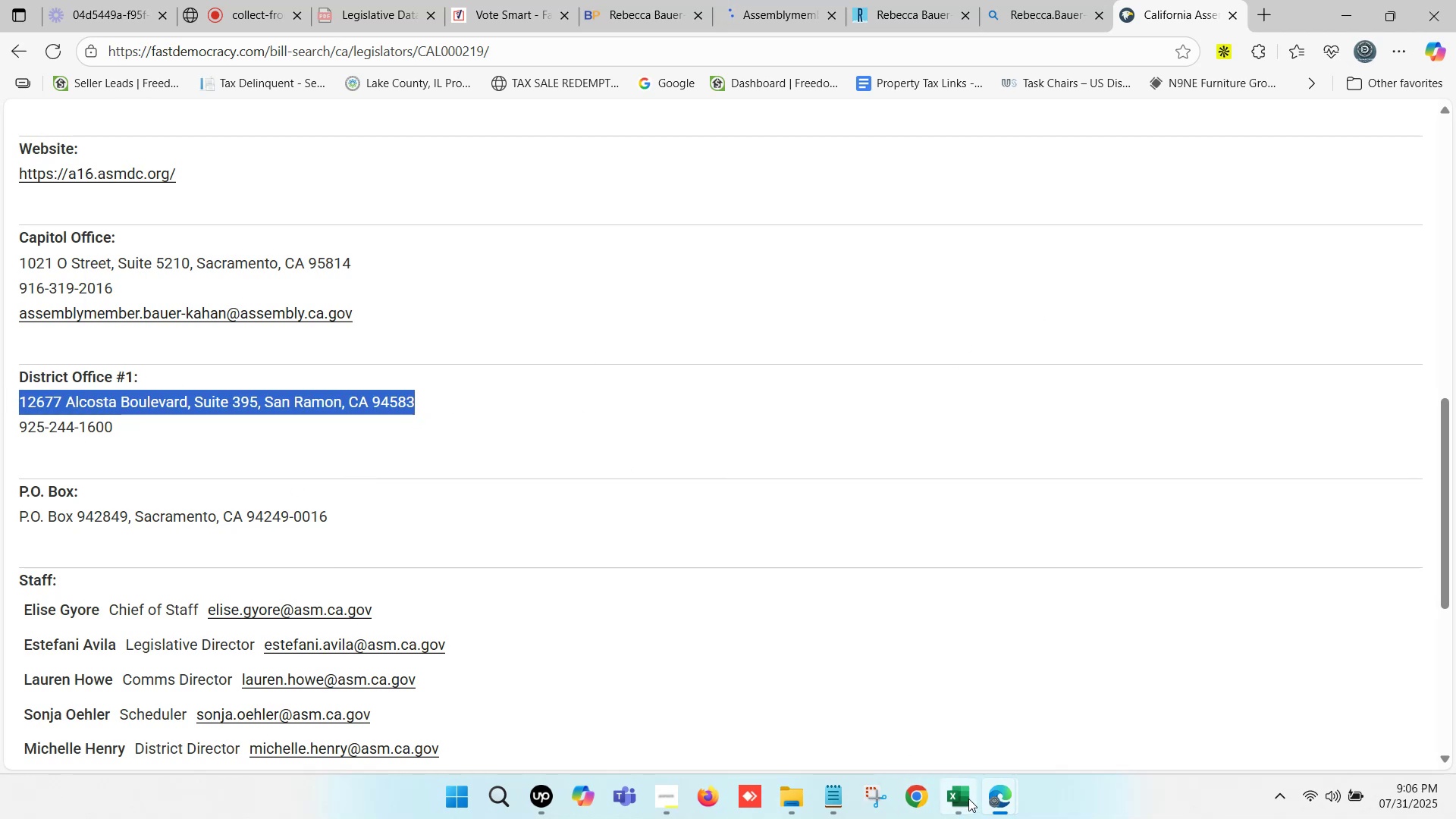 
left_click([967, 799])
 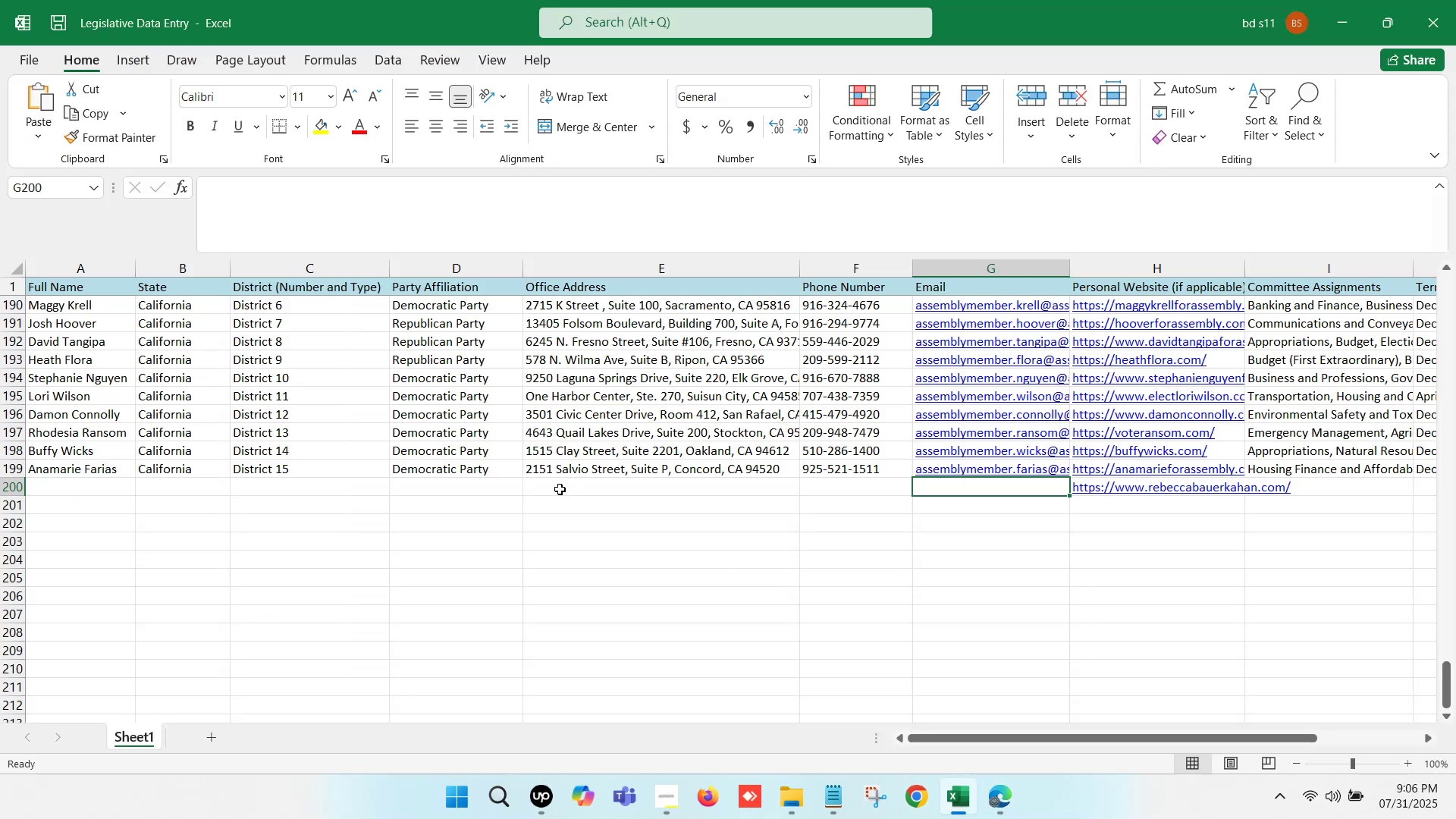 
double_click([557, 489])
 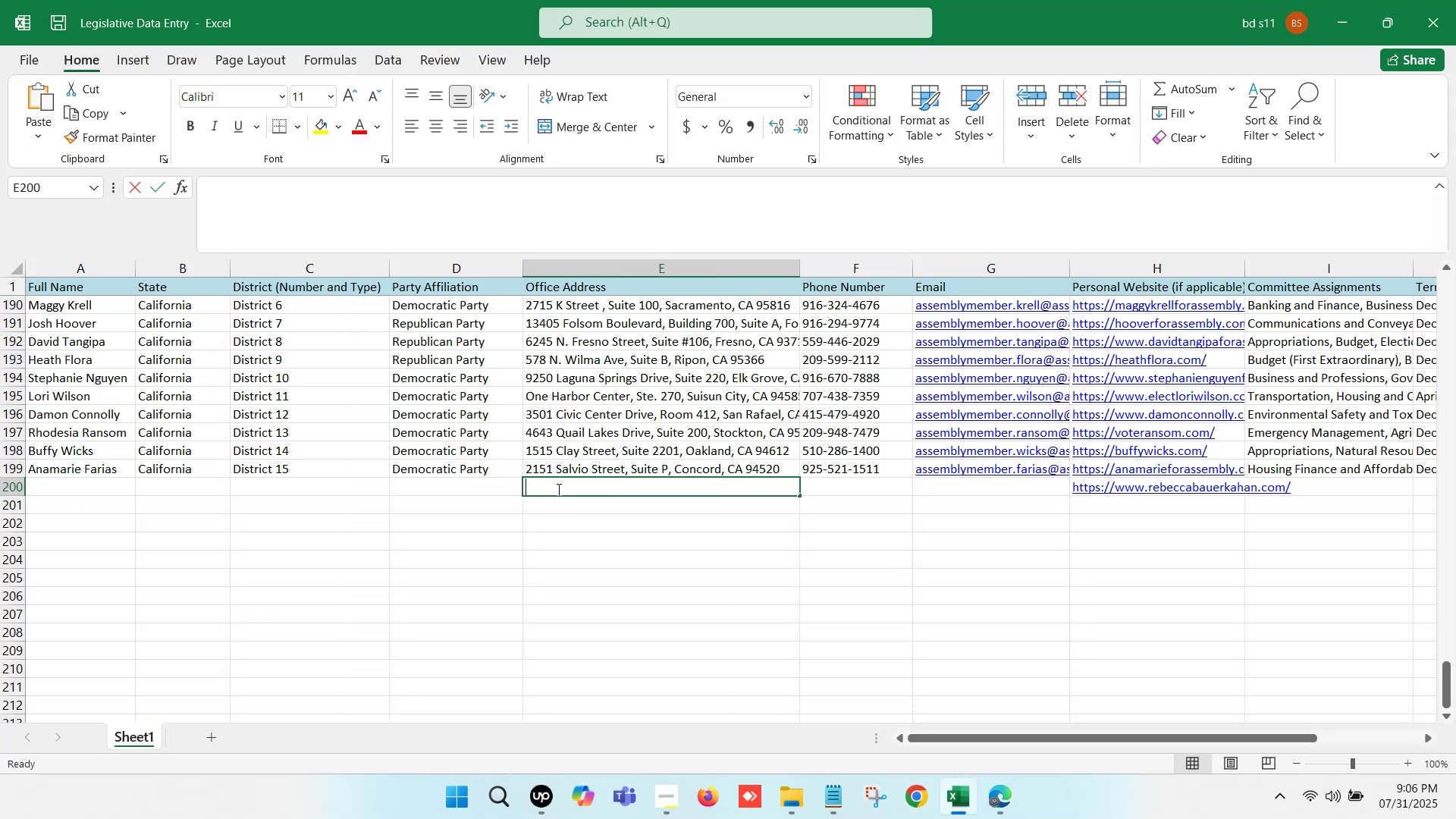 
key(Control+ControlLeft)
 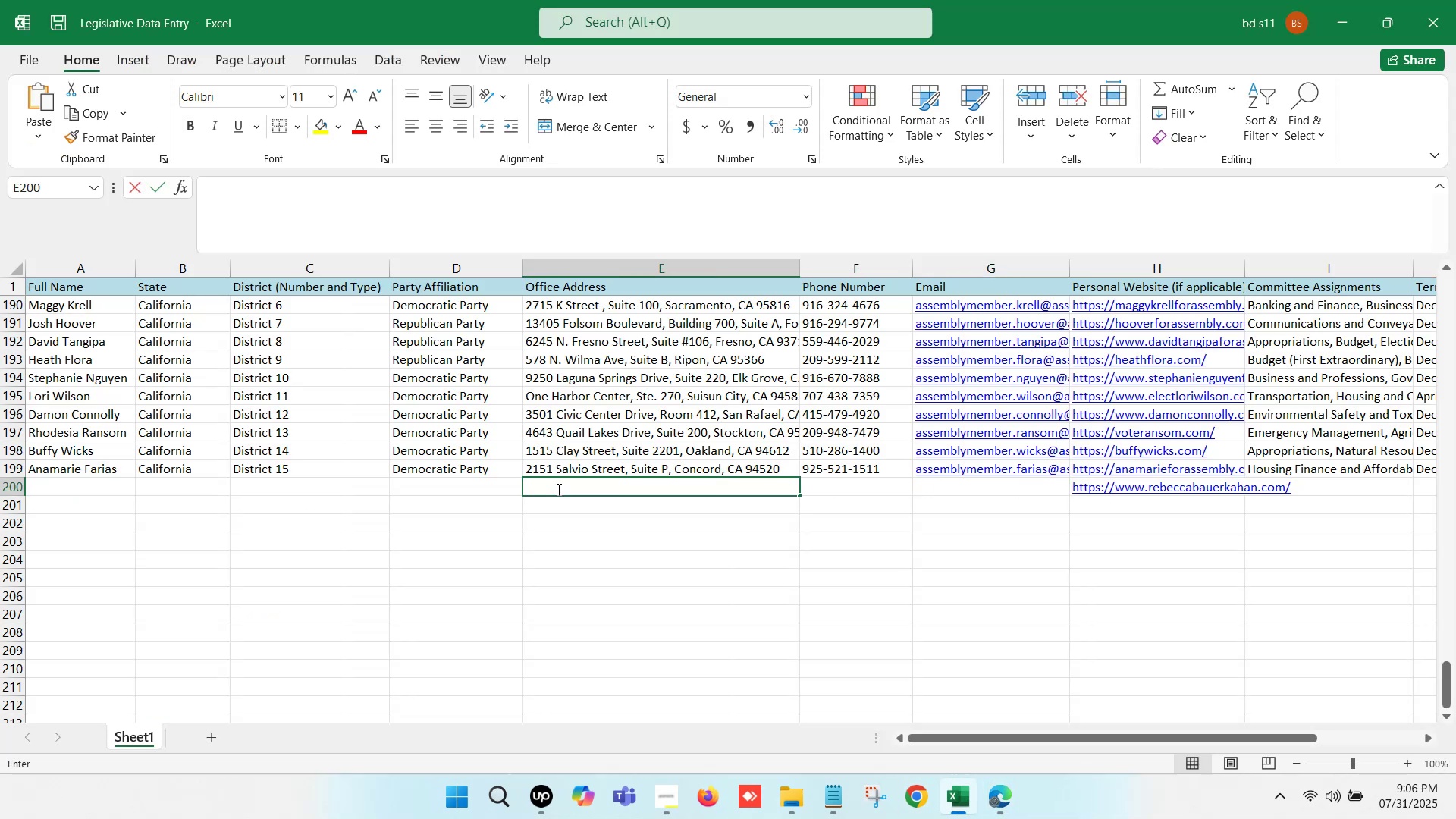 
key(Control+V)
 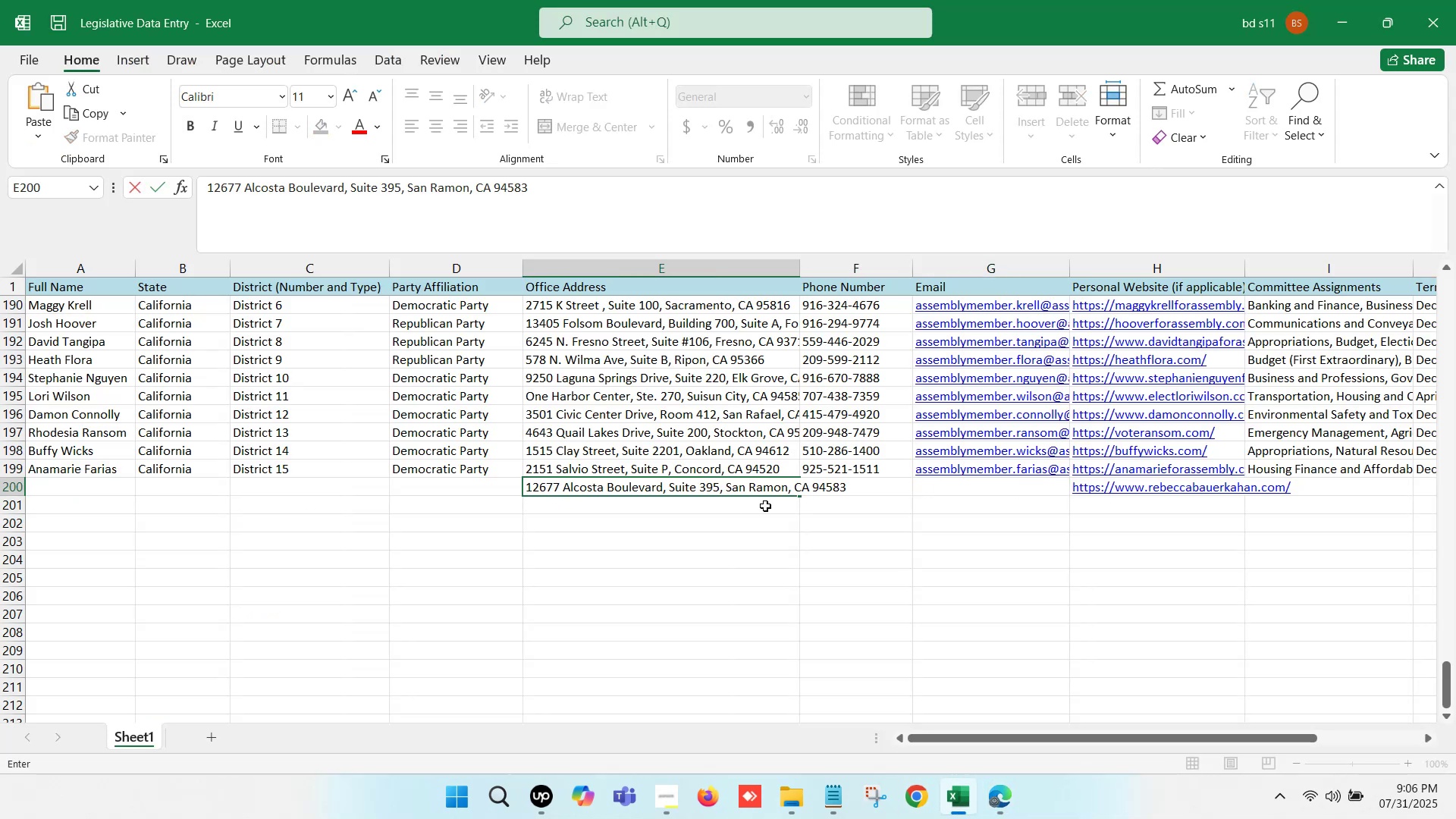 
left_click([735, 535])
 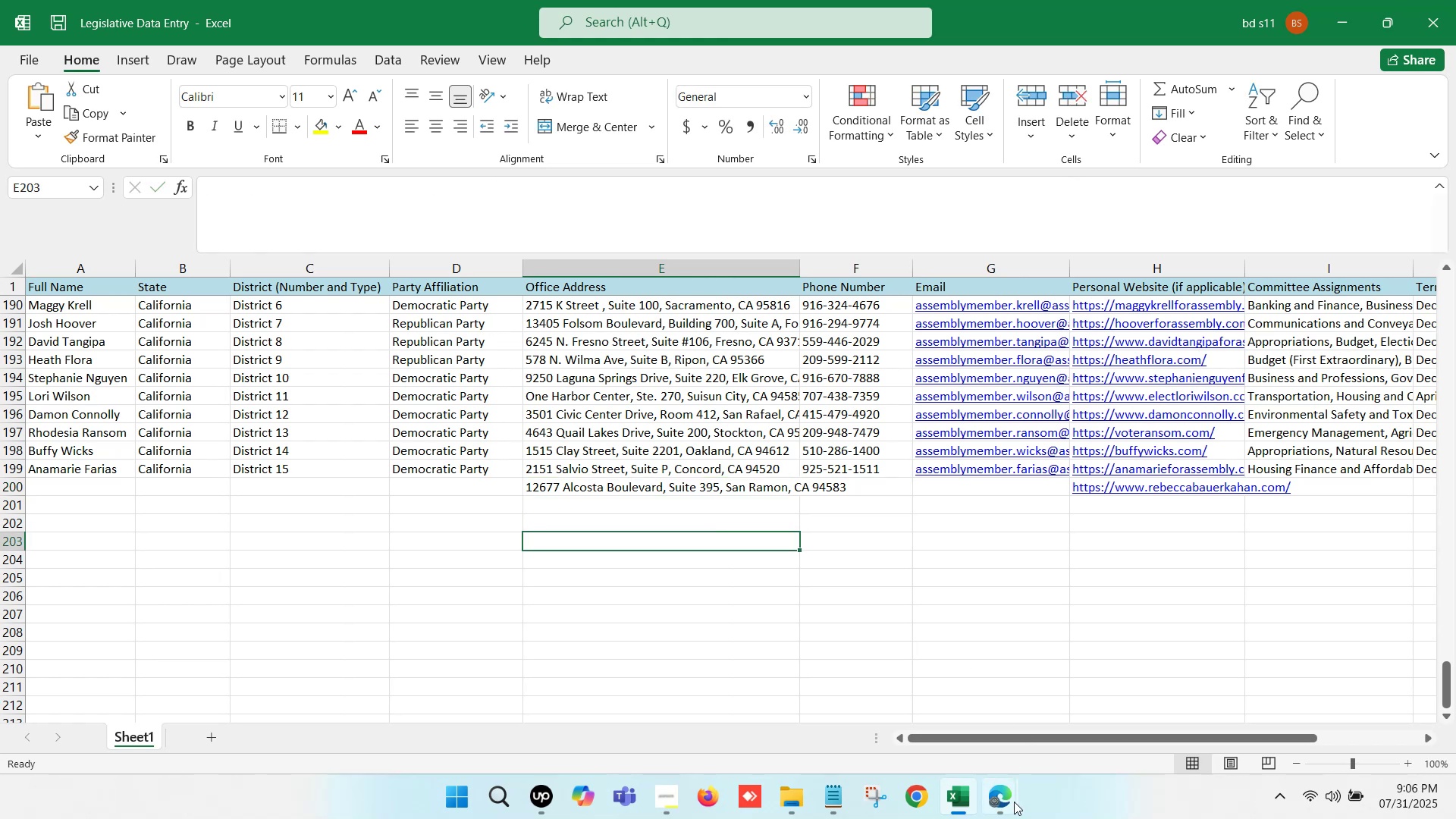 
left_click([1015, 802])
 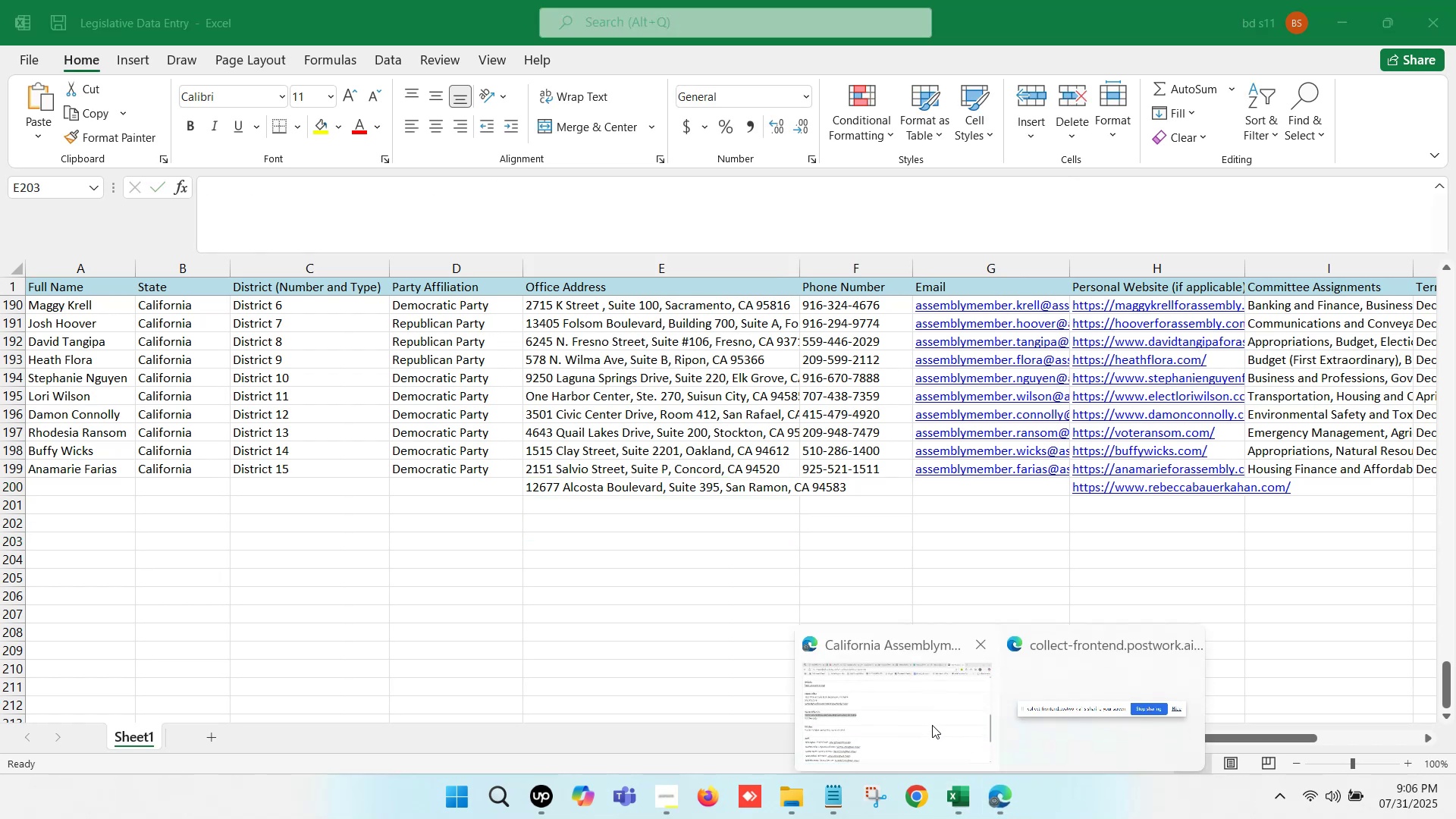 
left_click([915, 713])
 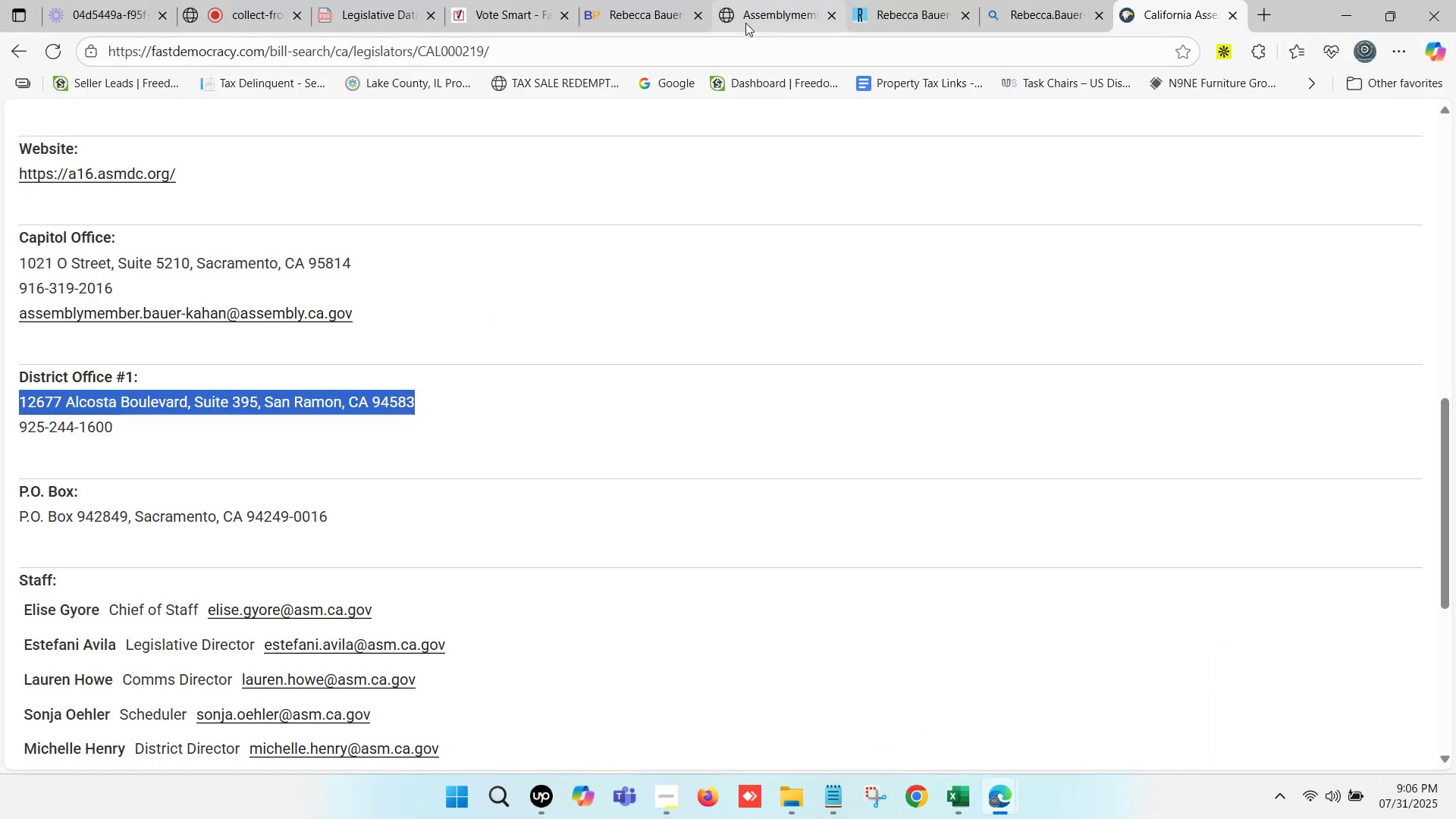 
left_click([648, 2])
 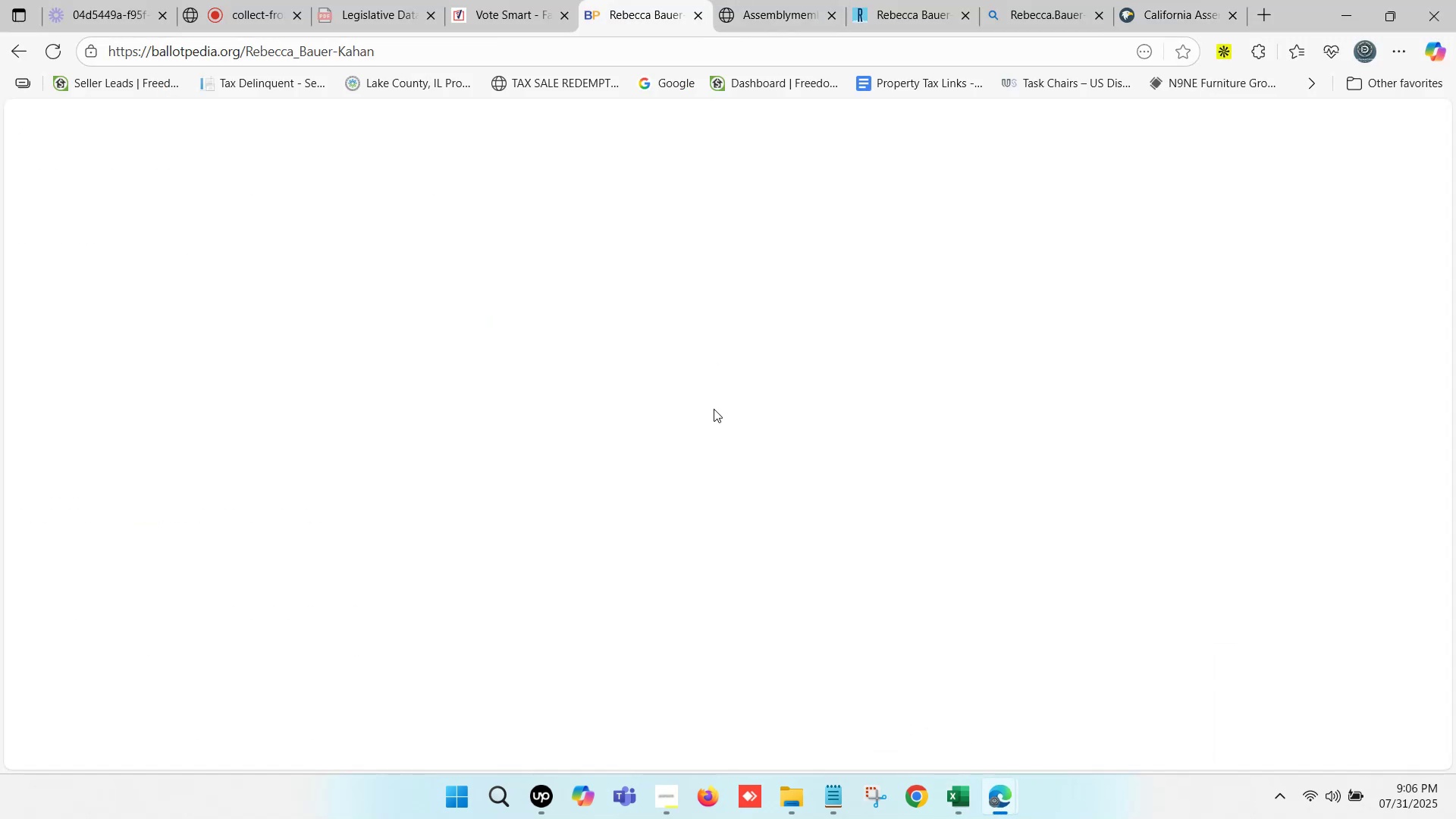 
scroll: coordinate [697, 422], scroll_direction: up, amount: 17.0
 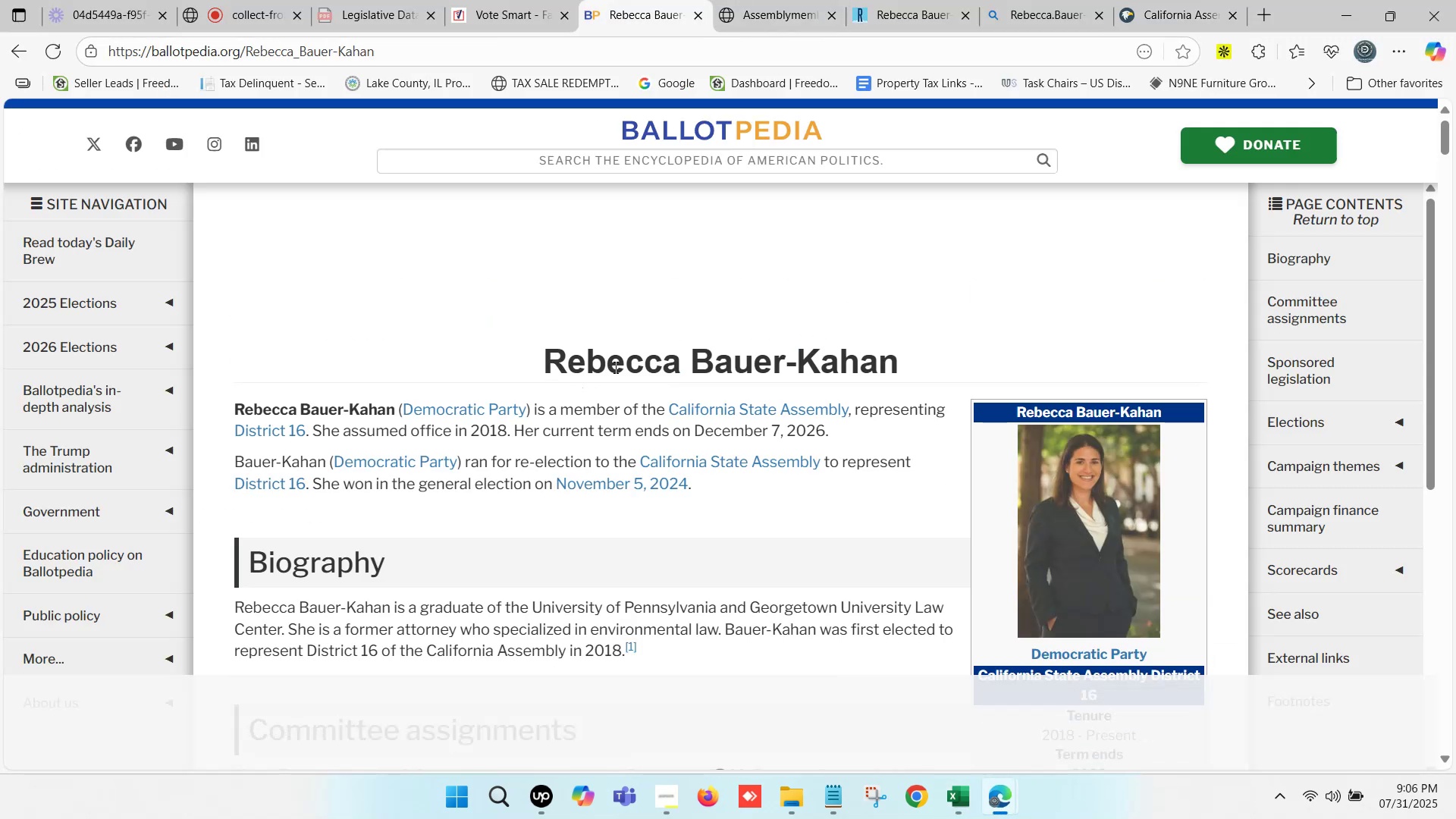 
key(Control+C)
 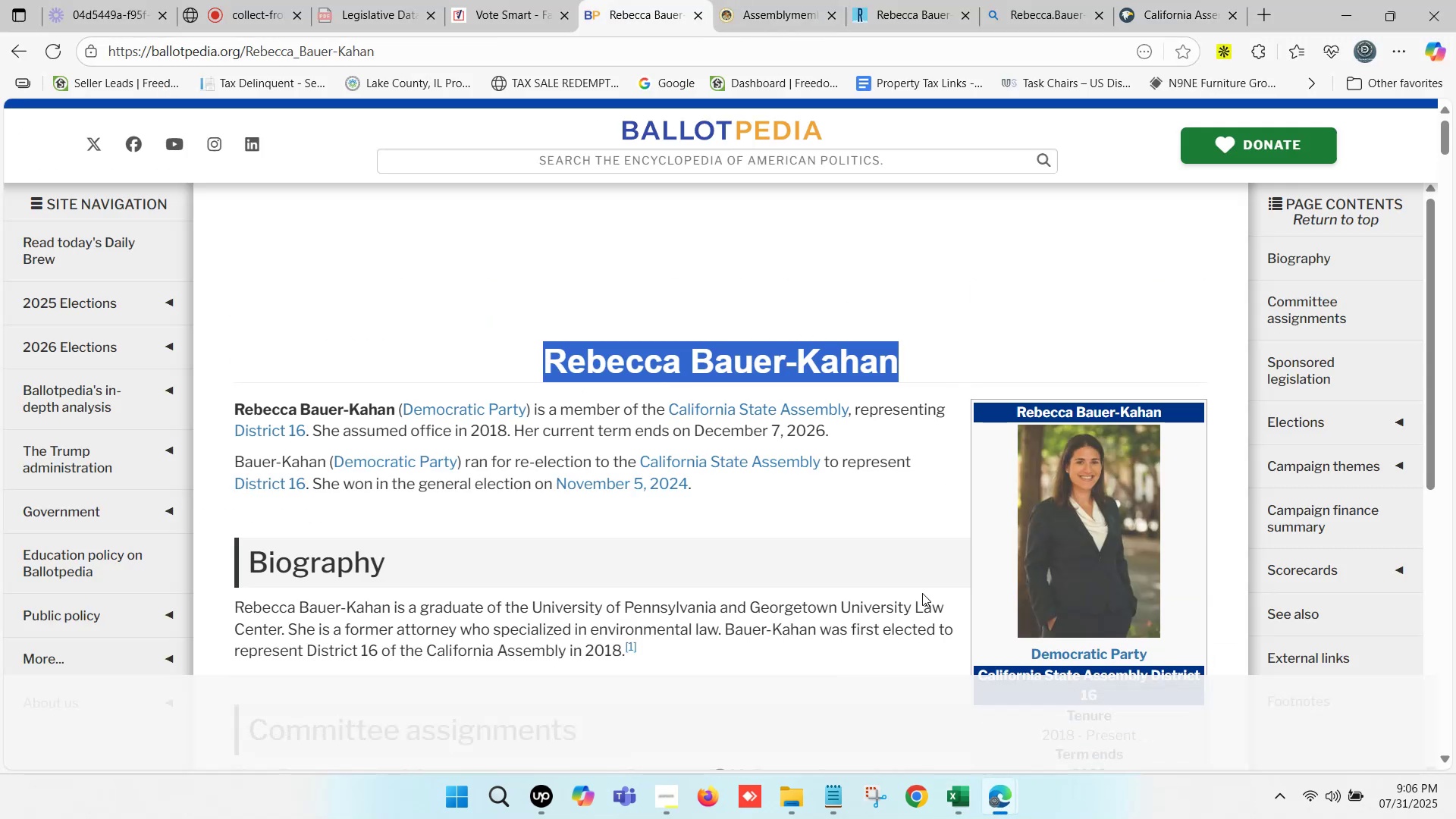 
key(Control+C)
 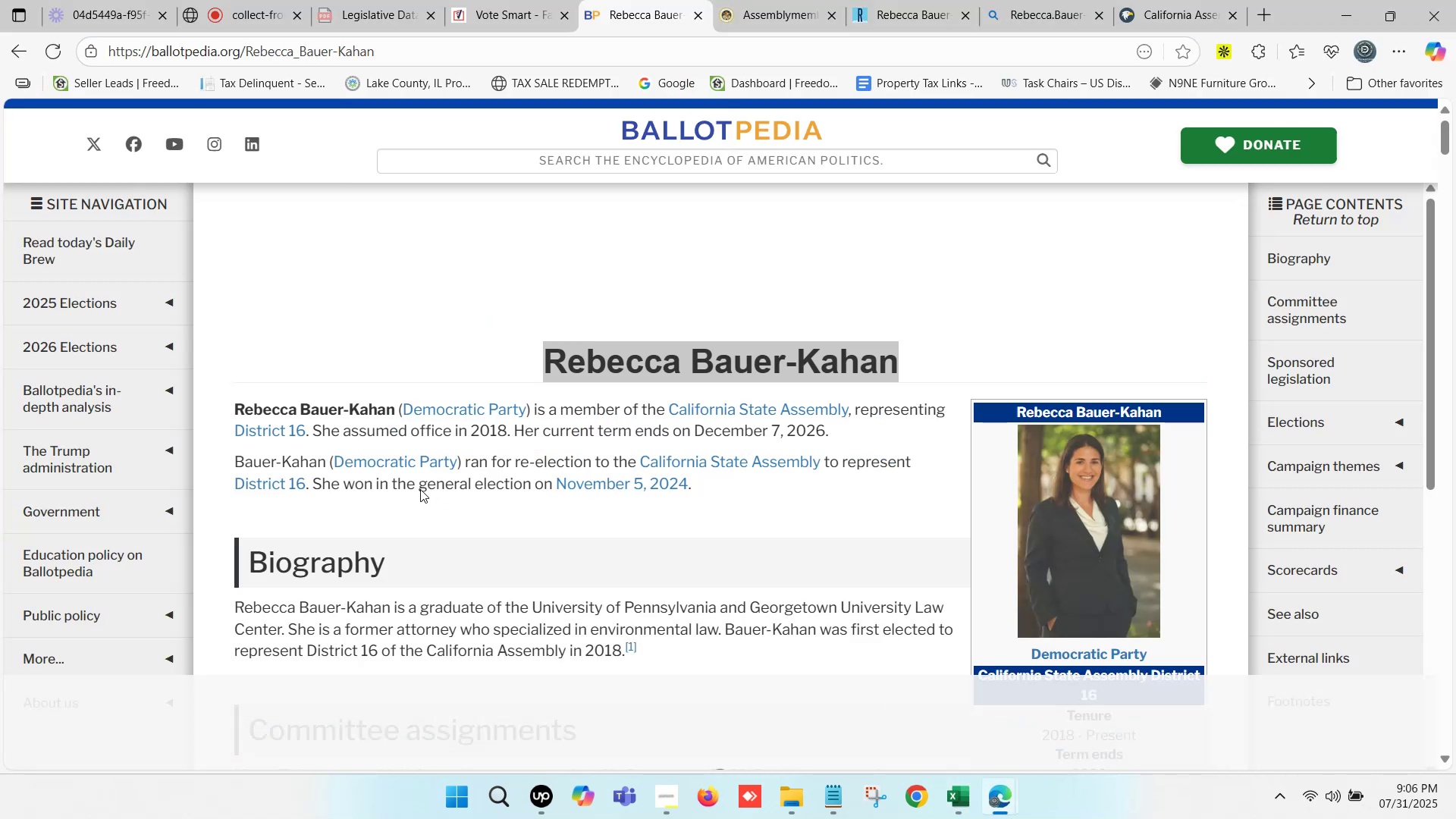 
left_click([504, 0])
 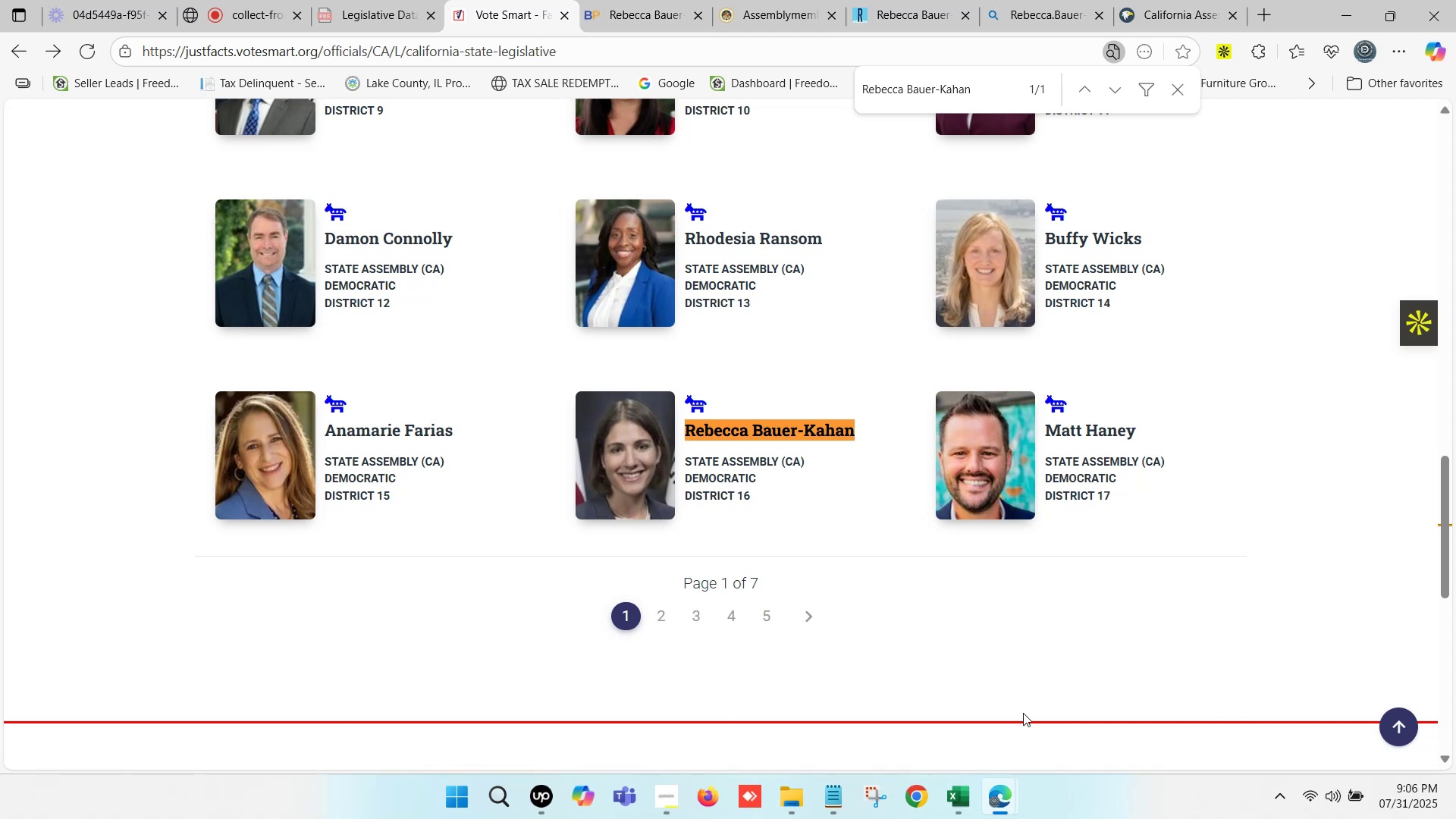 
left_click([962, 795])
 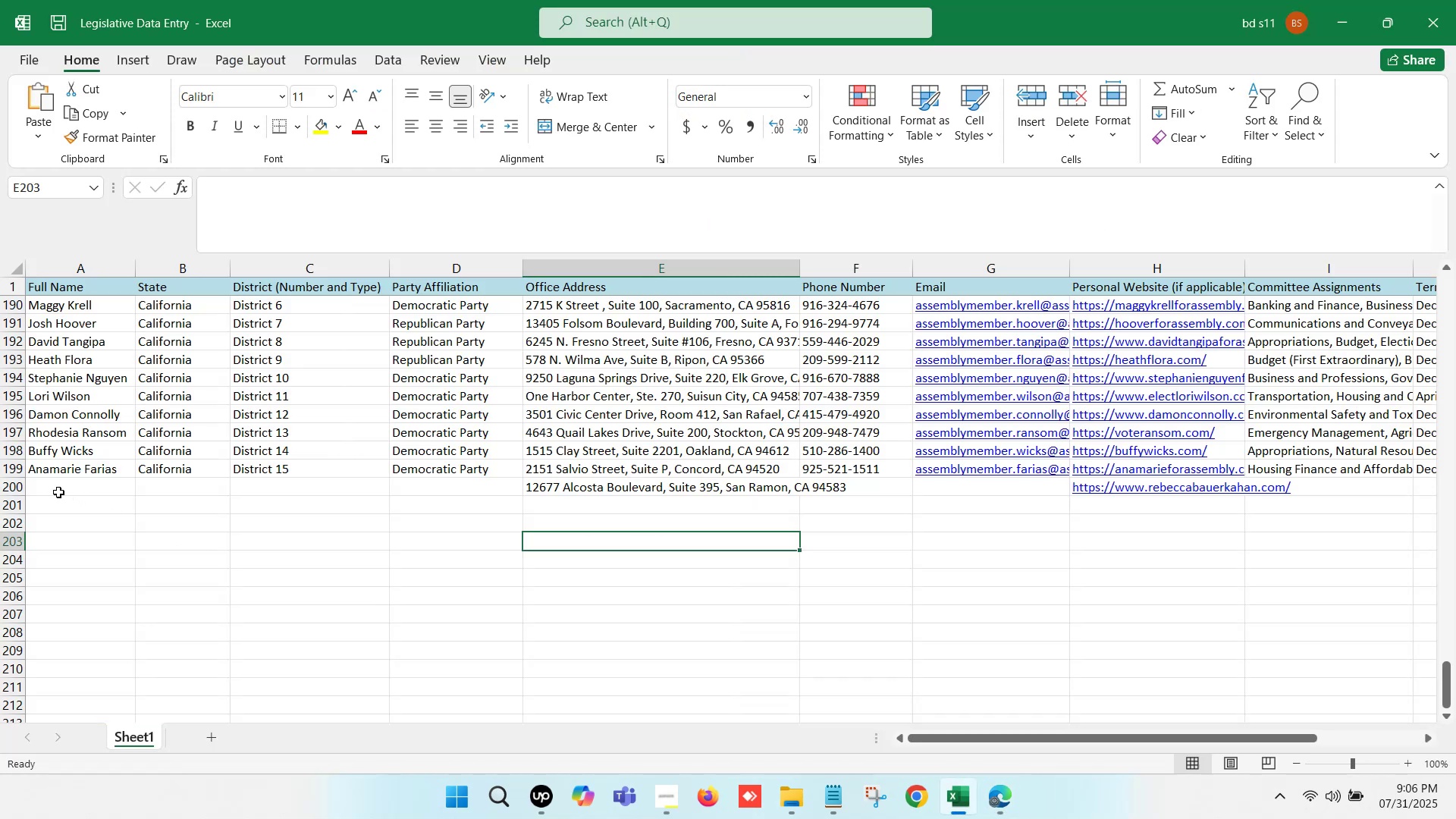 
double_click([55, 488])
 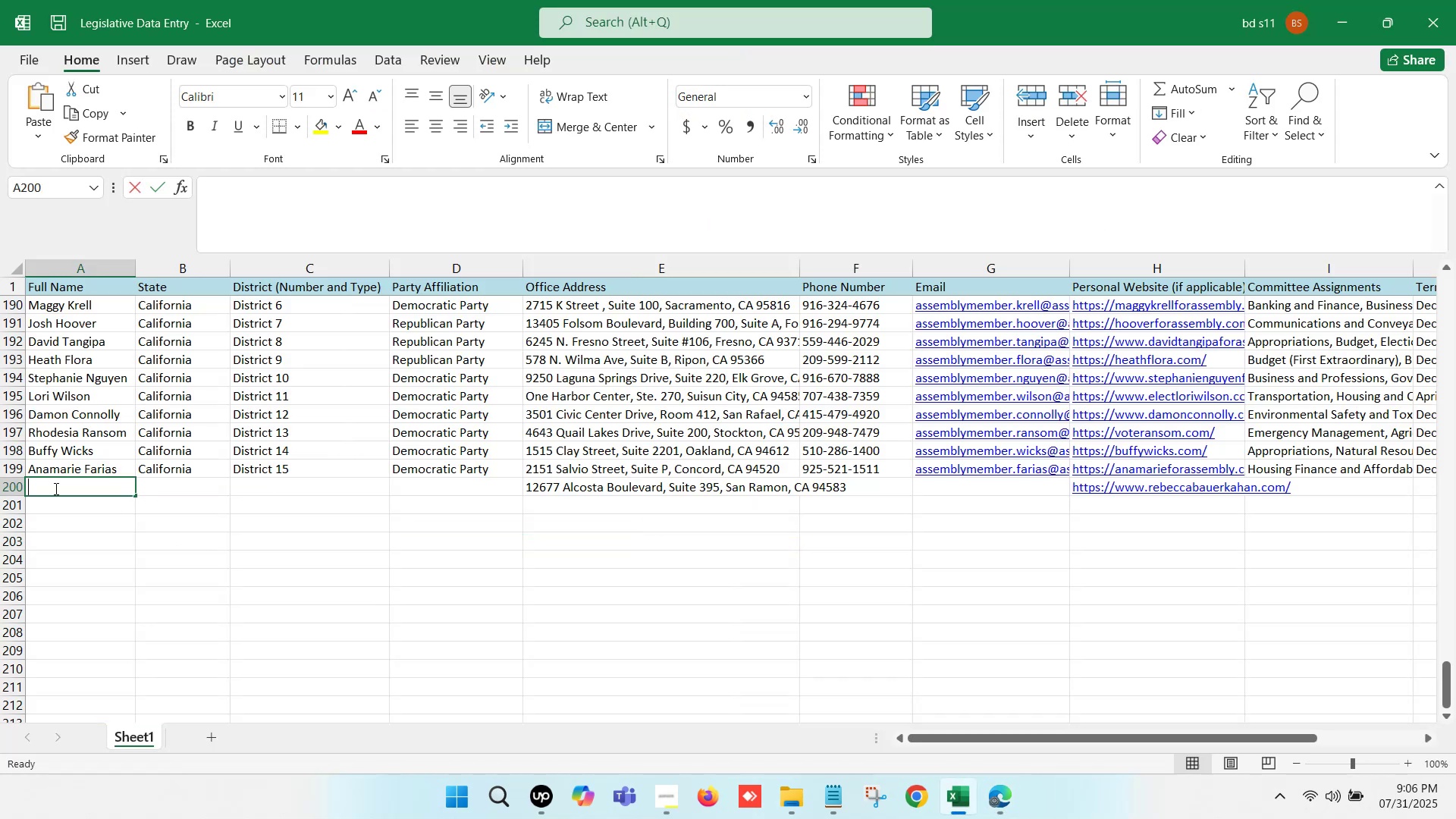 
key(Control+ControlLeft)
 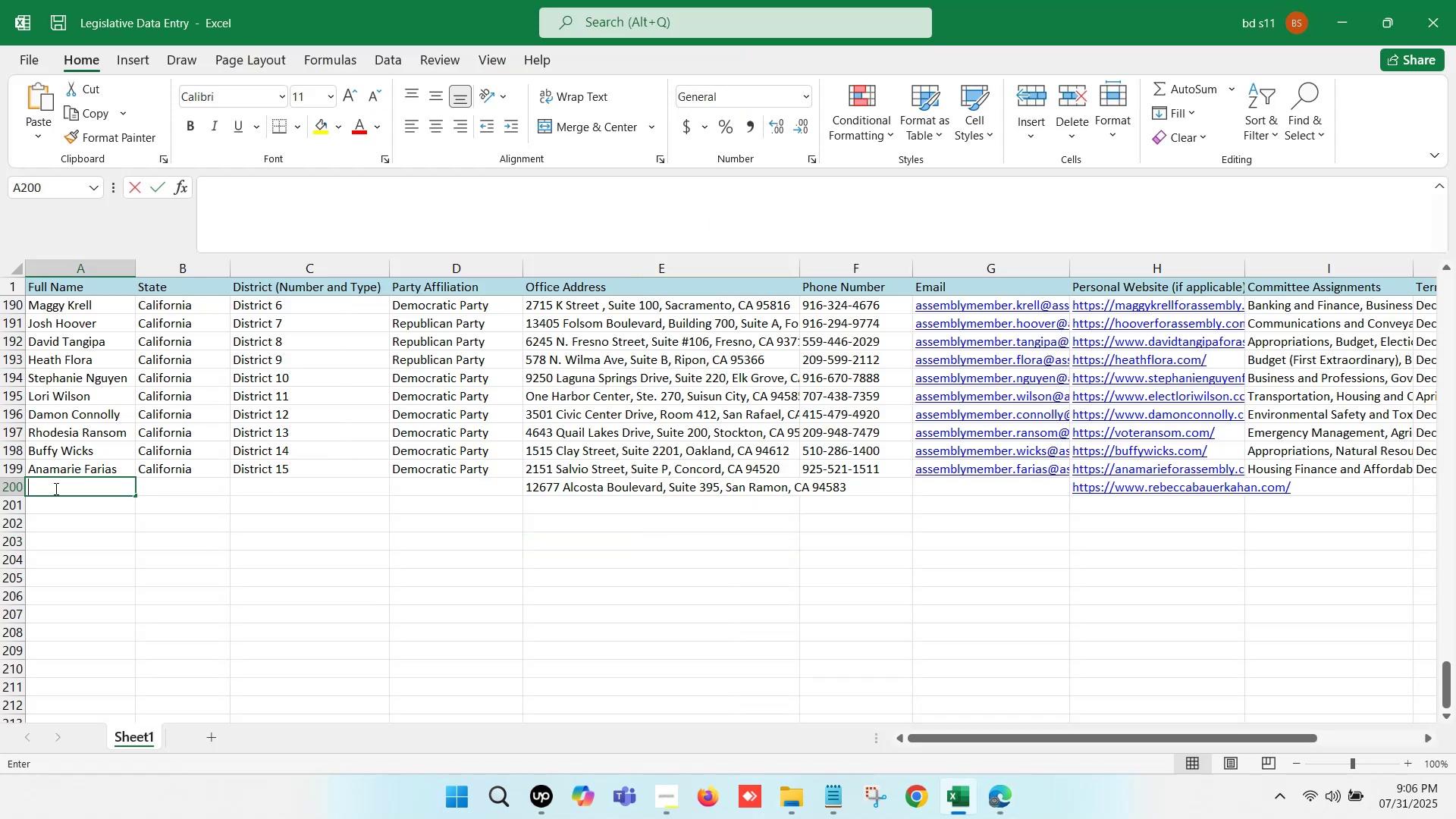 
key(Control+V)
 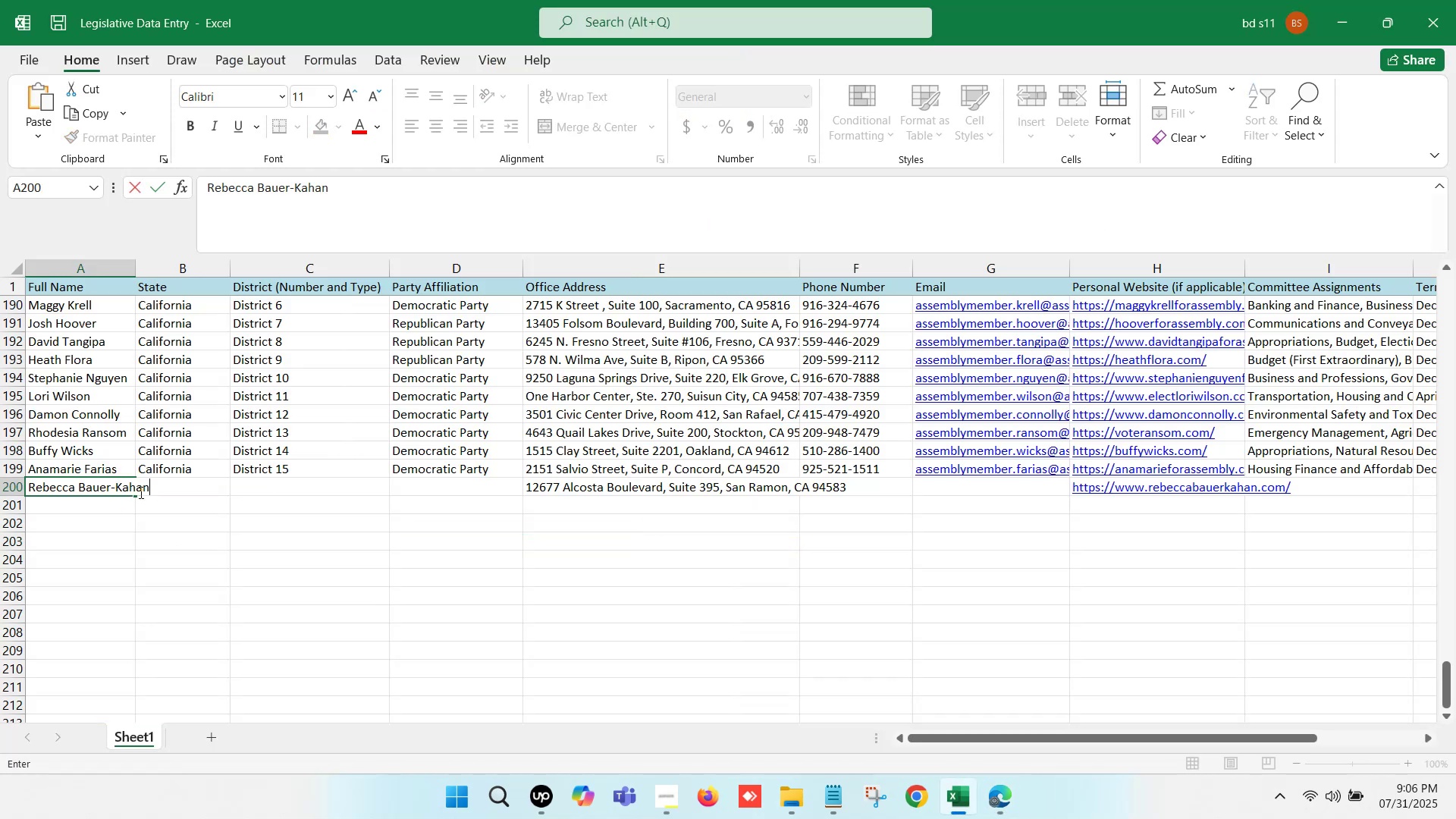 
left_click([134, 500])
 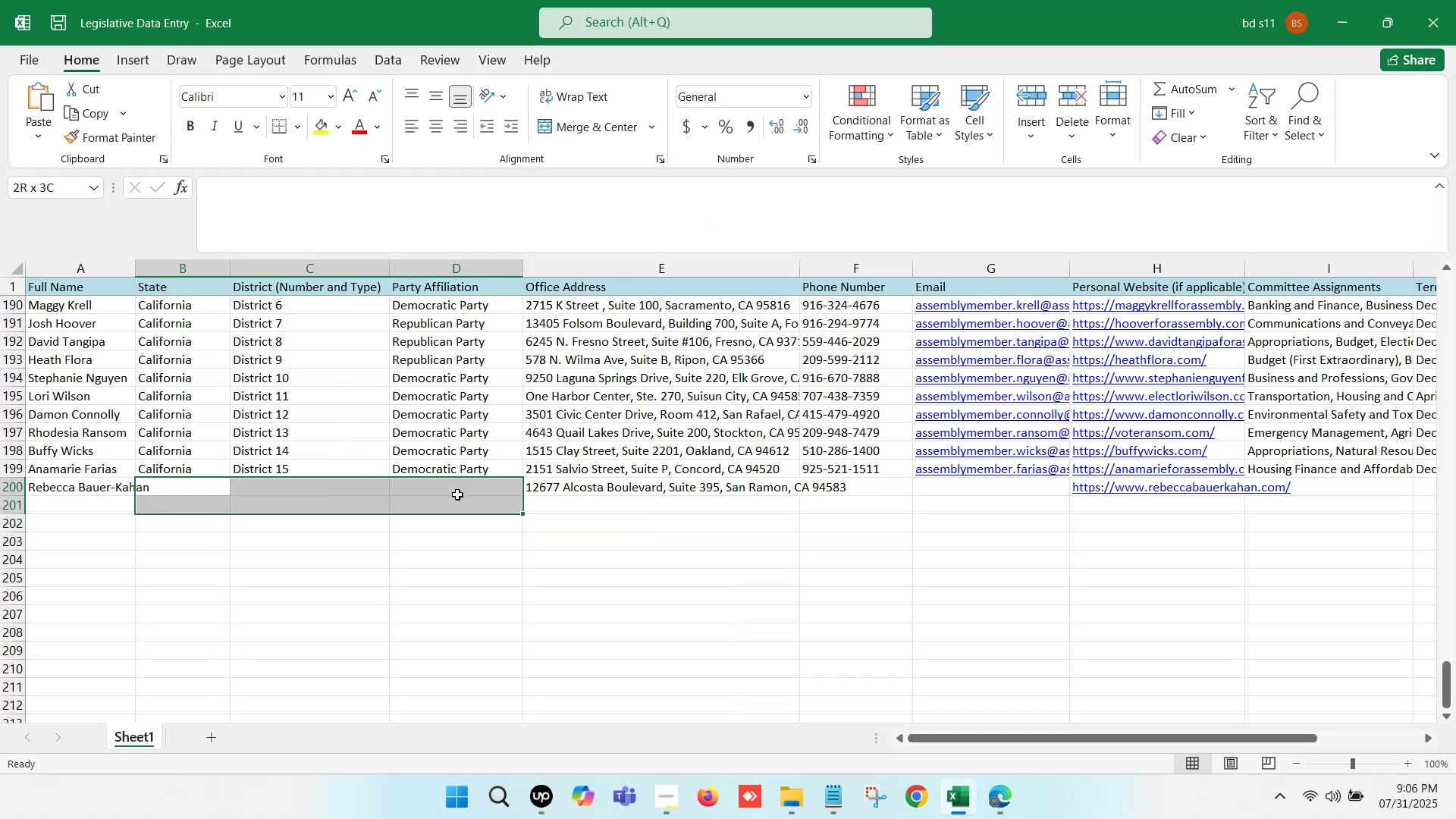 
key(Control+D)
 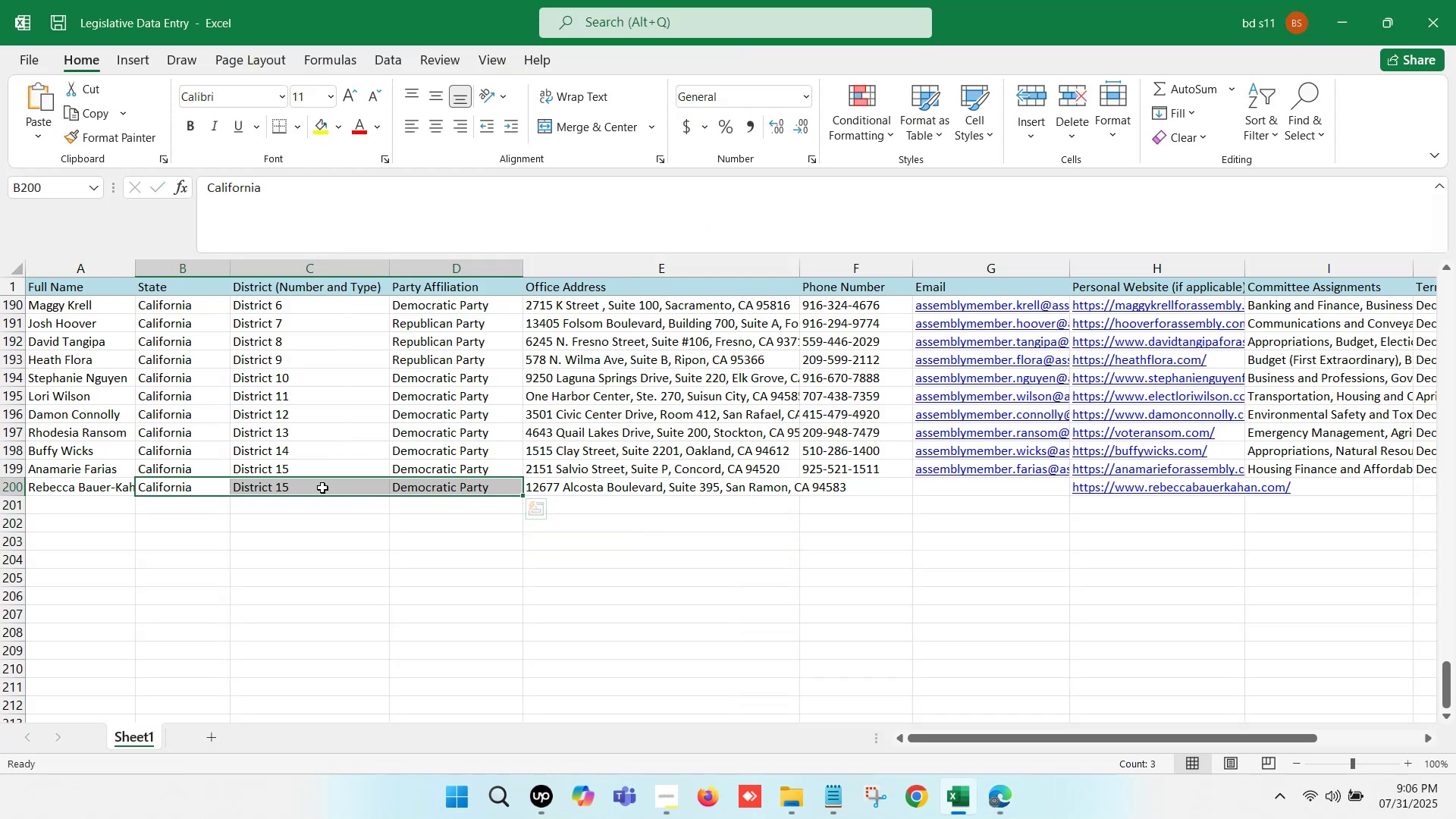 
double_click([320, 488])
 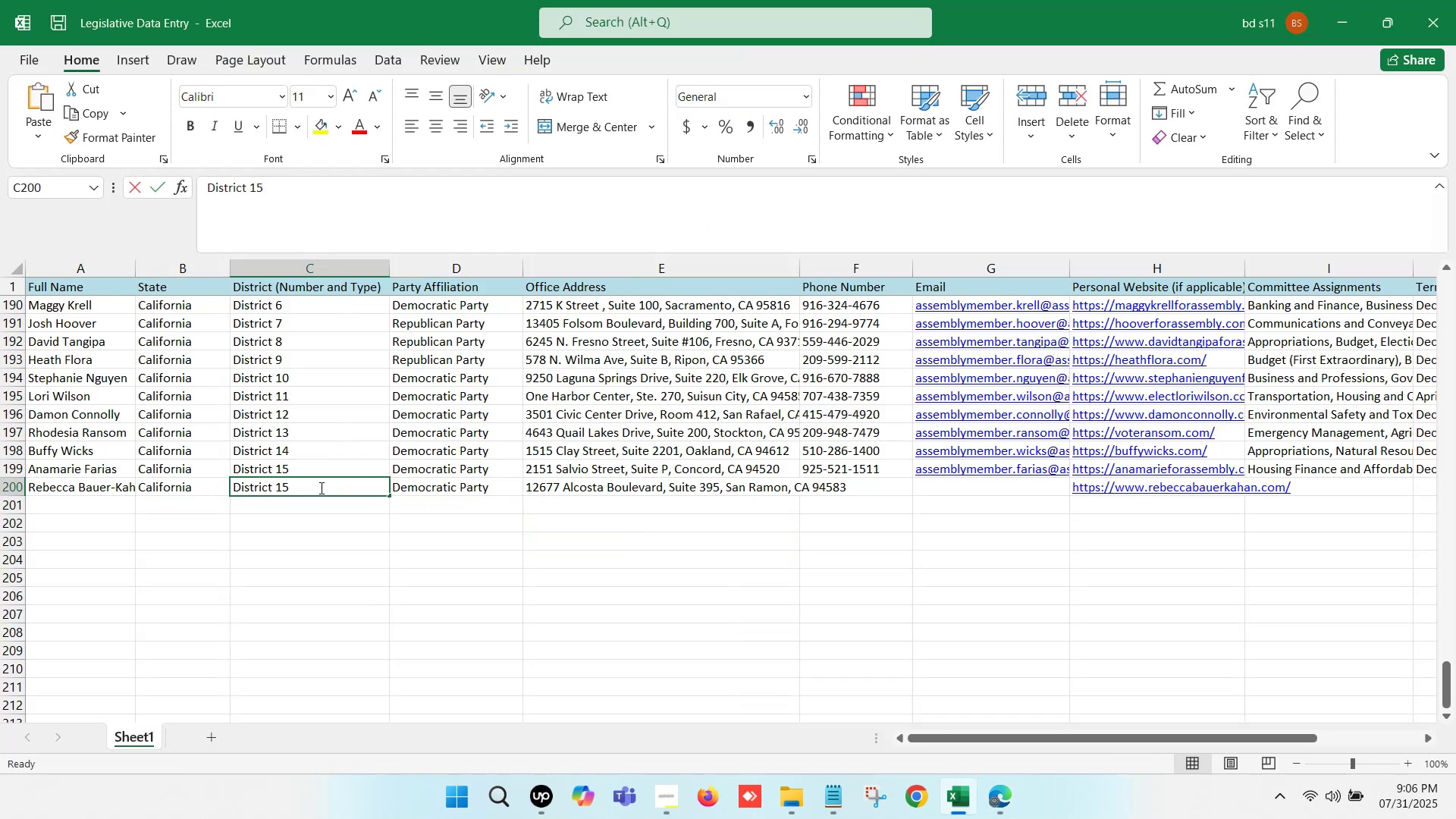 
key(Backspace)
 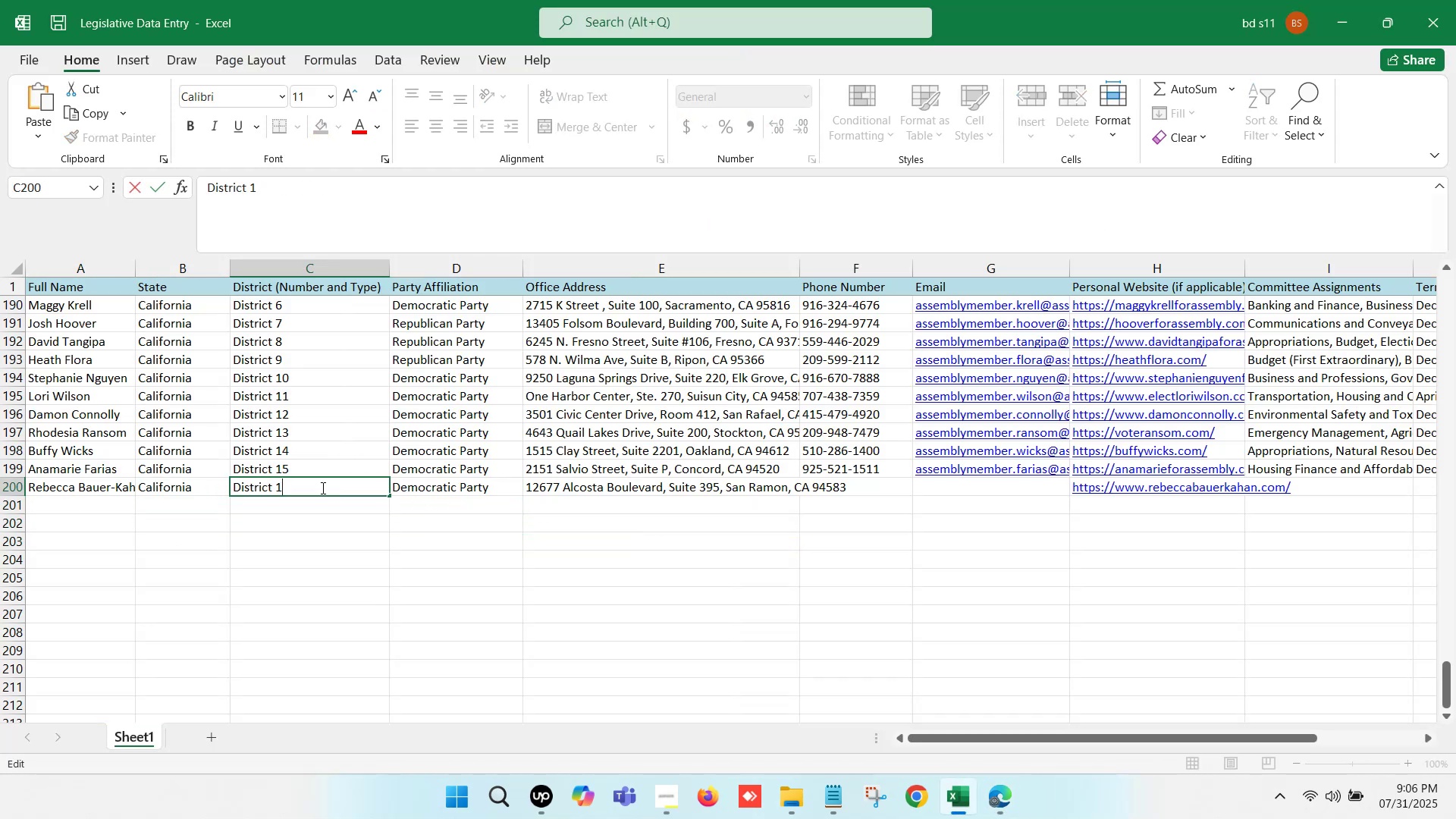 
key(6)
 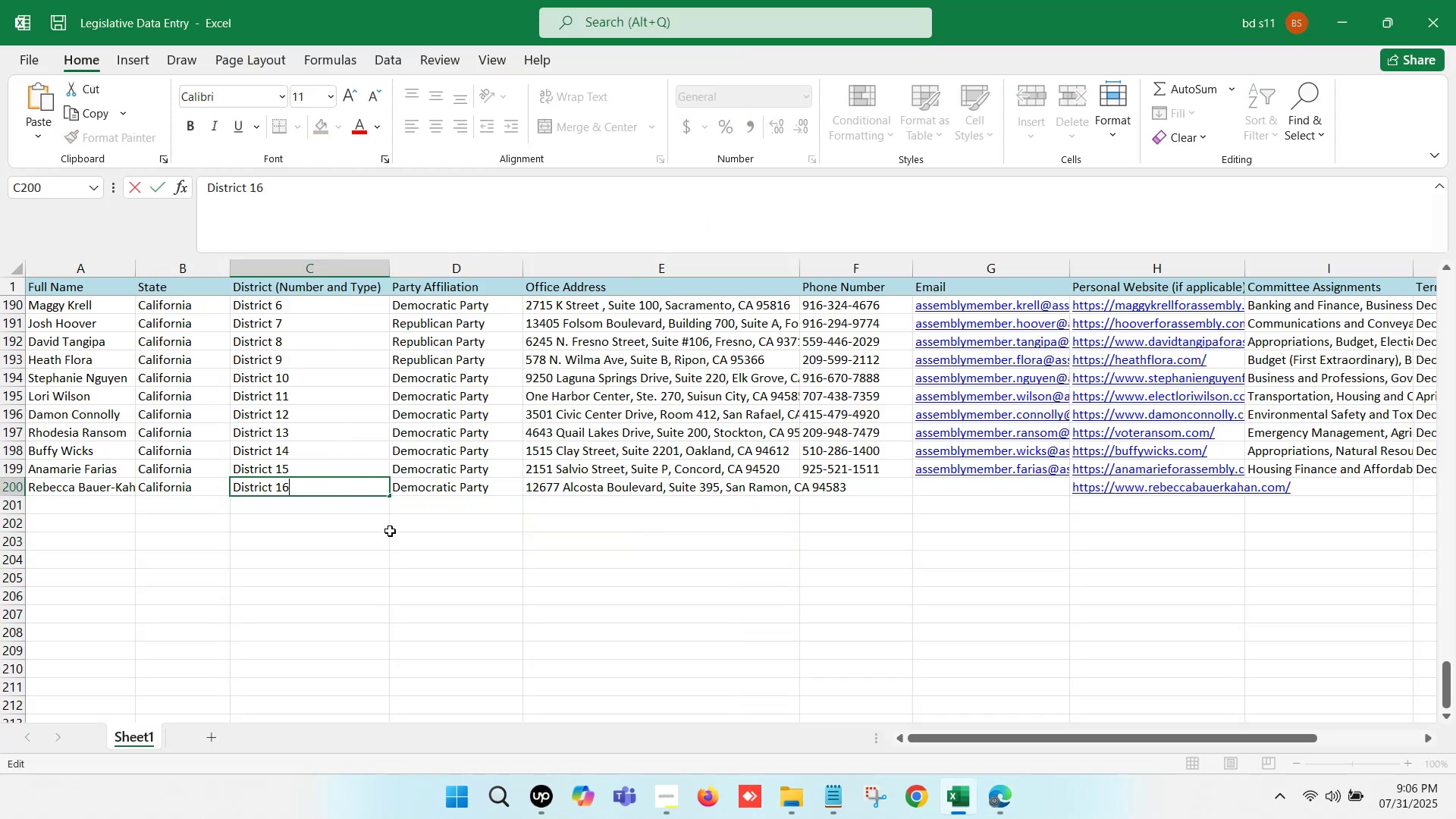 
left_click([390, 531])
 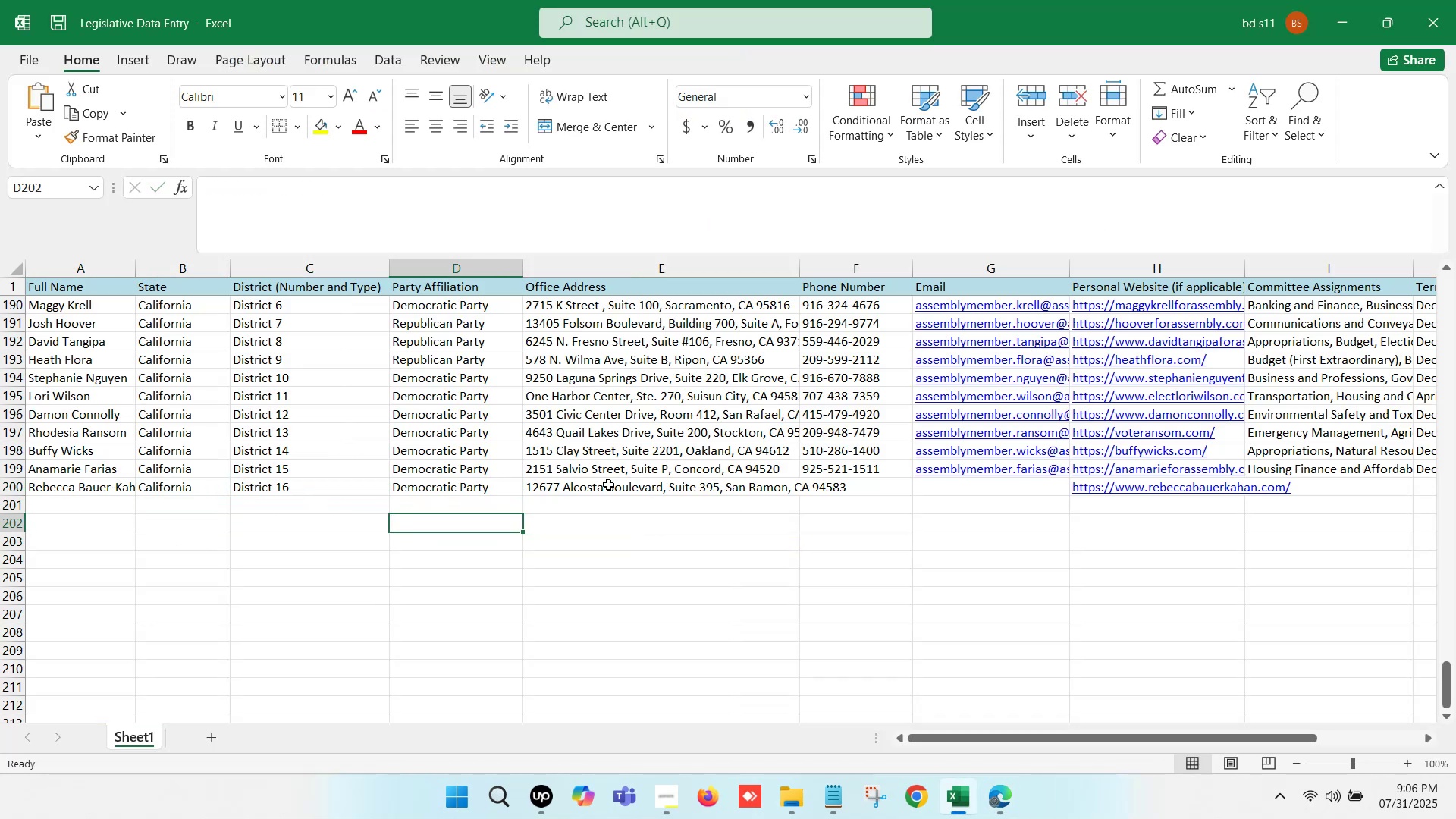 
left_click([602, 489])
 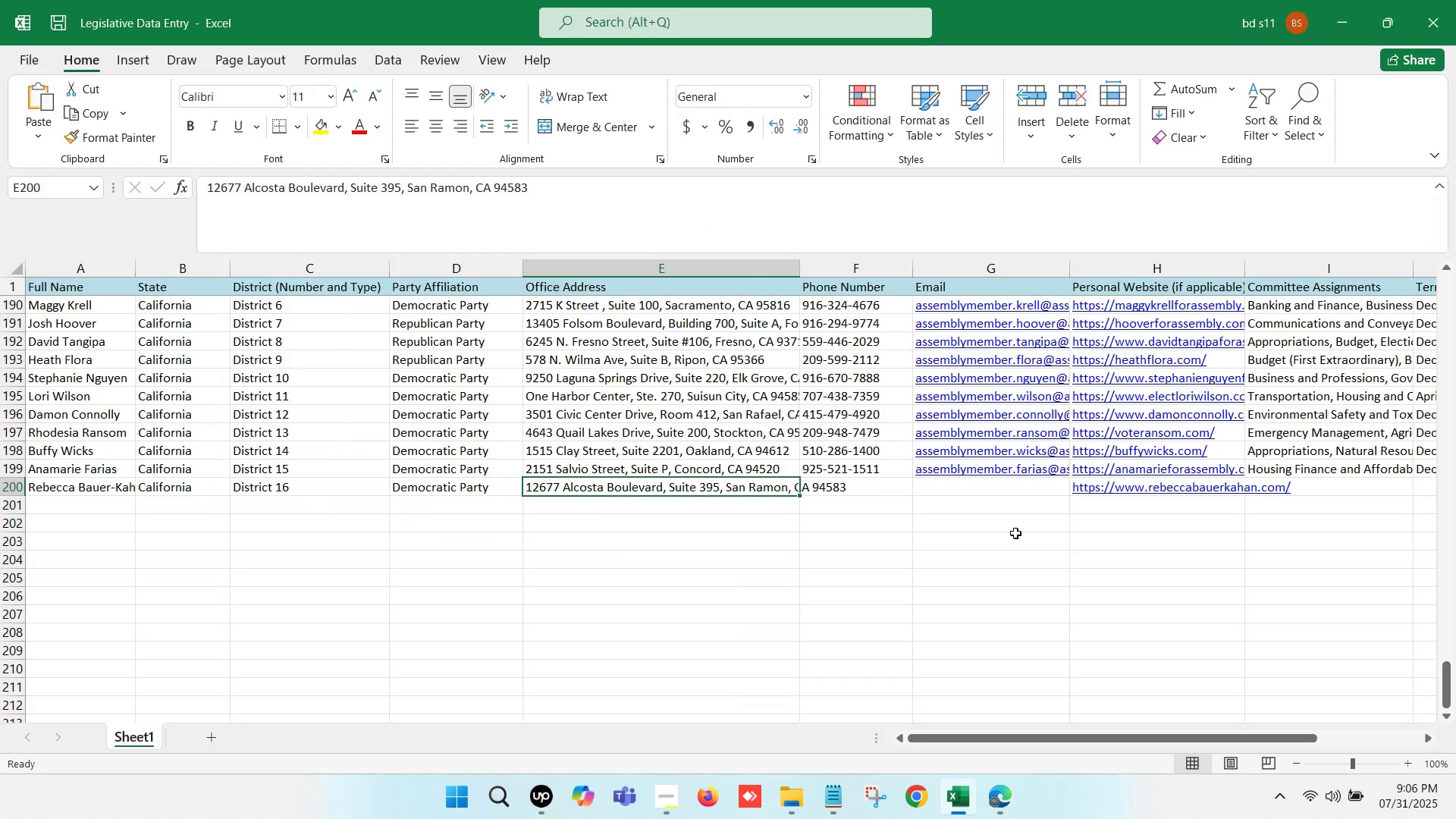 
key(ArrowRight)
 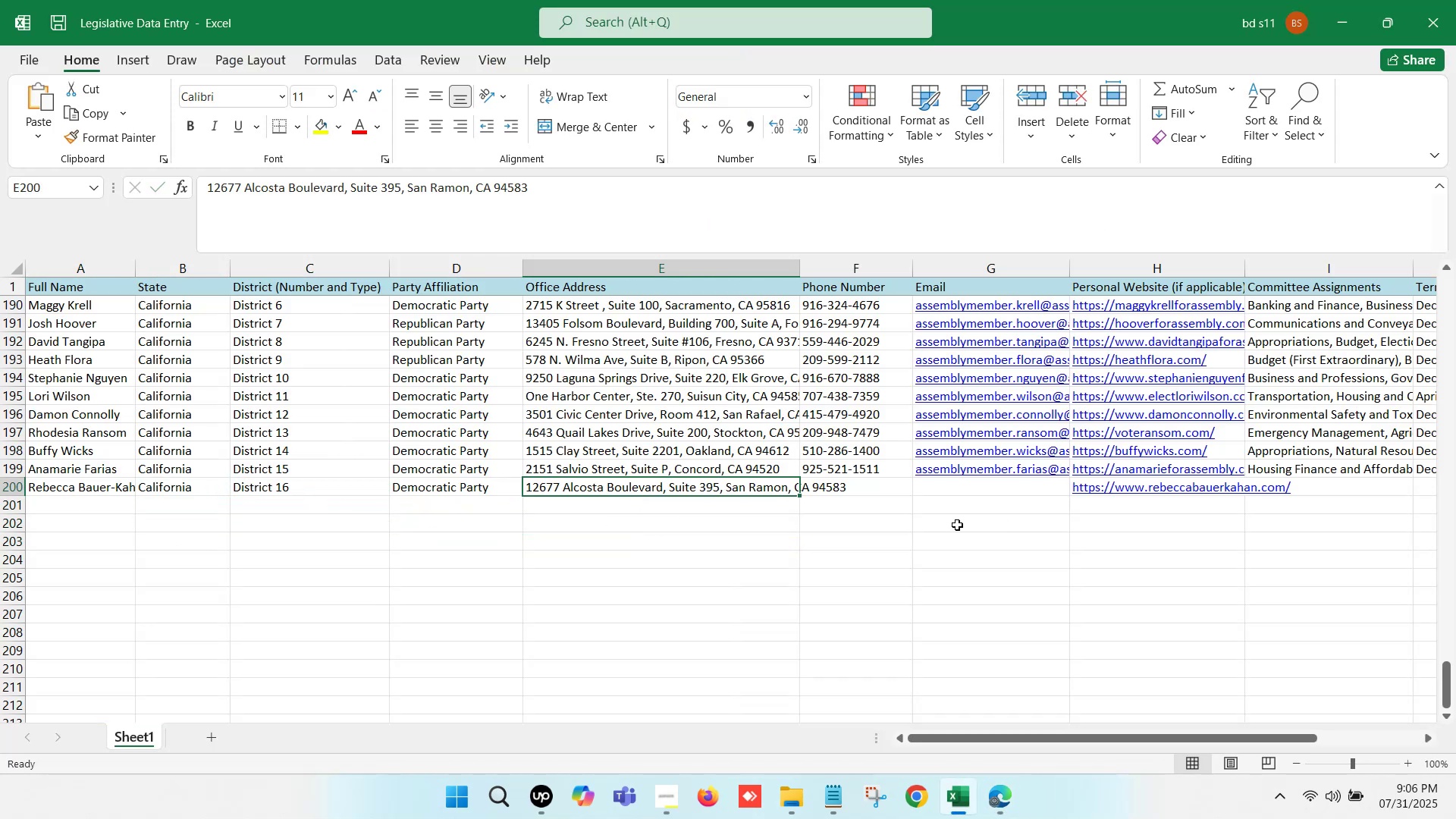 
key(ArrowRight)
 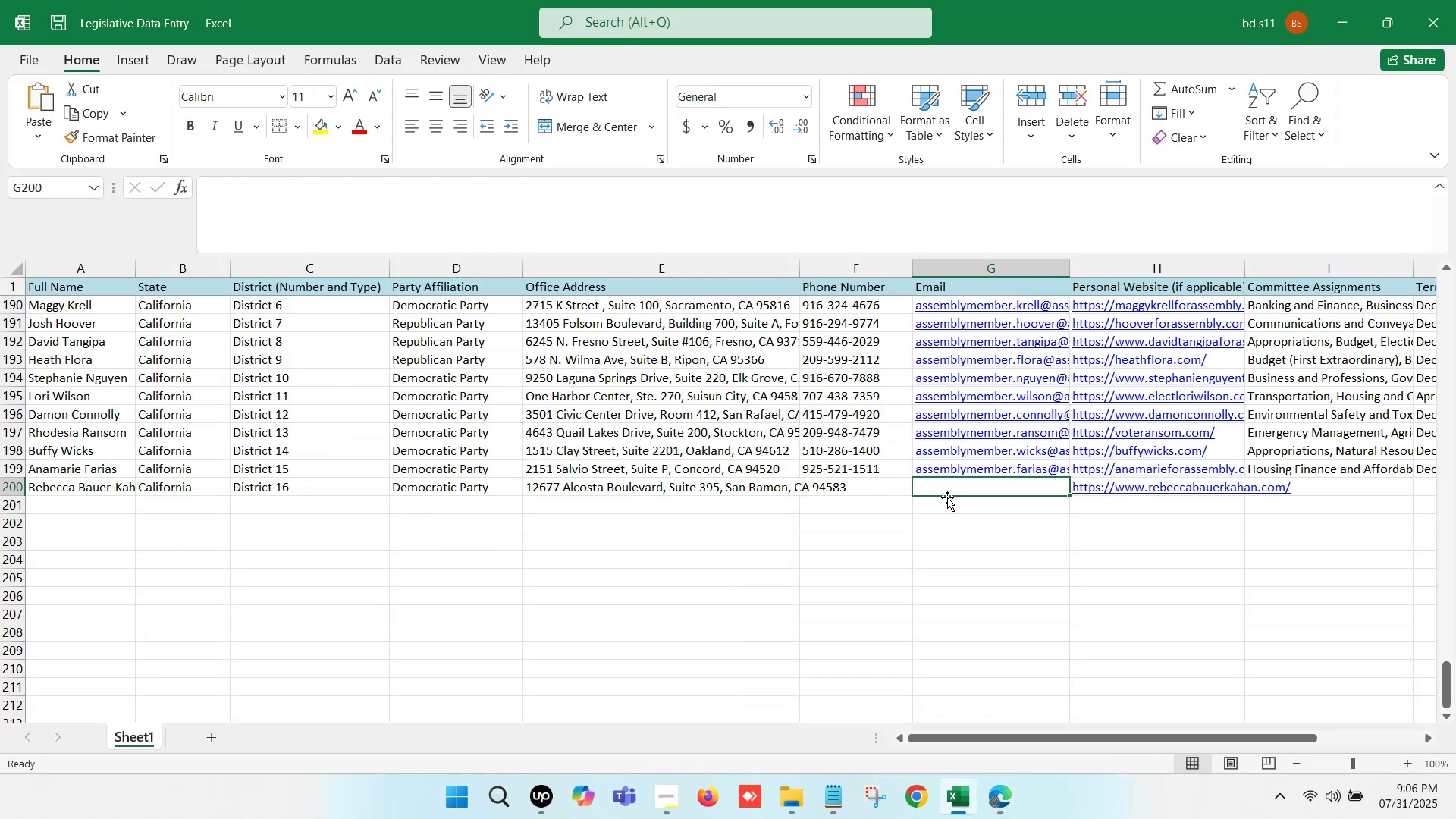 
left_click([947, 494])
 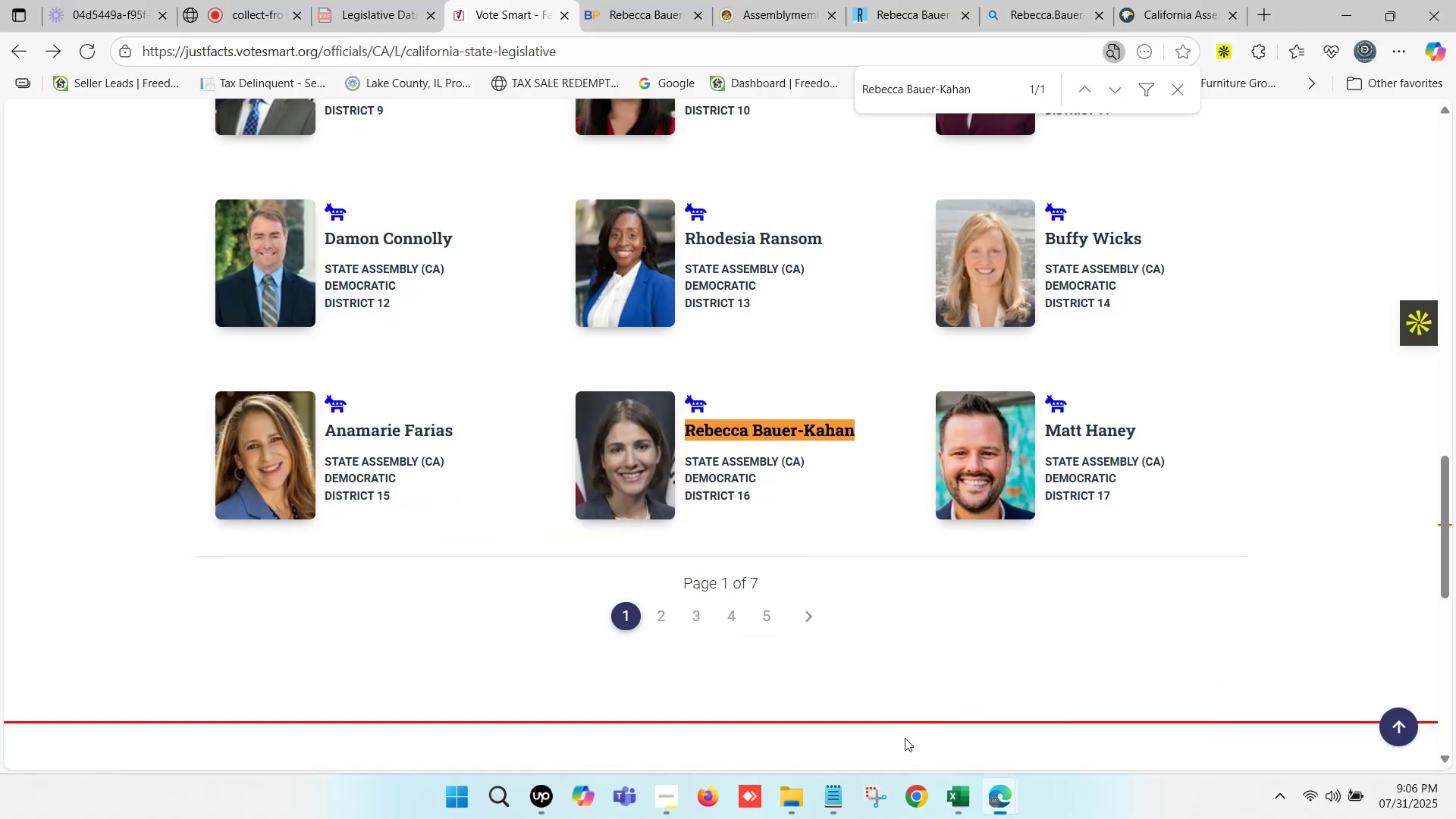 
left_click([1173, 0])
 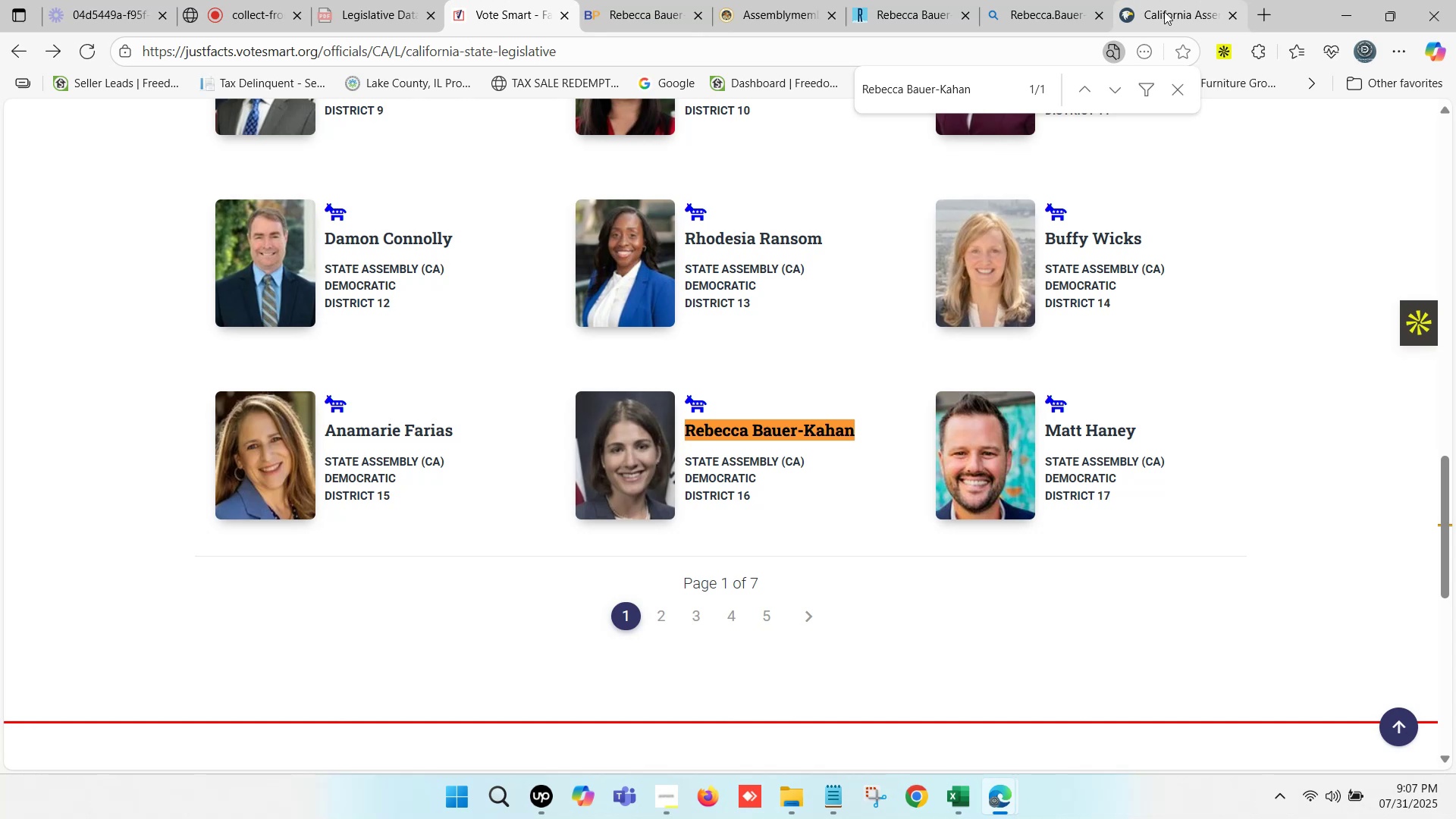 
scroll: coordinate [153, 613], scroll_direction: up, amount: 2.0
 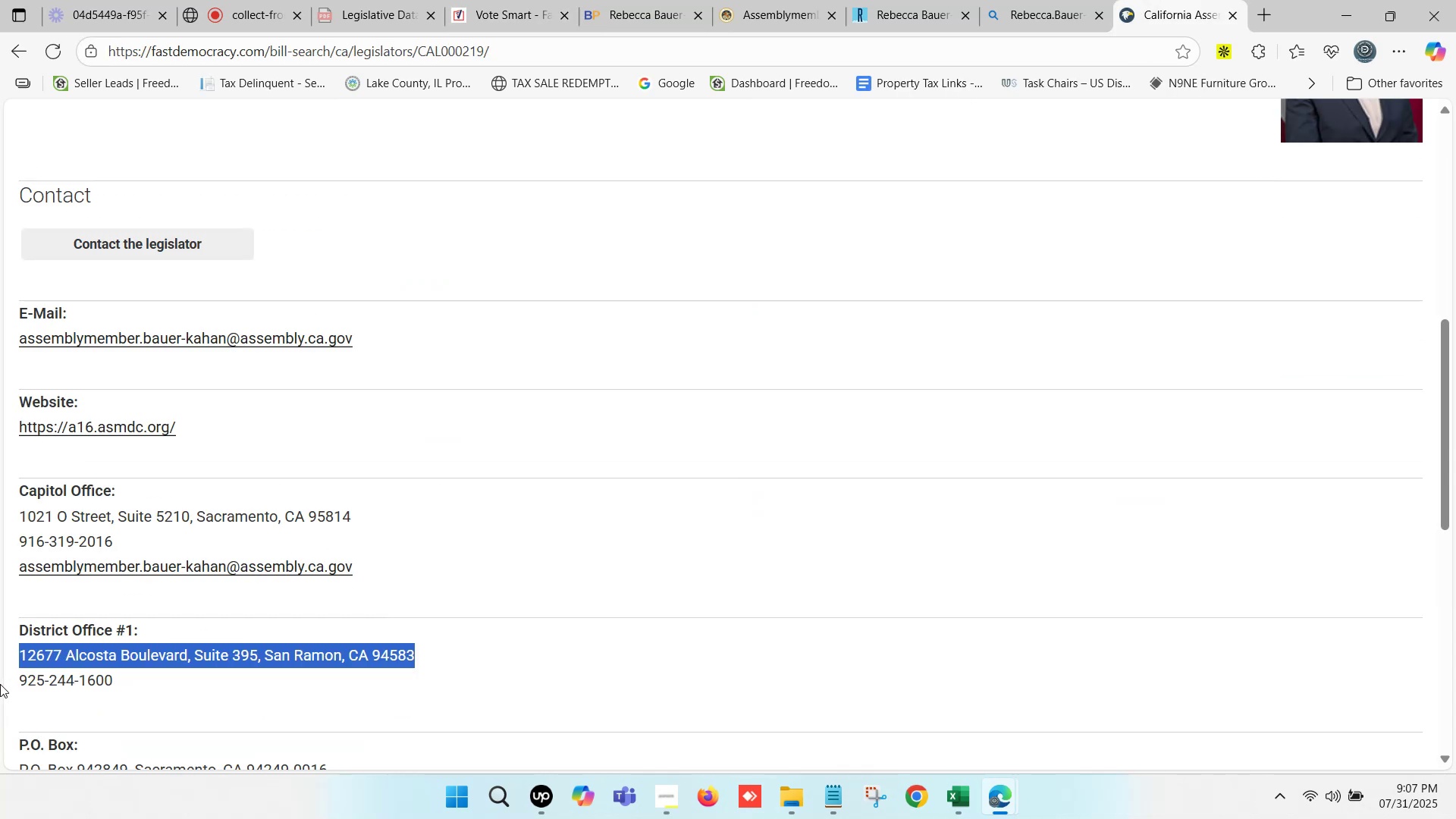 
key(Control+C)
 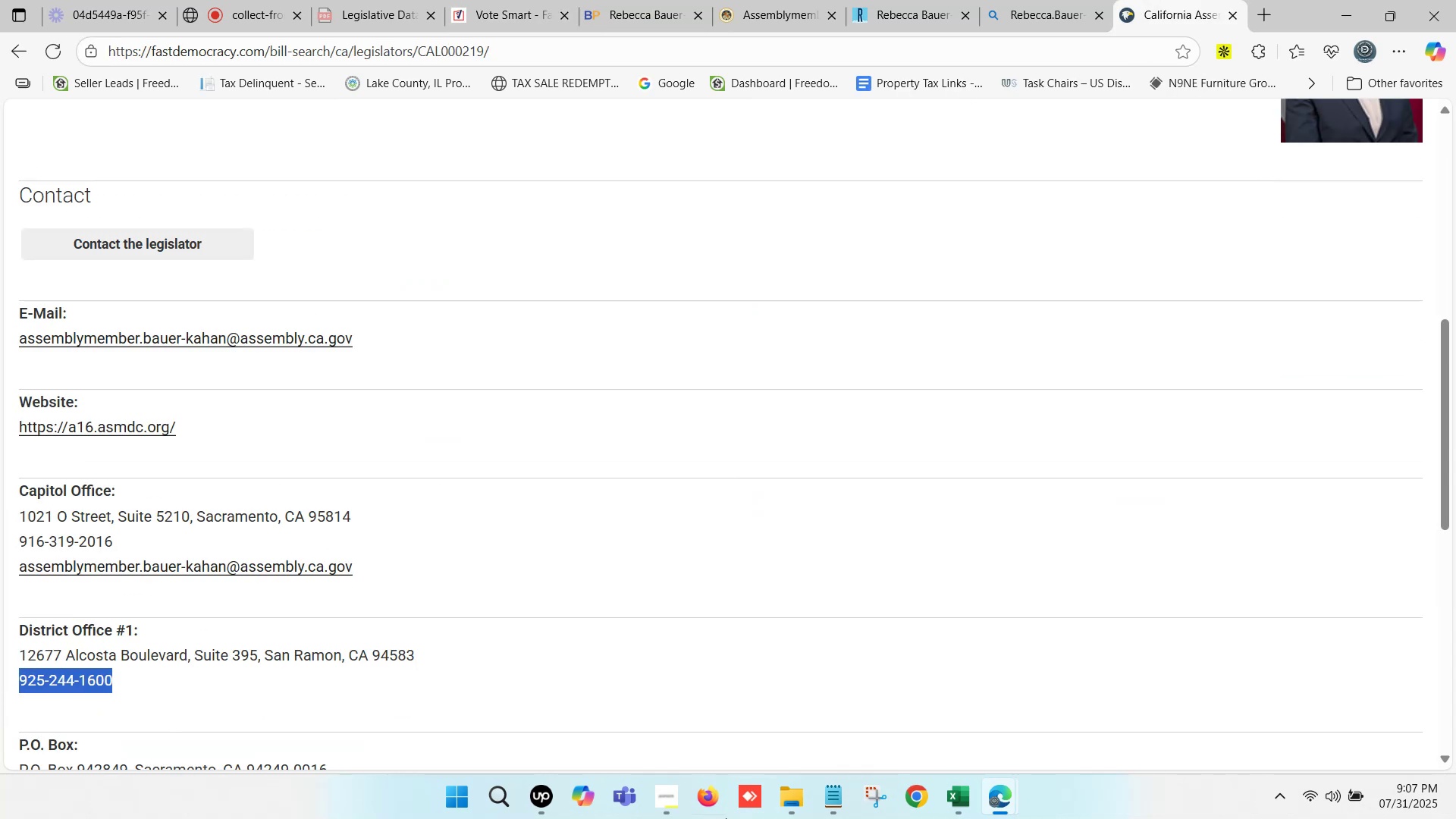 
key(Control+C)
 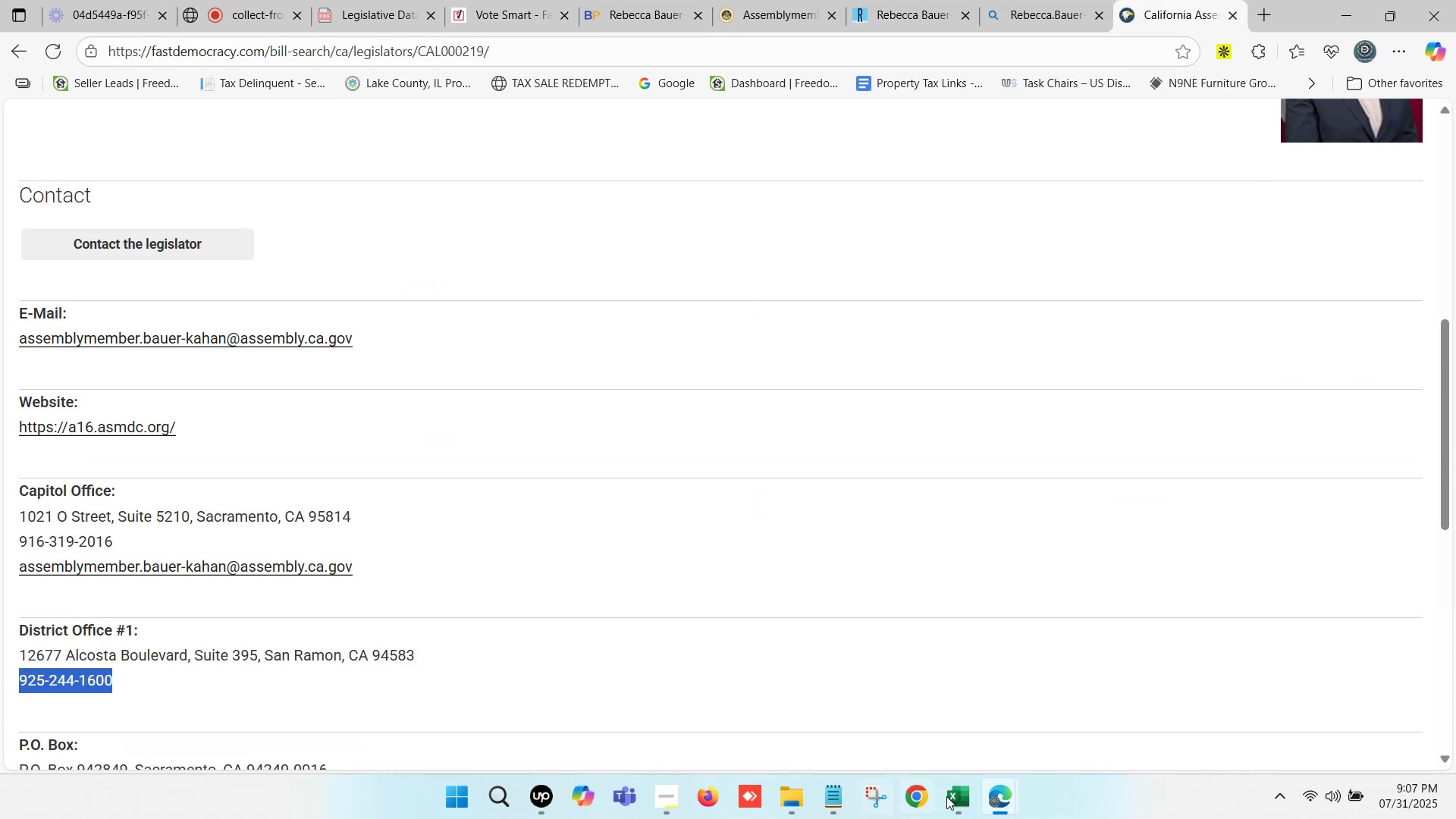 
left_click([952, 797])
 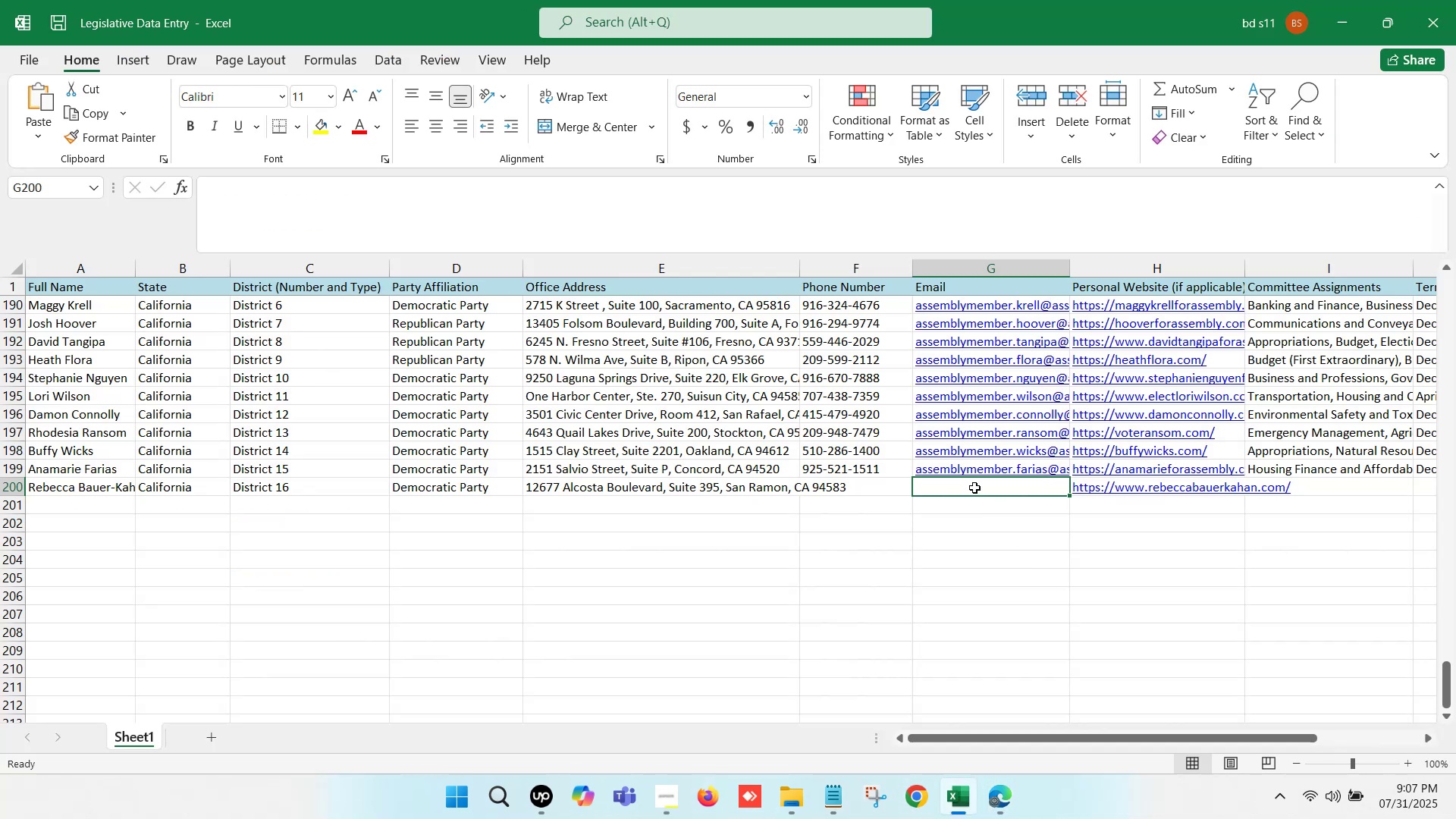 
double_click([974, 488])
 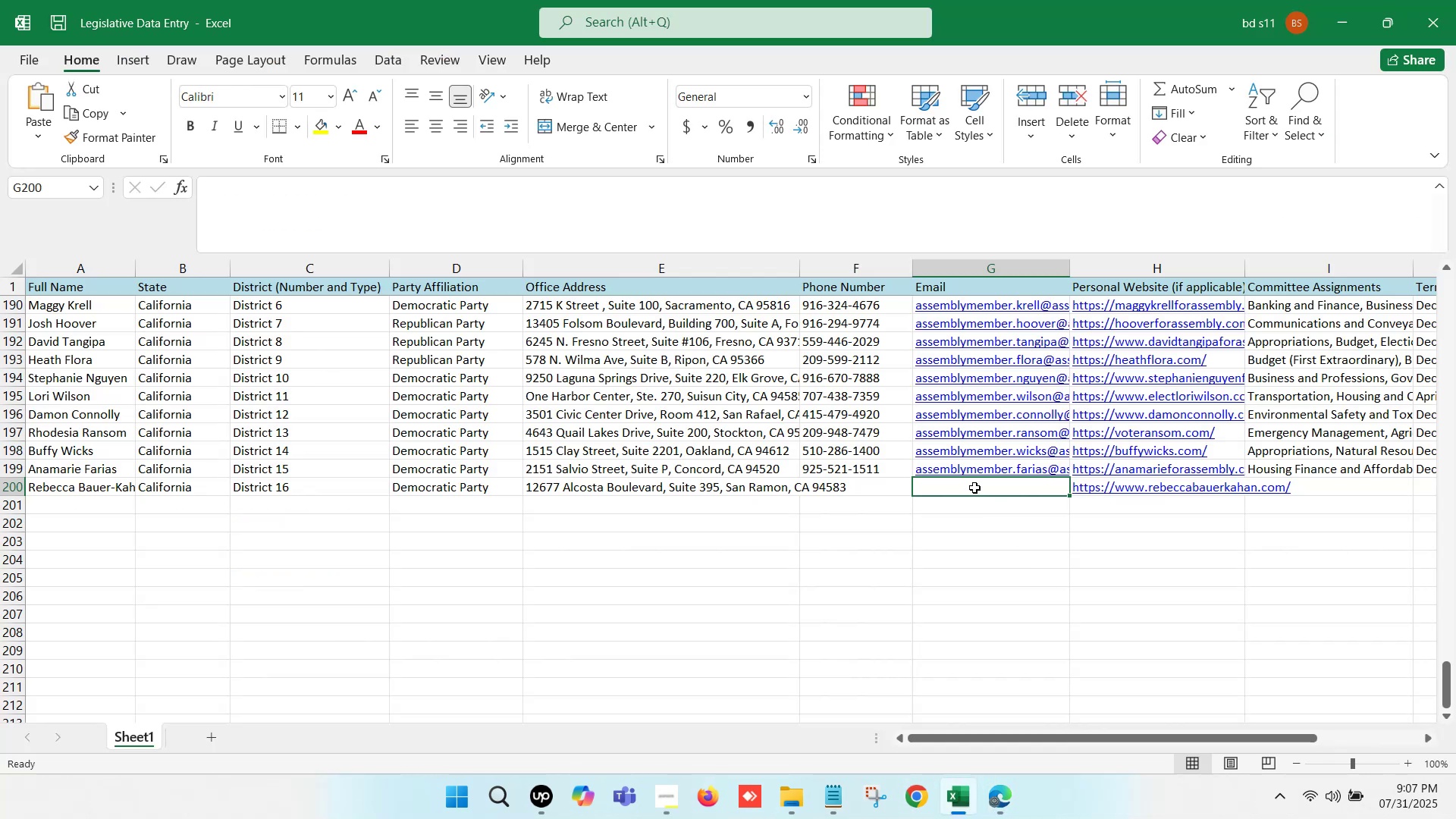 
key(Control+ControlLeft)
 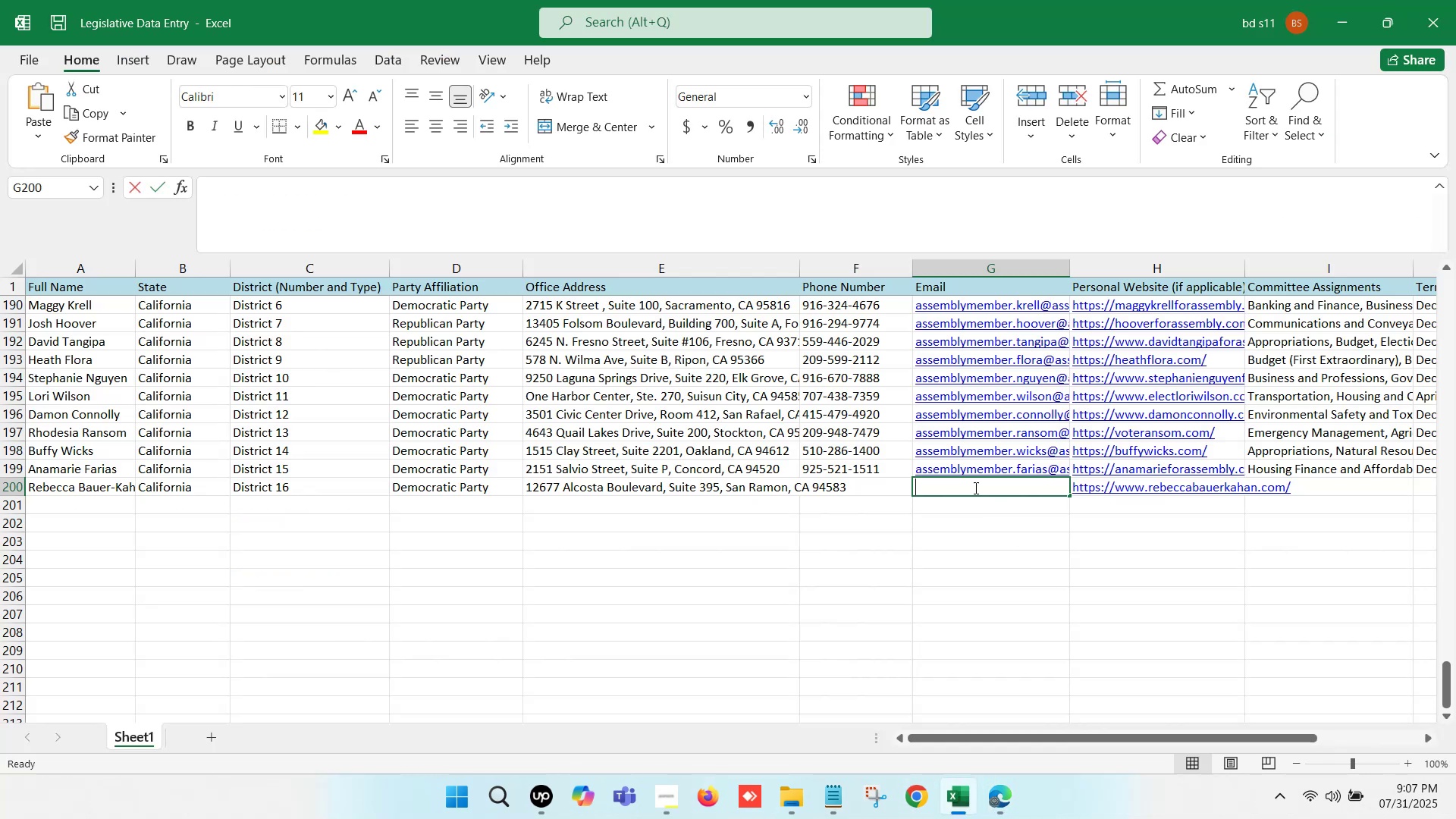 
key(Control+V)
 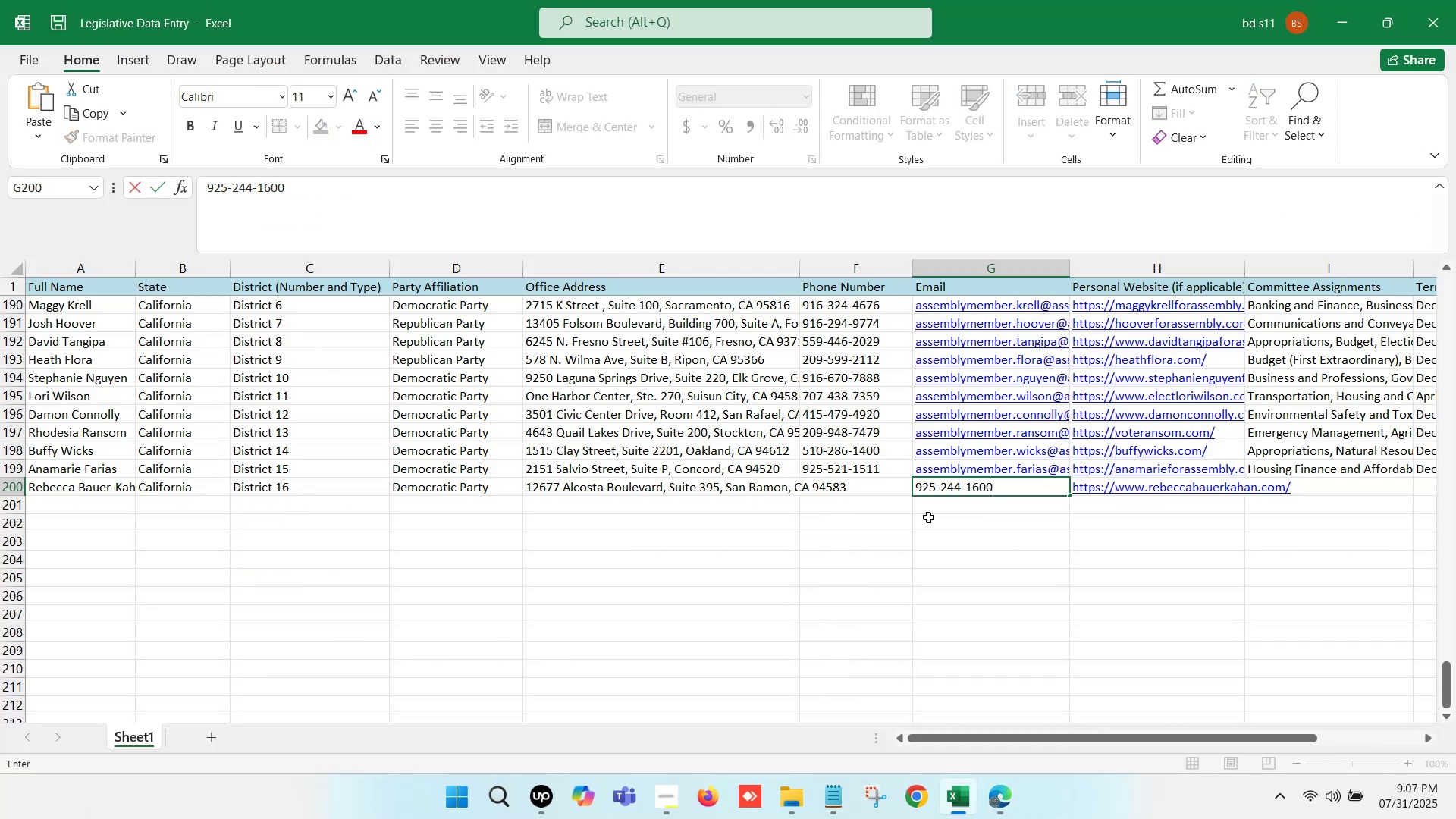 
left_click([928, 517])
 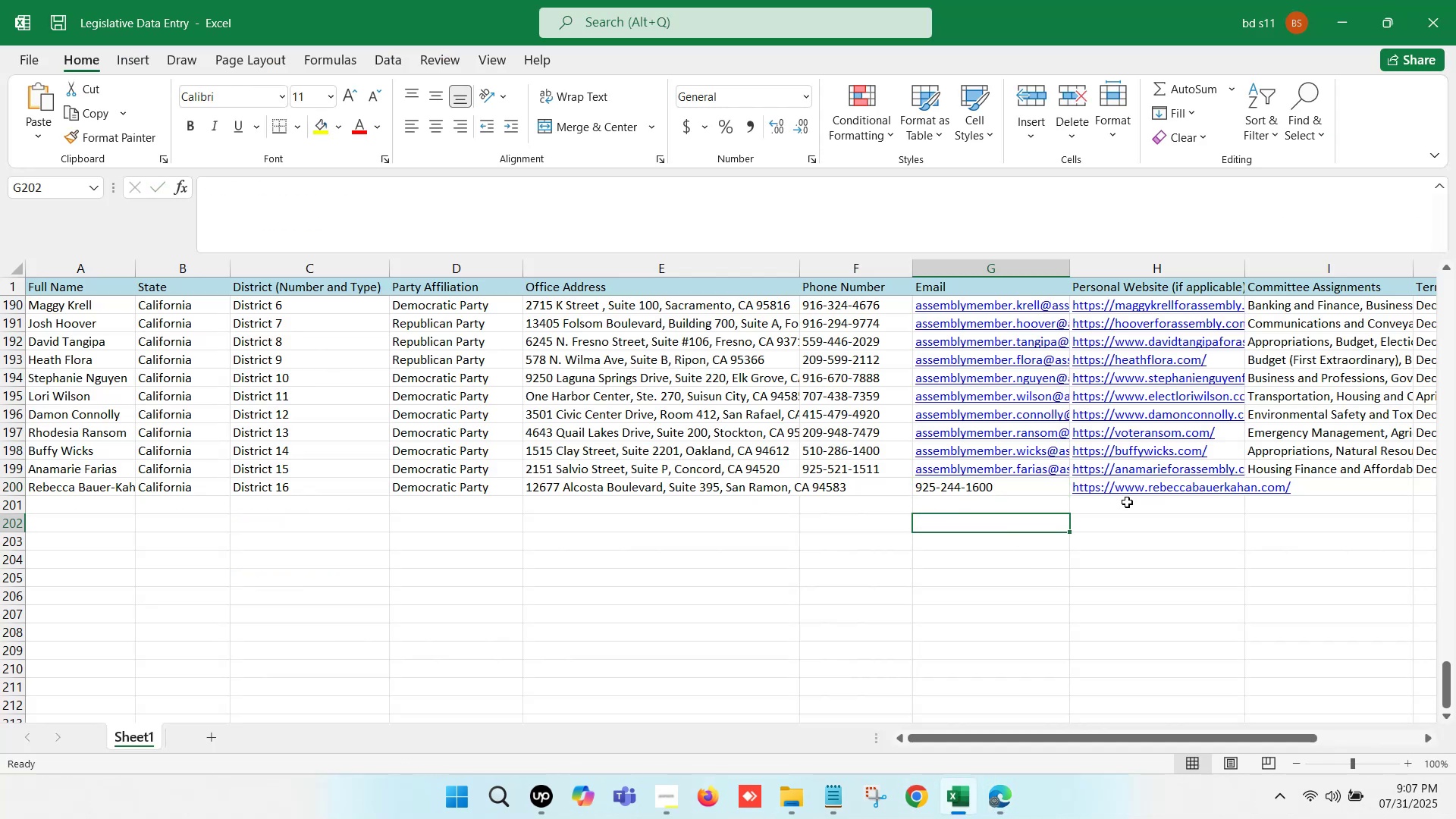 
key(ArrowRight)
 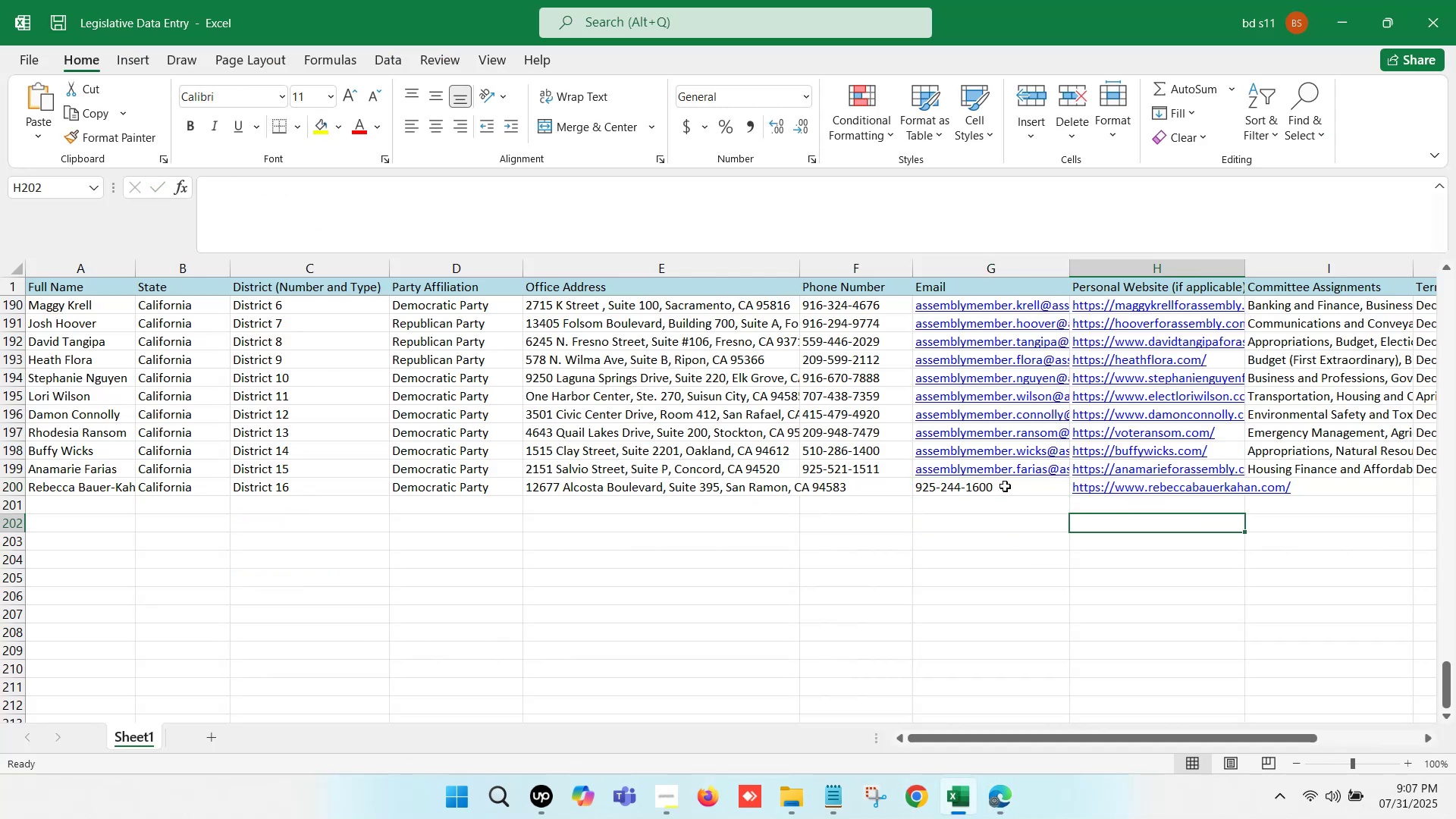 
left_click([1003, 486])
 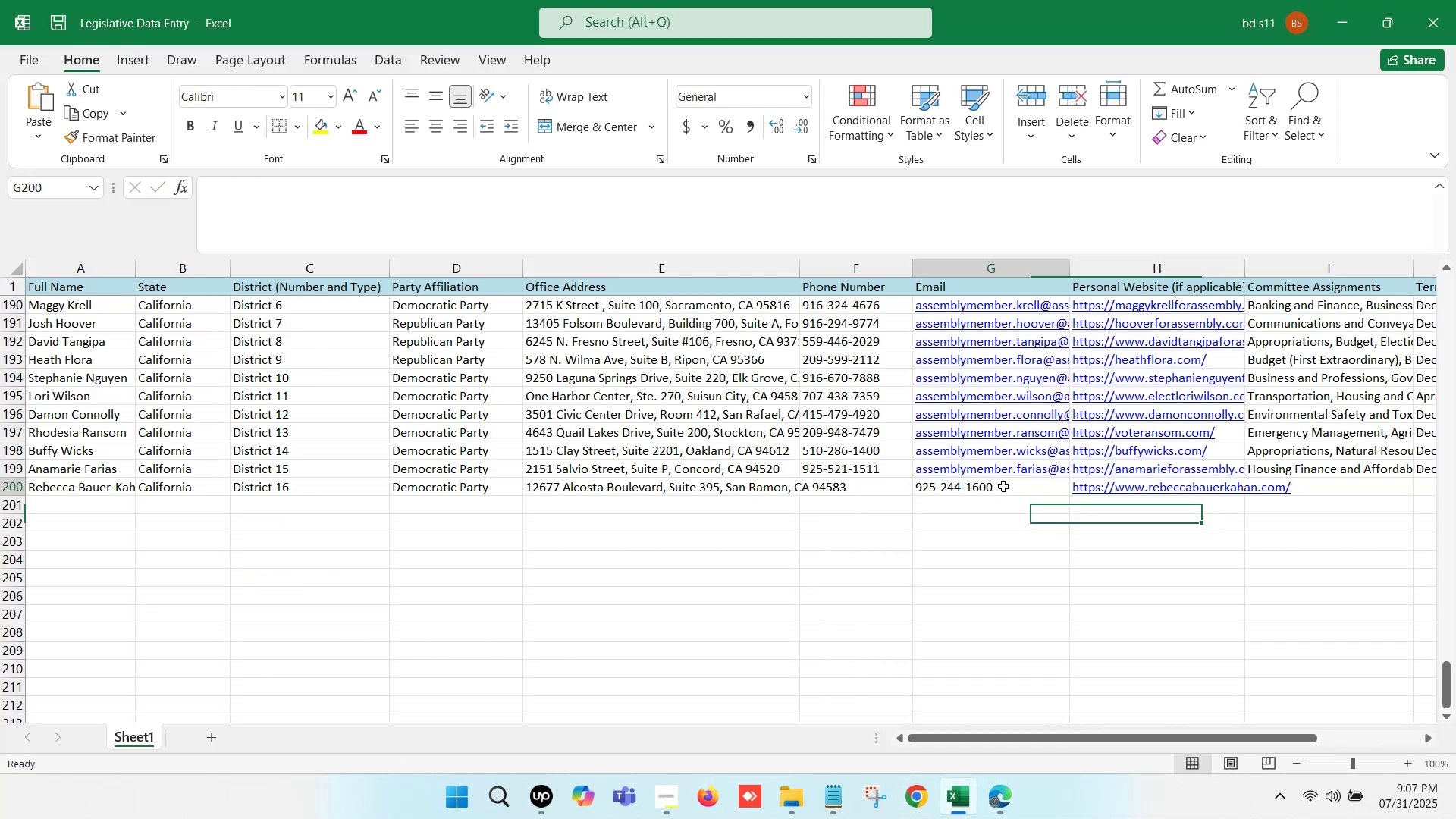 
key(Backspace)
 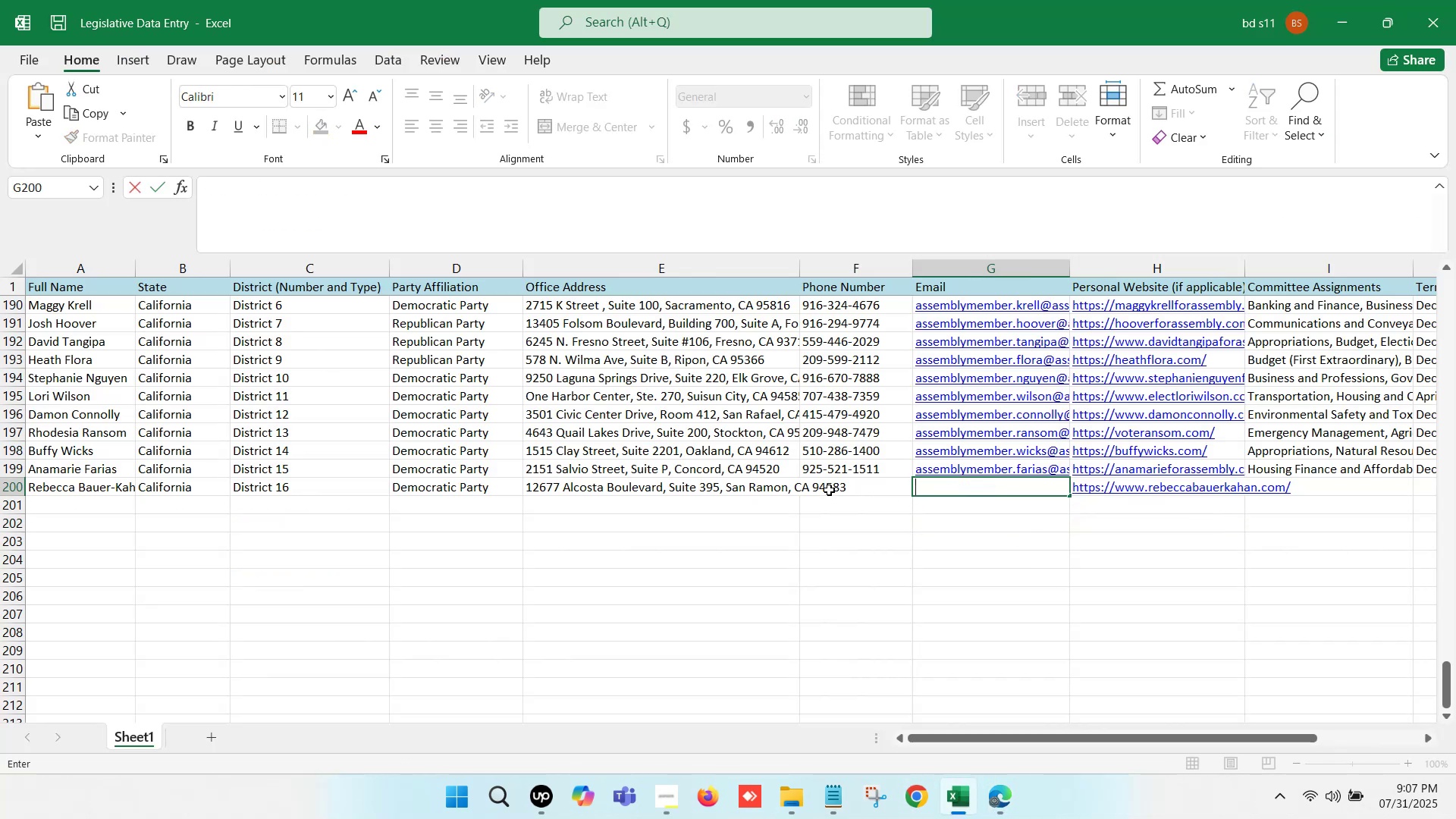 
double_click([829, 490])
 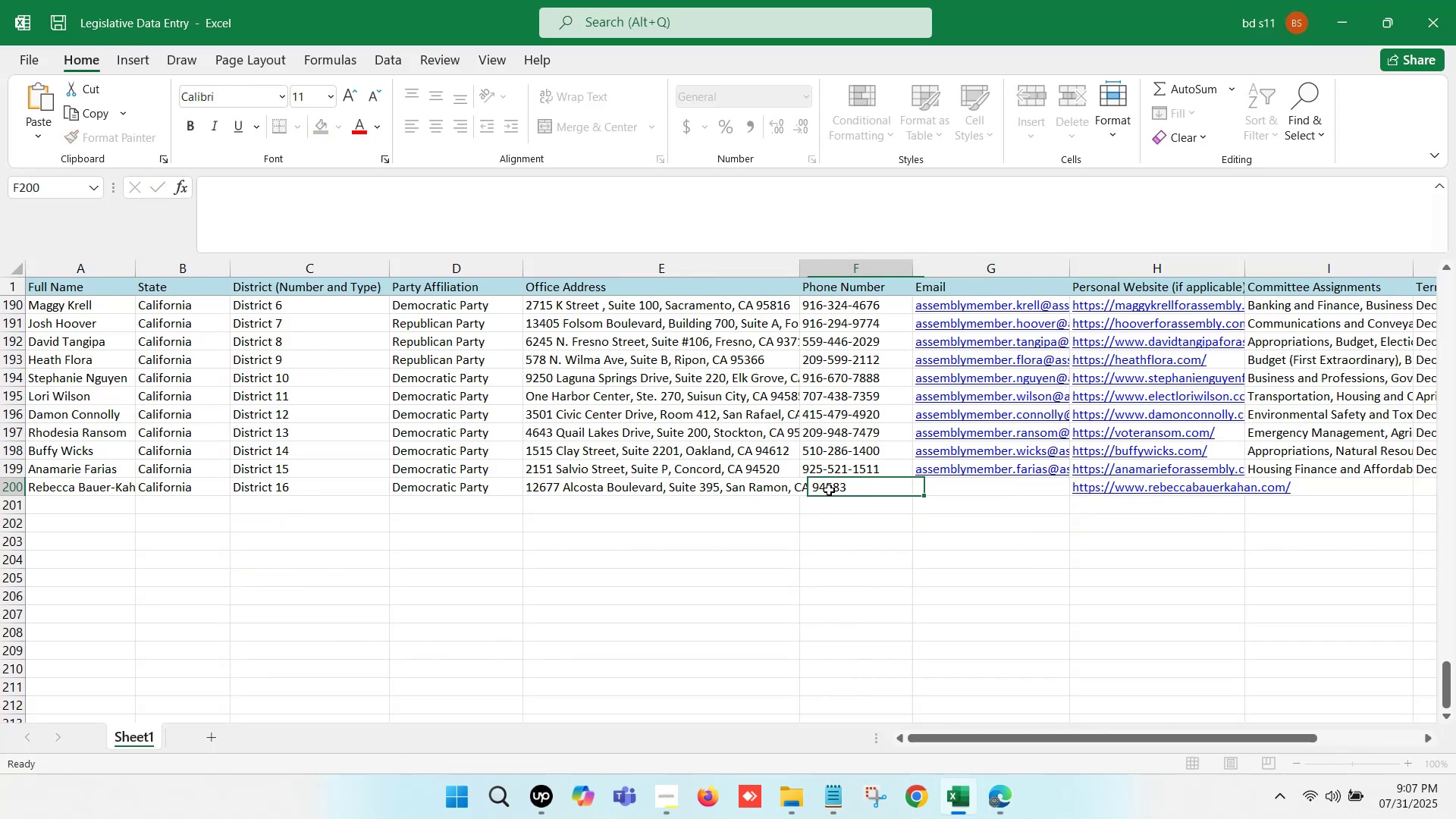 
key(Control+ControlLeft)
 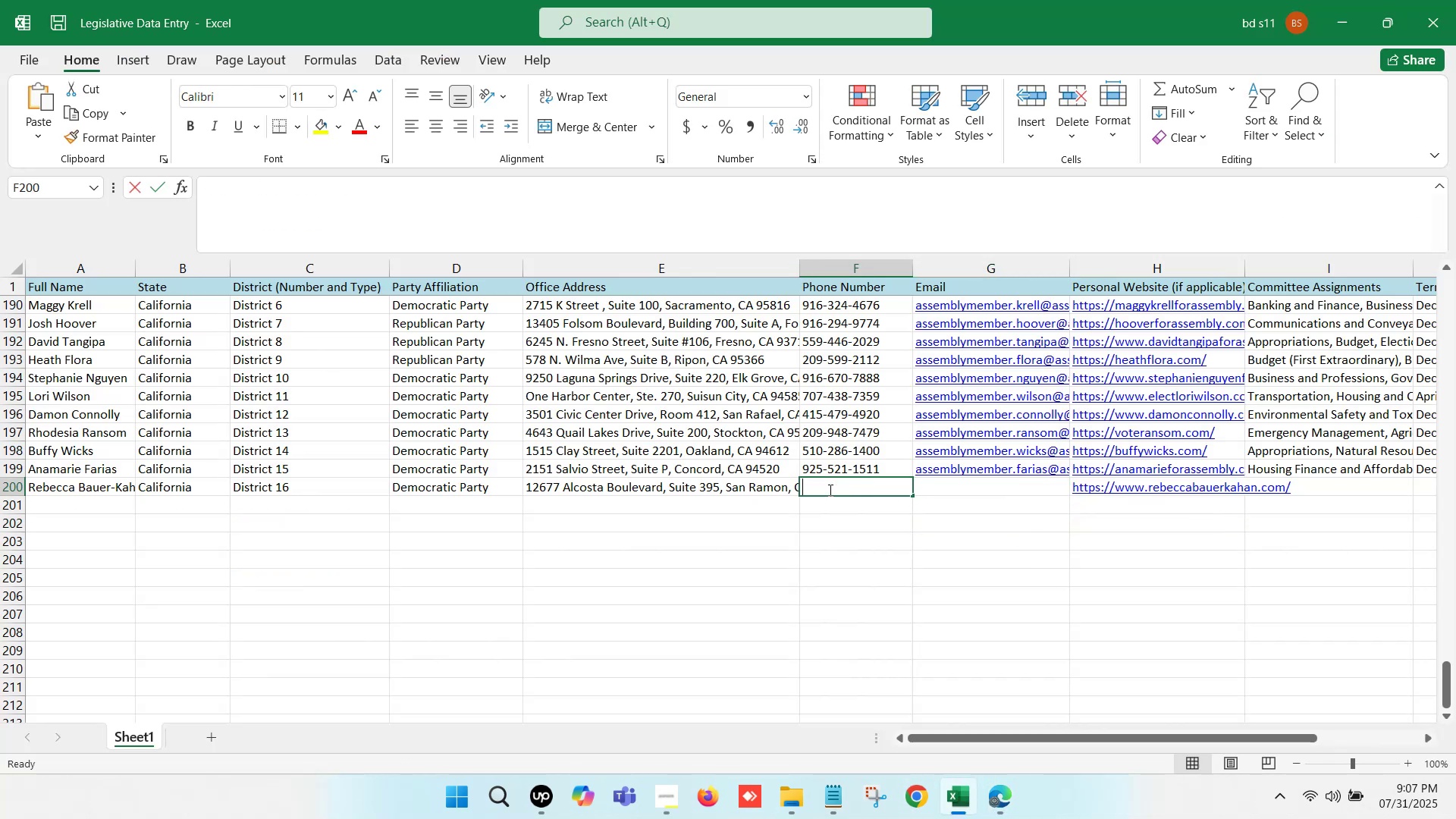 
key(Control+V)
 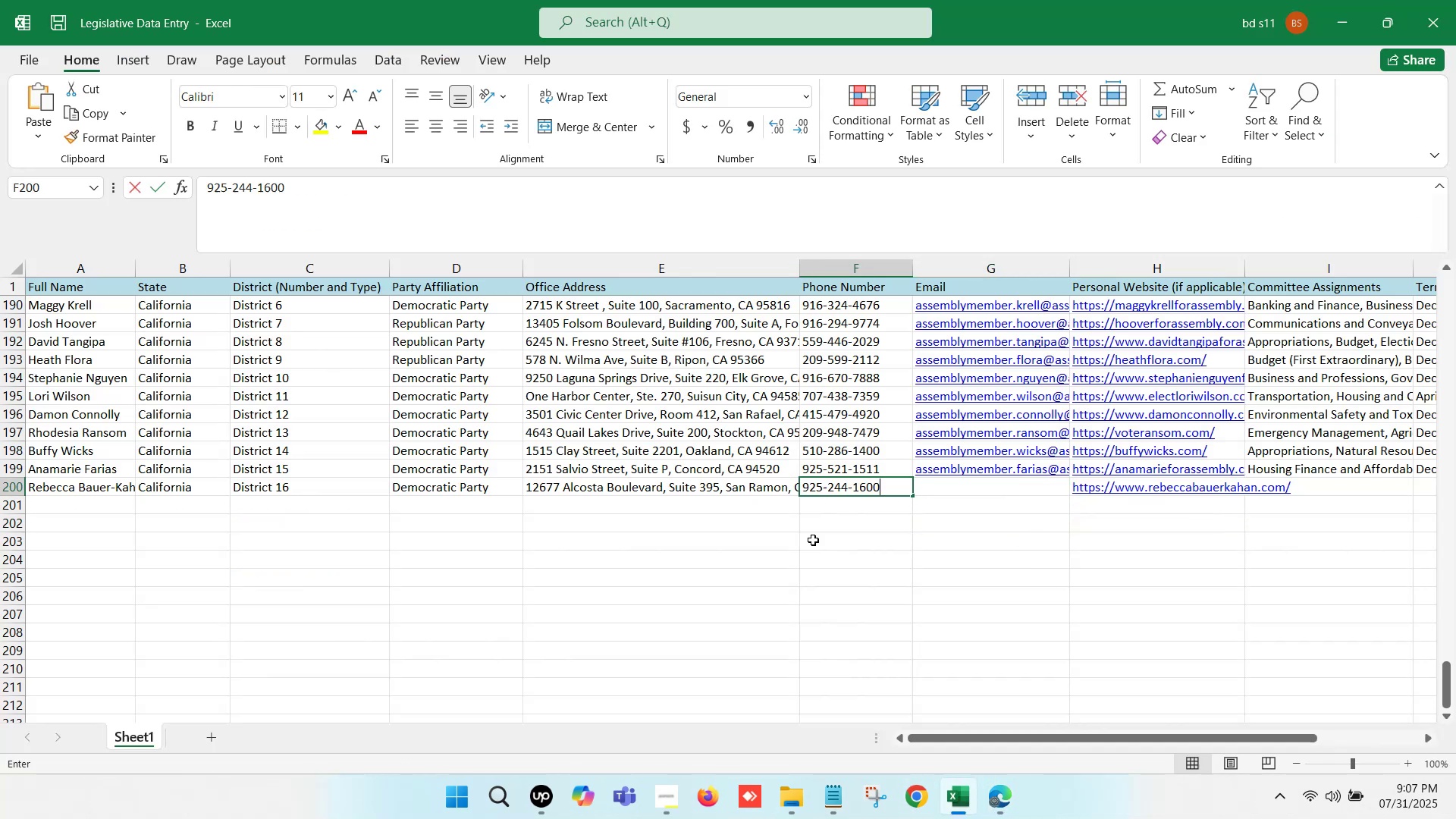 
left_click([799, 547])
 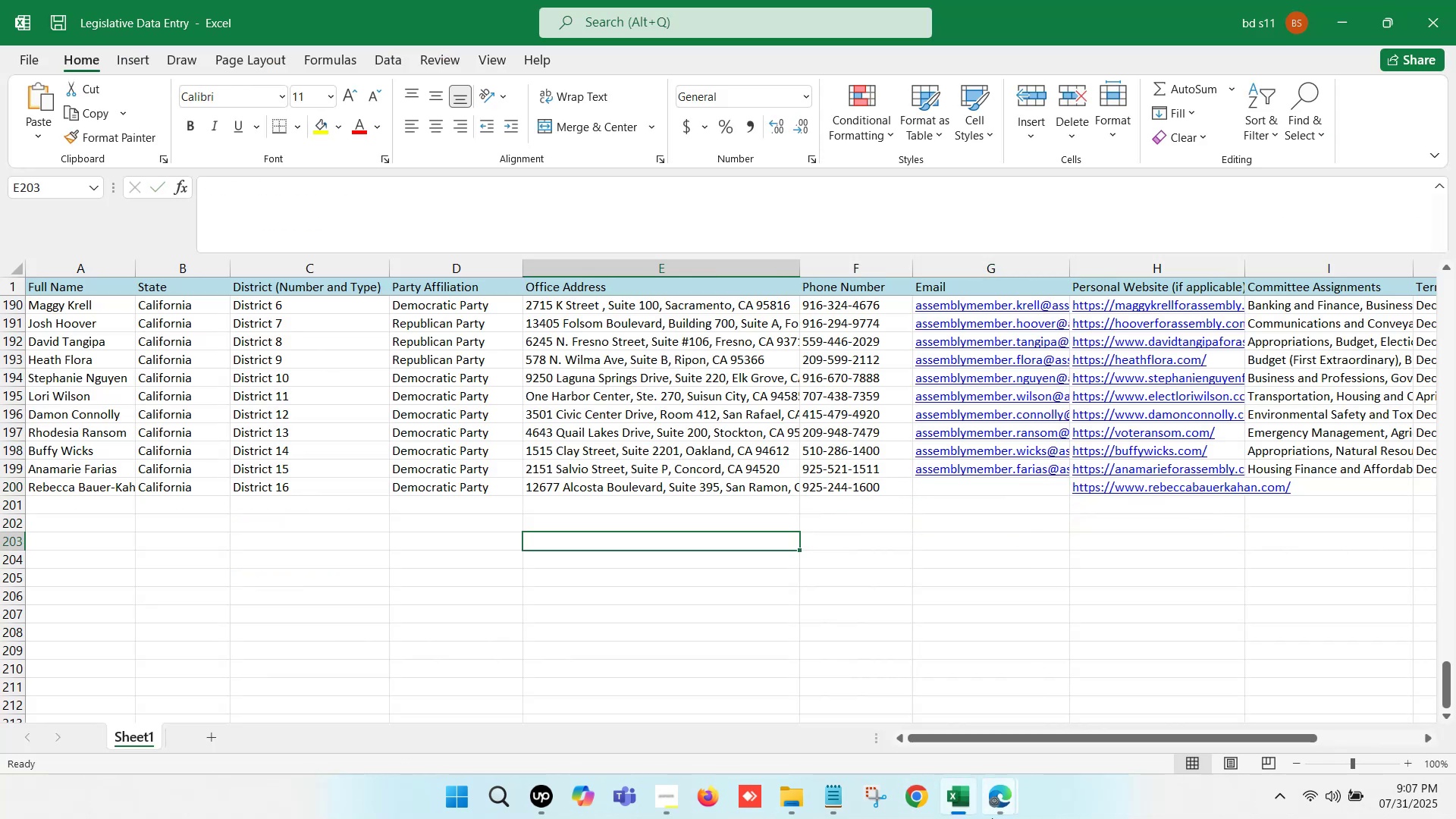 
left_click([980, 811])
 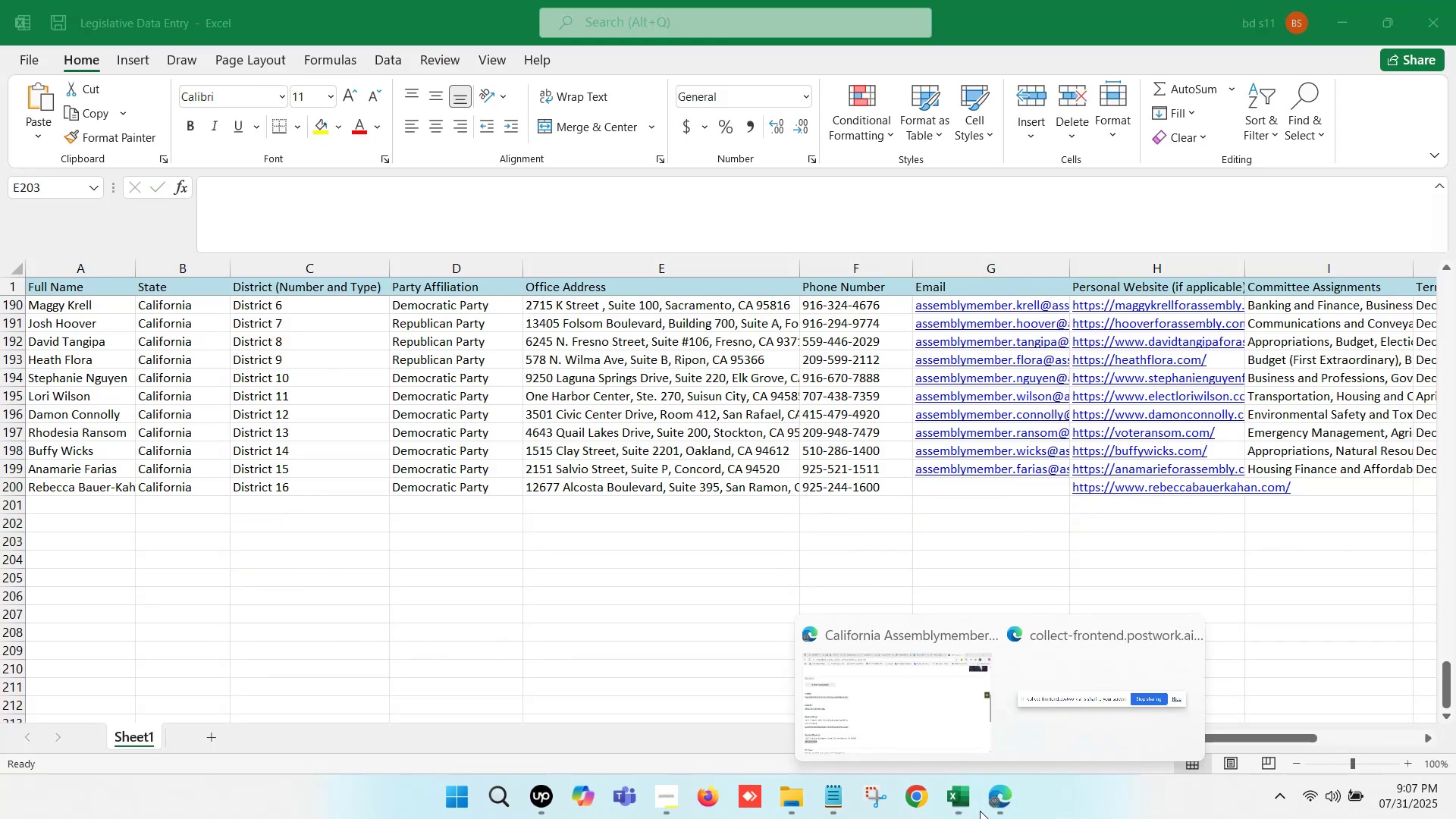 
left_click([929, 705])
 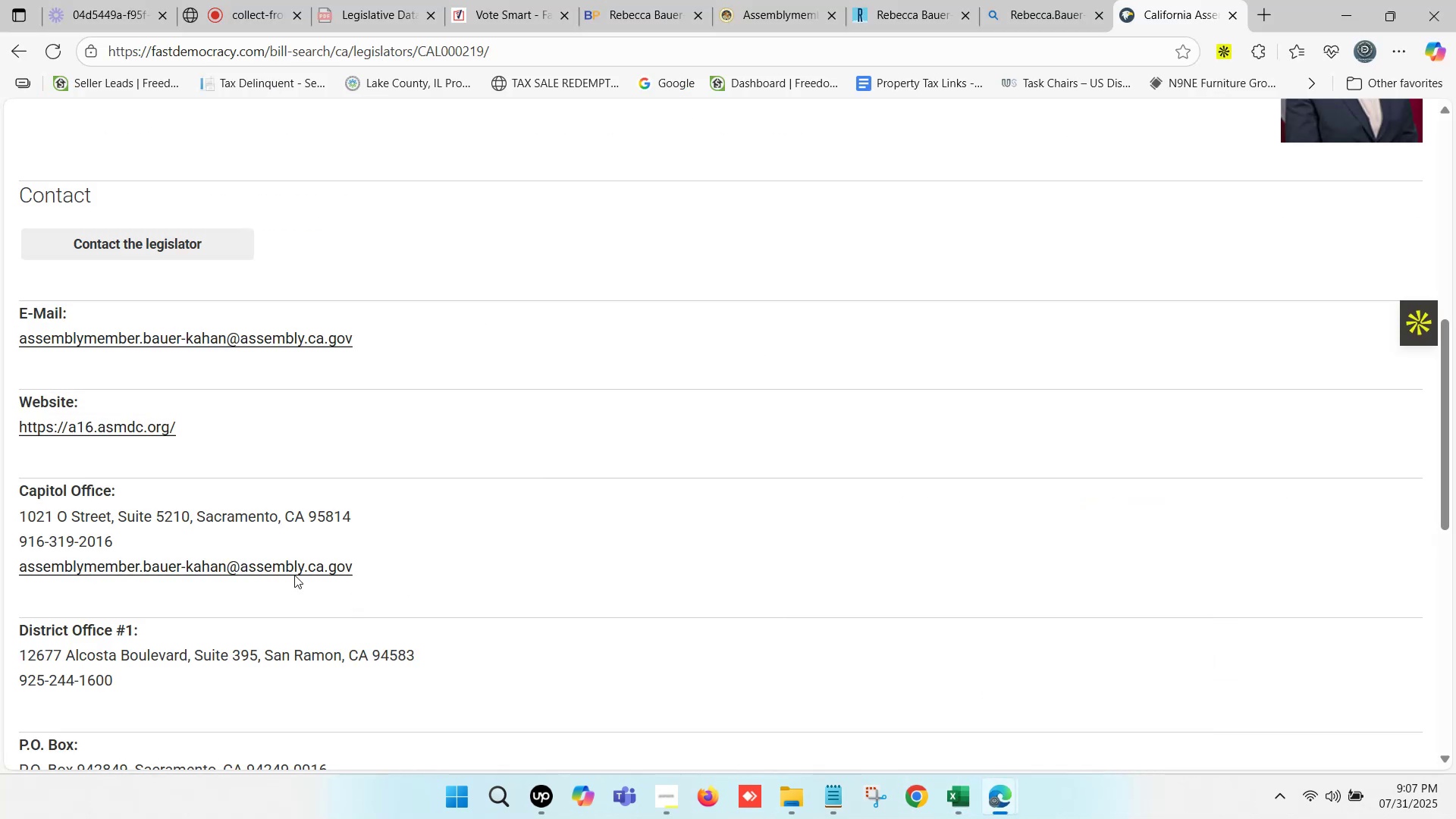 
key(Control+C)
 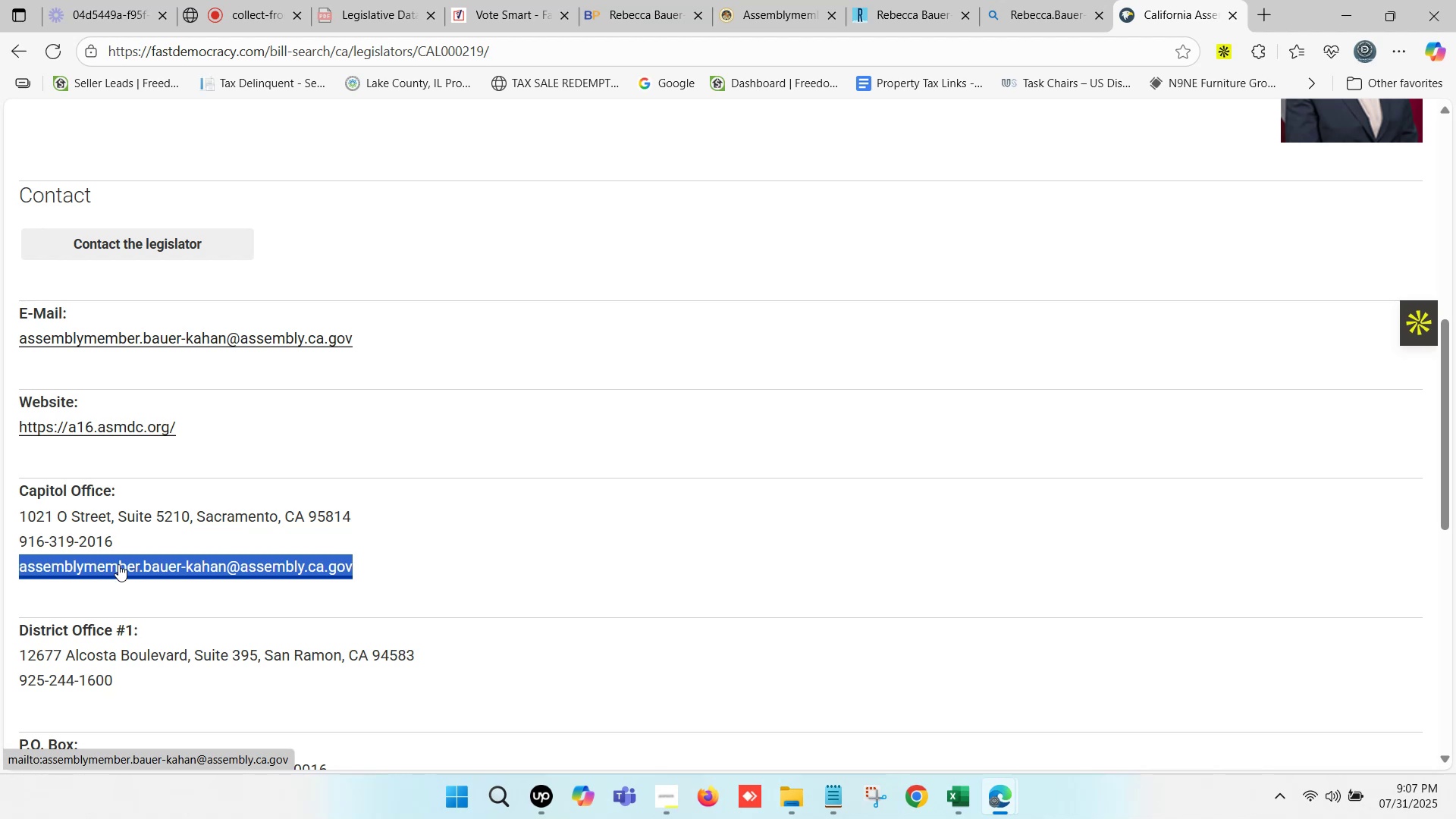 
key(Control+C)
 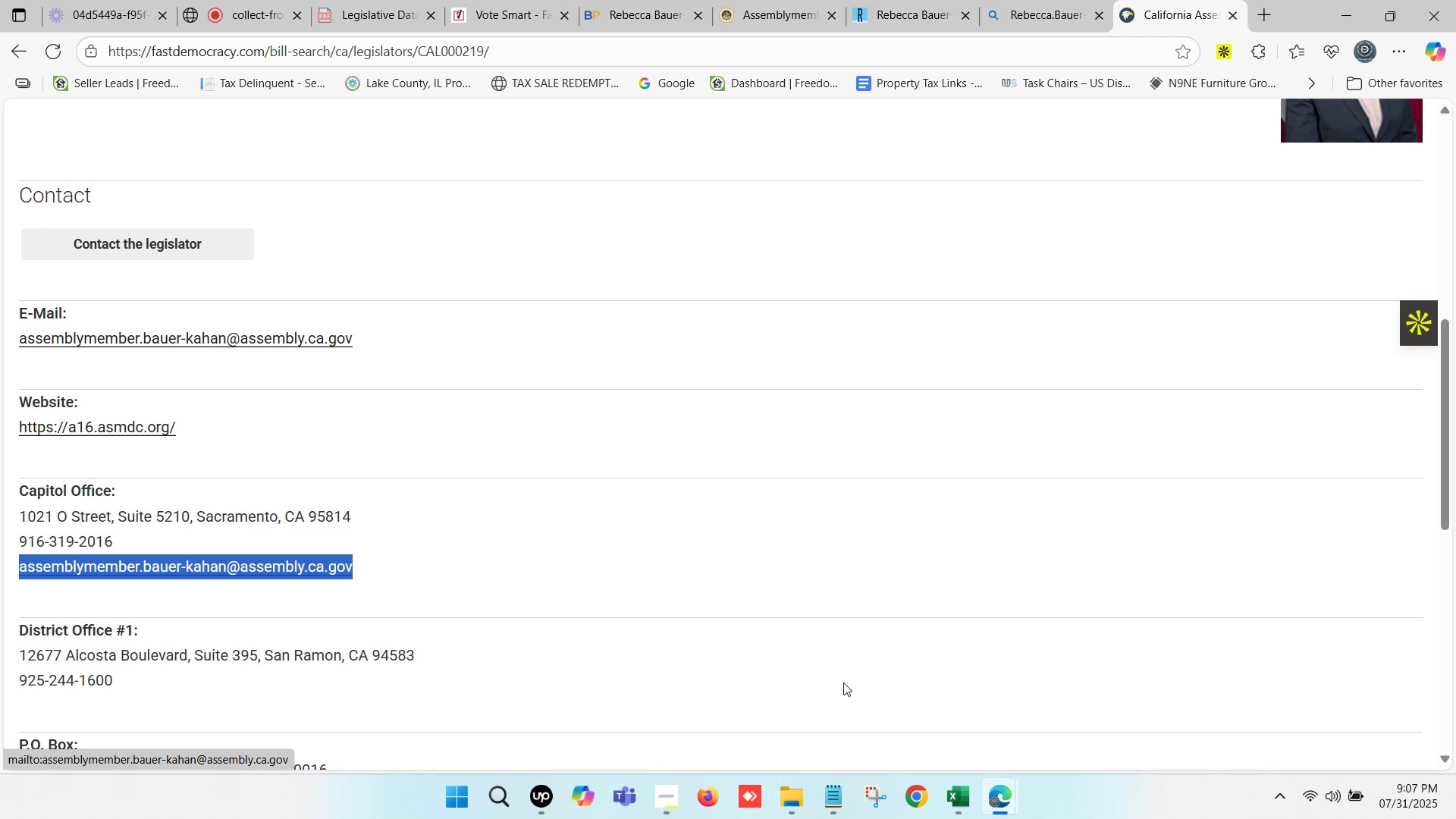 
key(Control+C)
 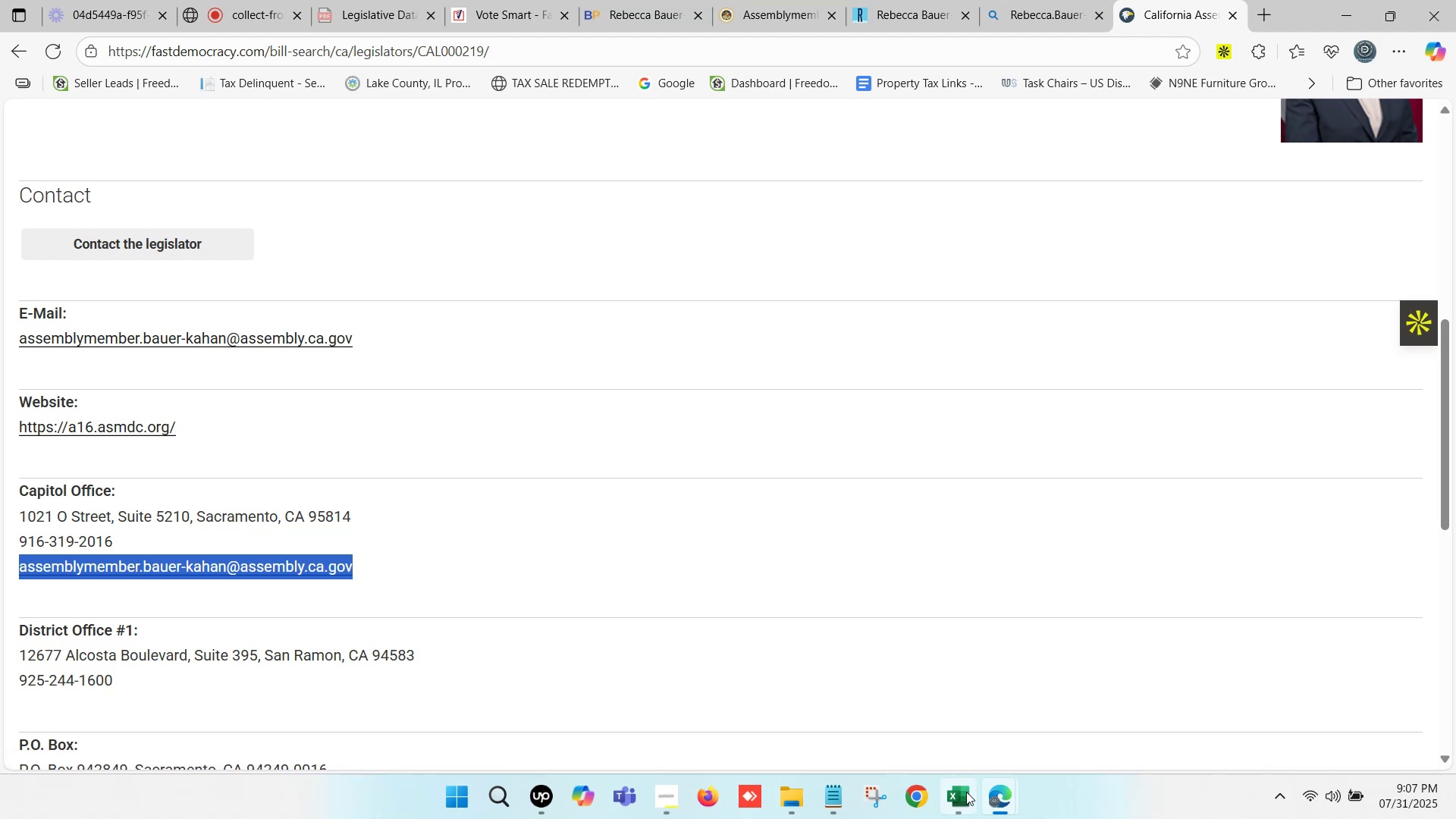 
left_click([963, 792])
 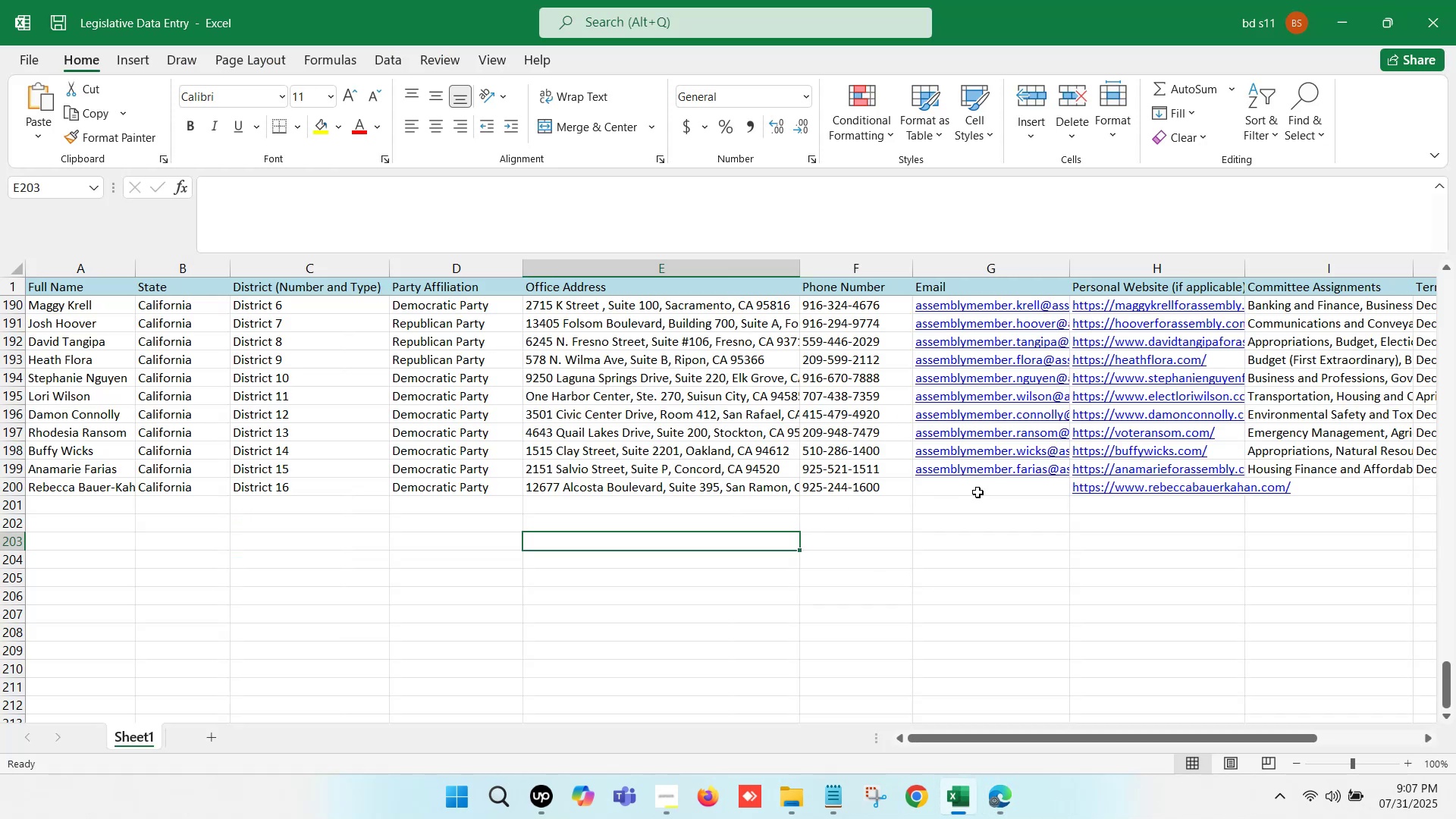 
double_click([970, 485])
 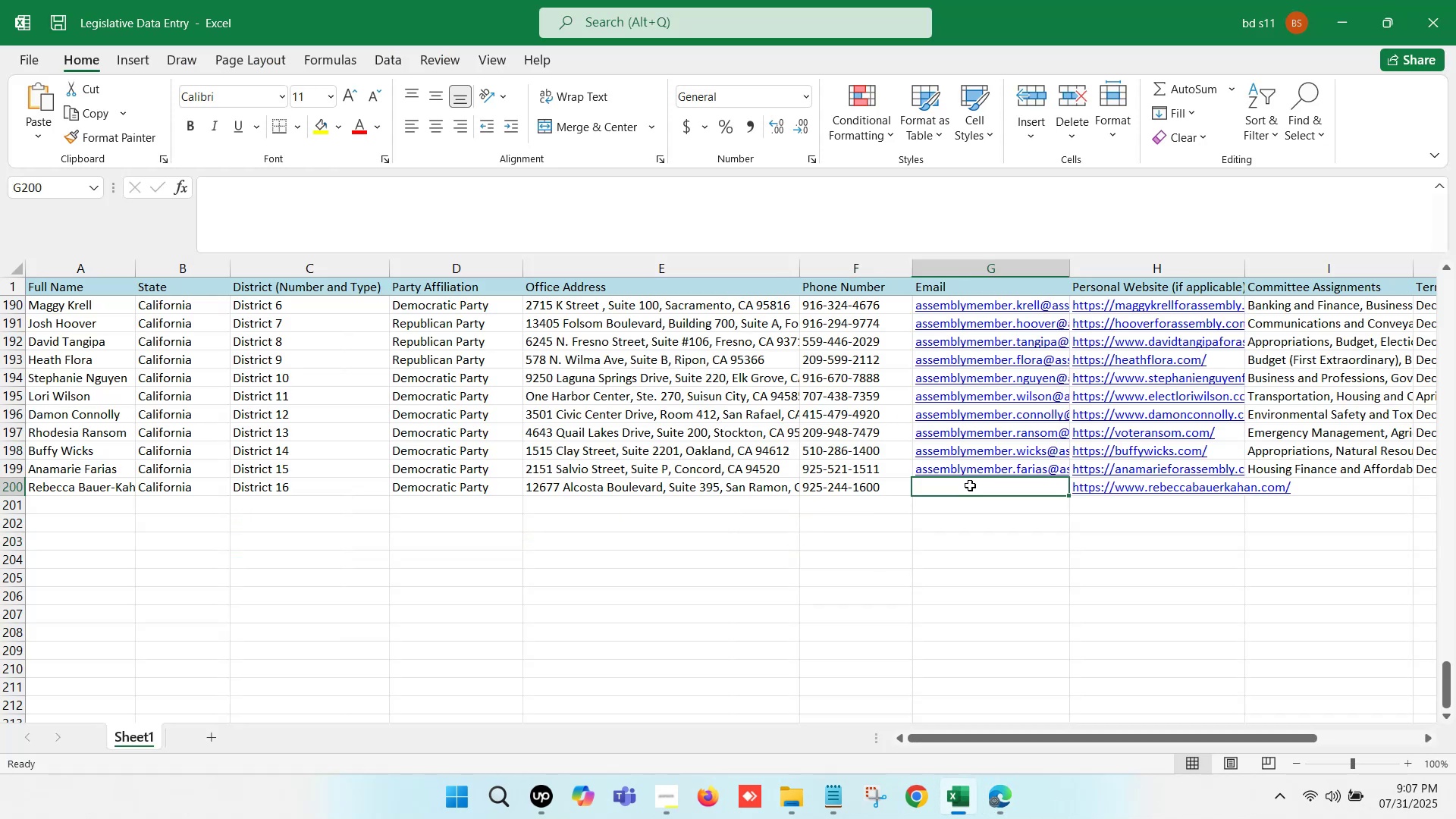 
key(Control+ControlLeft)
 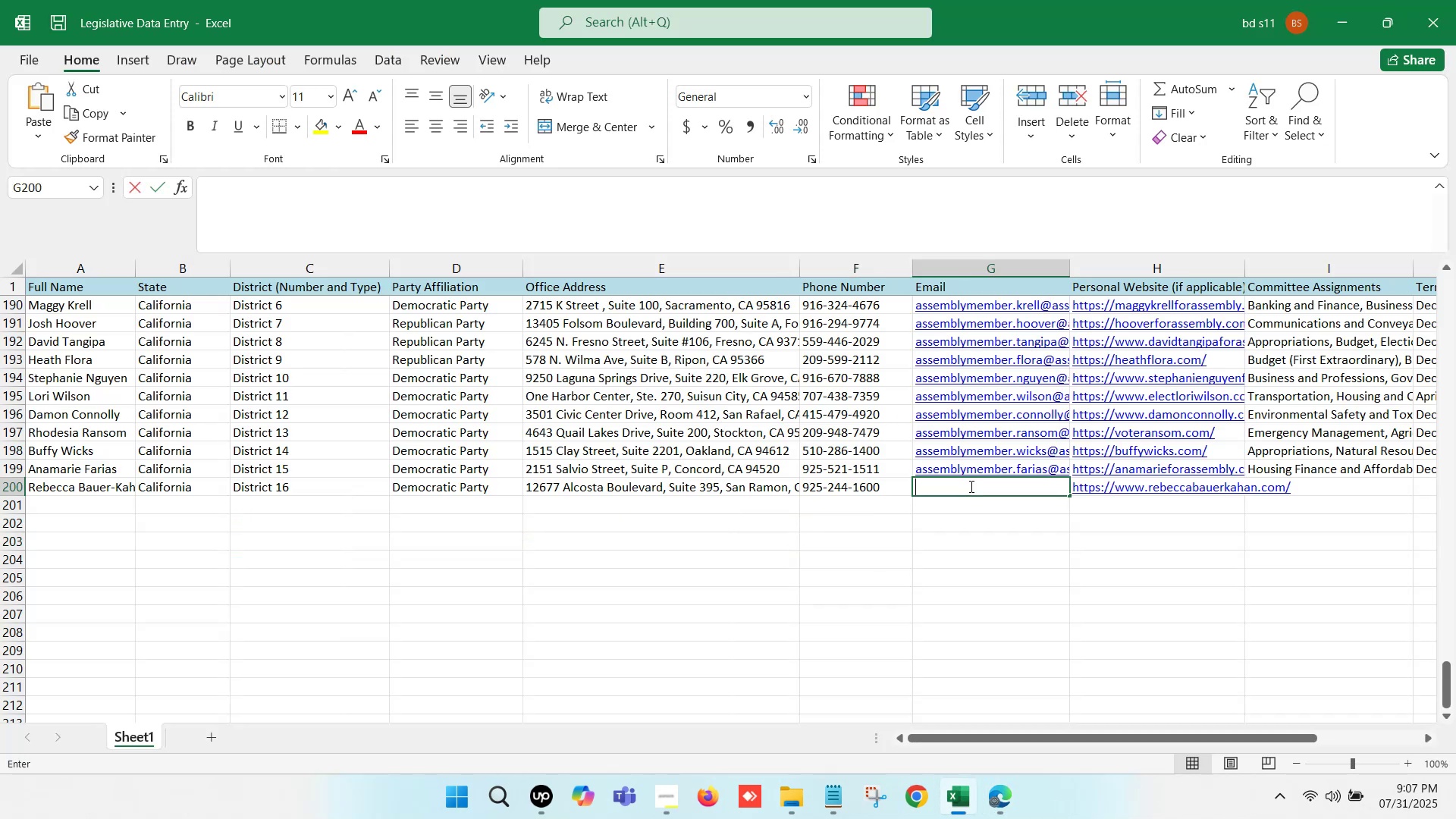 
key(Control+V)
 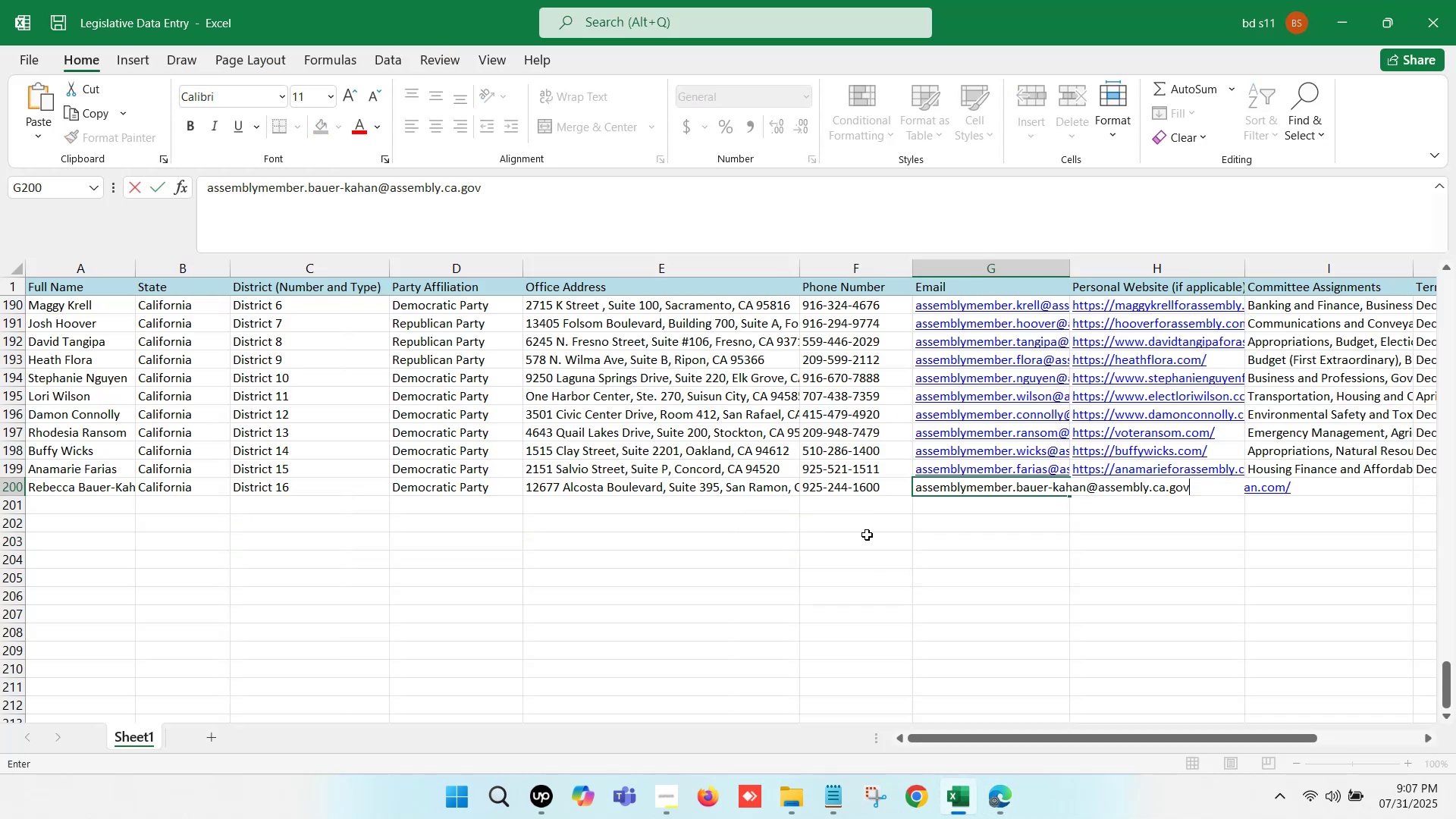 
left_click([854, 529])
 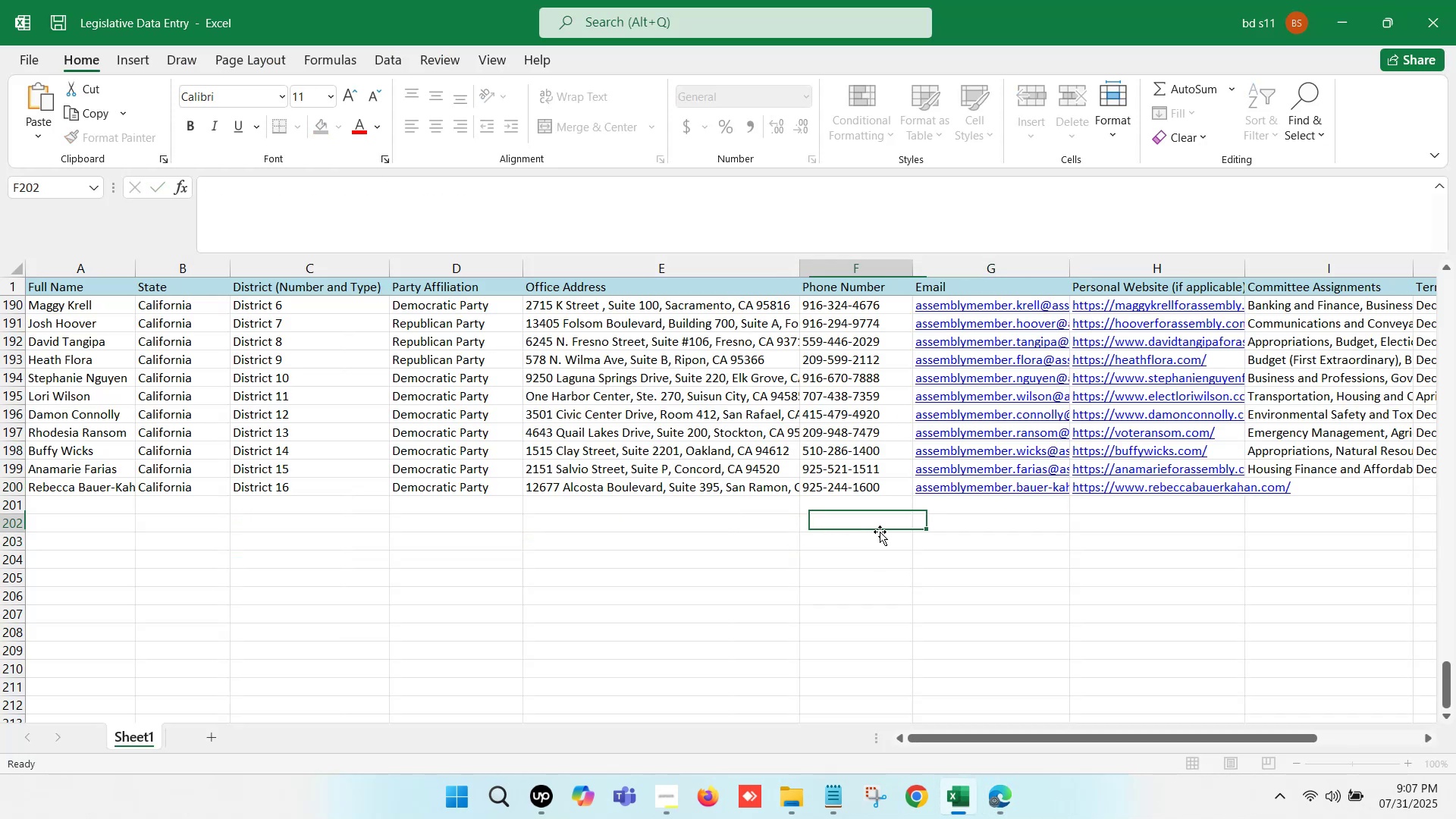 
key(ArrowRight)
 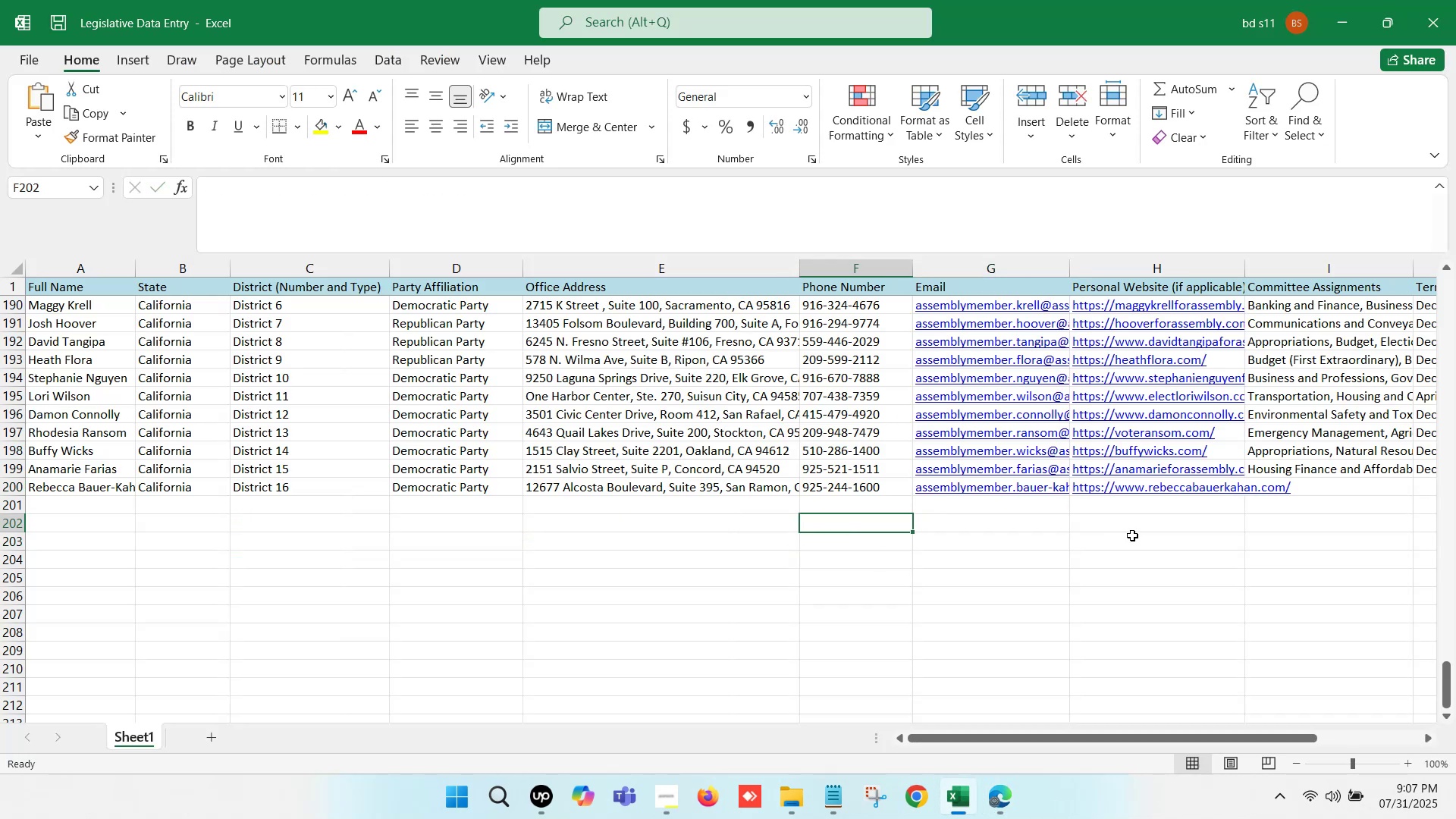 
key(ArrowRight)
 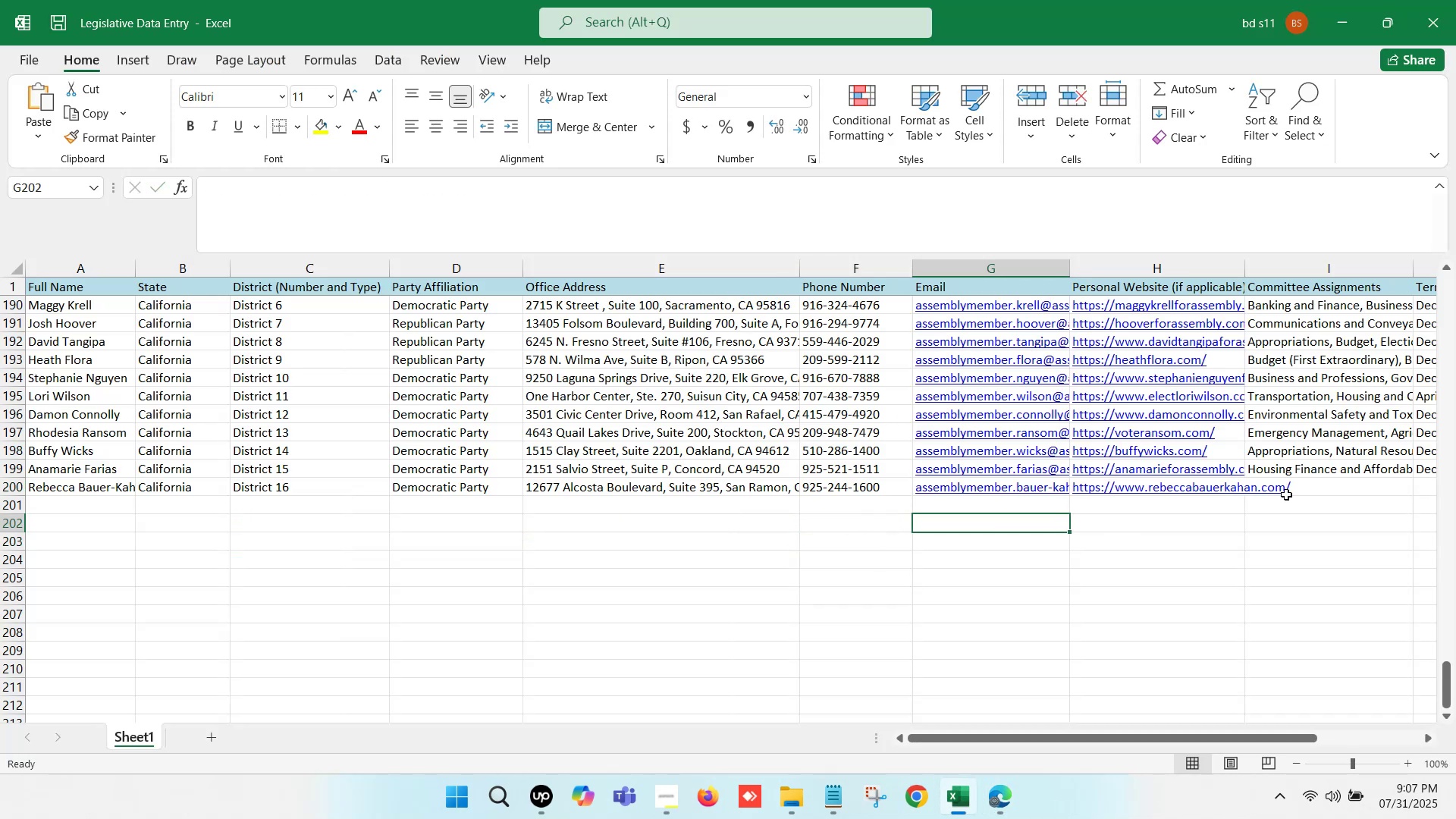 
key(ArrowRight)
 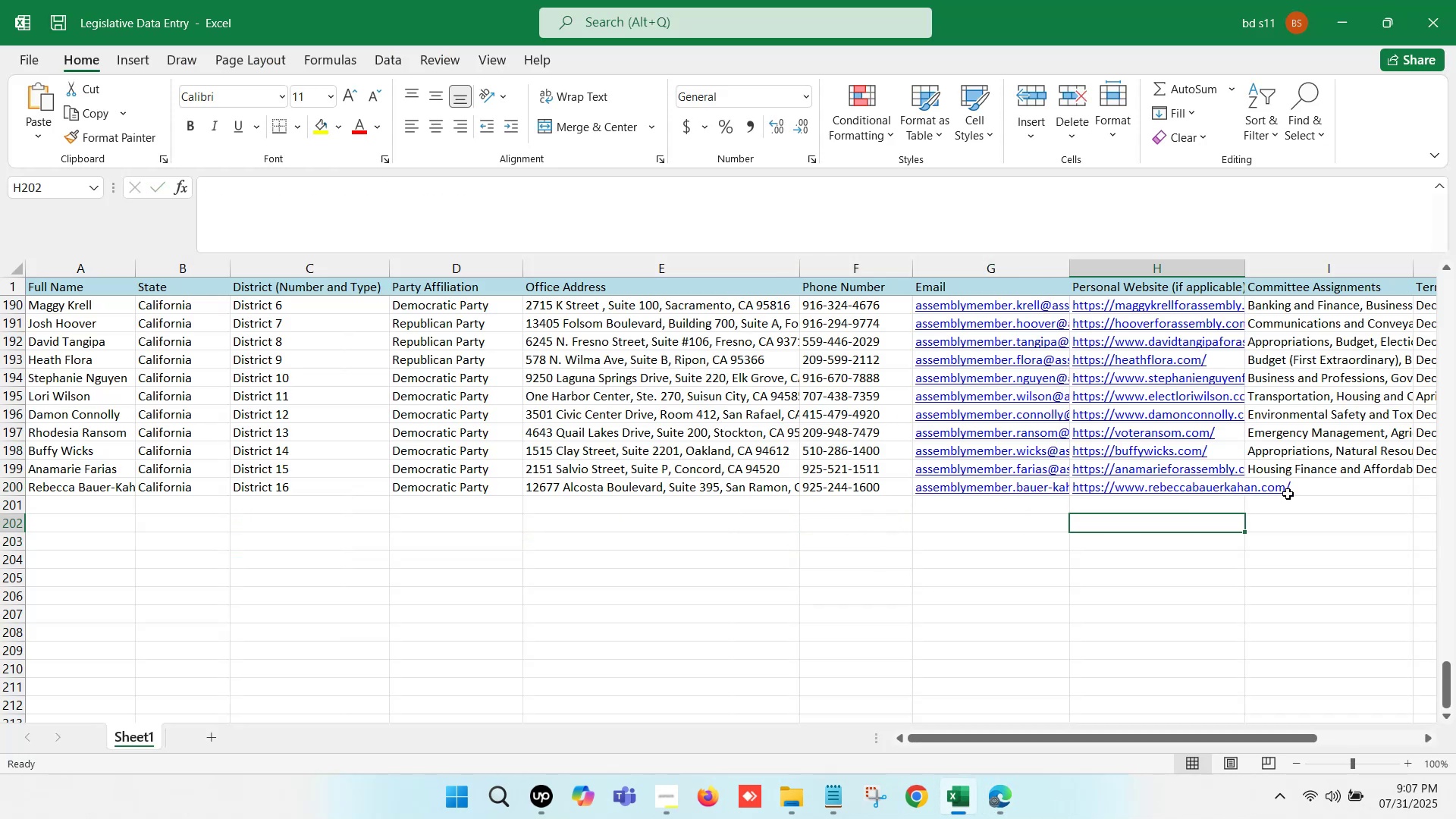 
key(ArrowRight)
 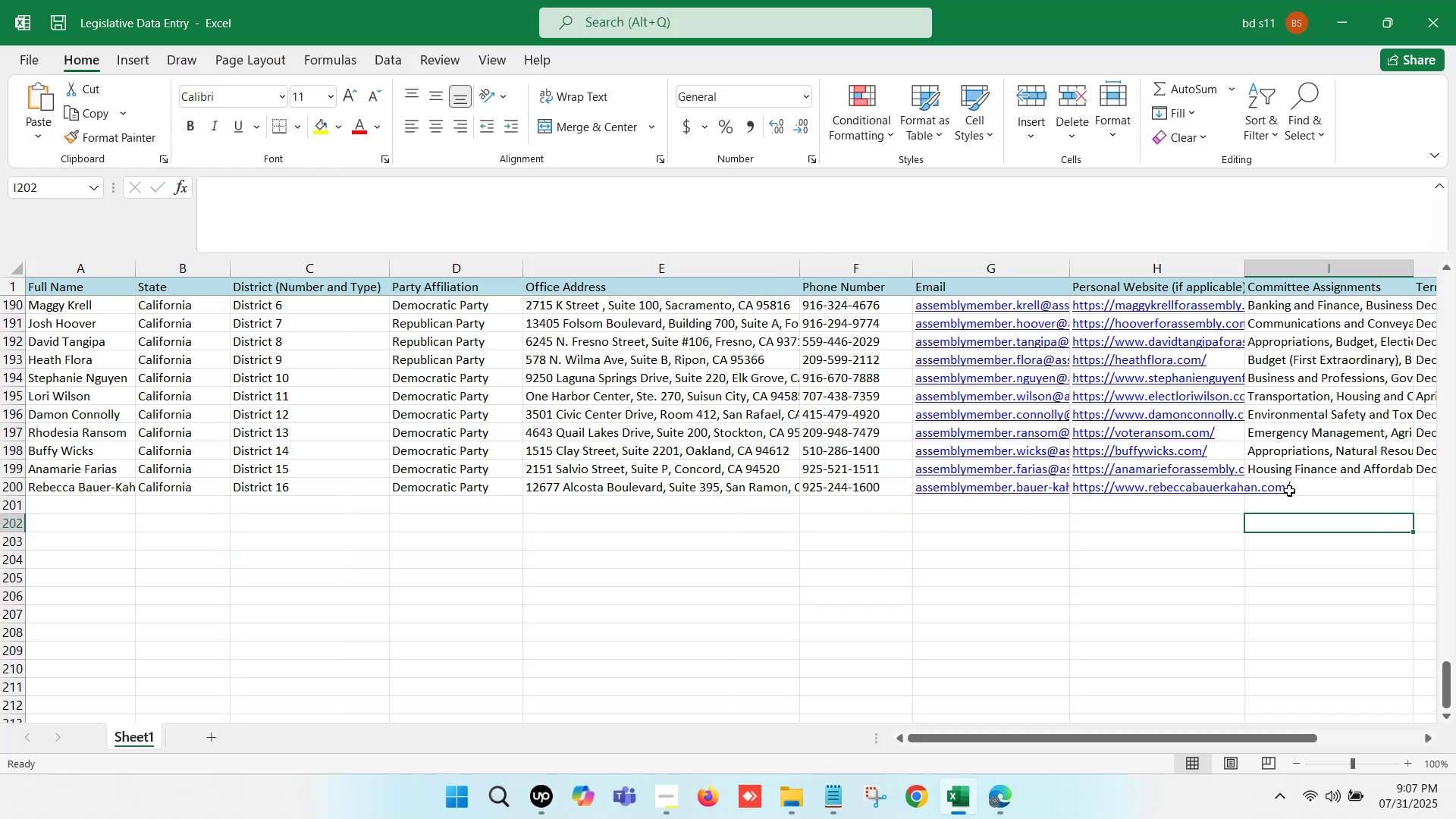 
key(ArrowRight)
 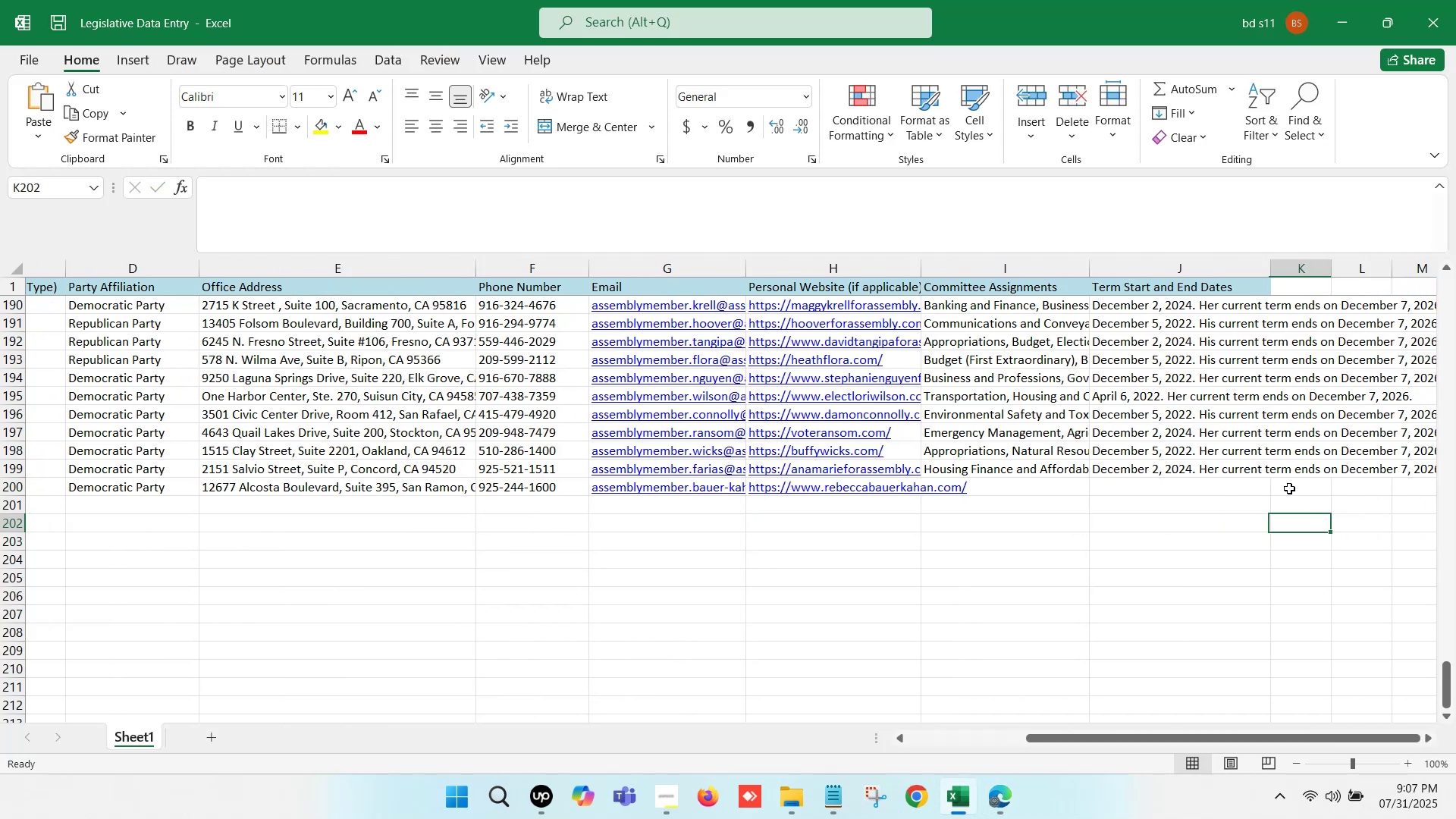 
key(ArrowRight)
 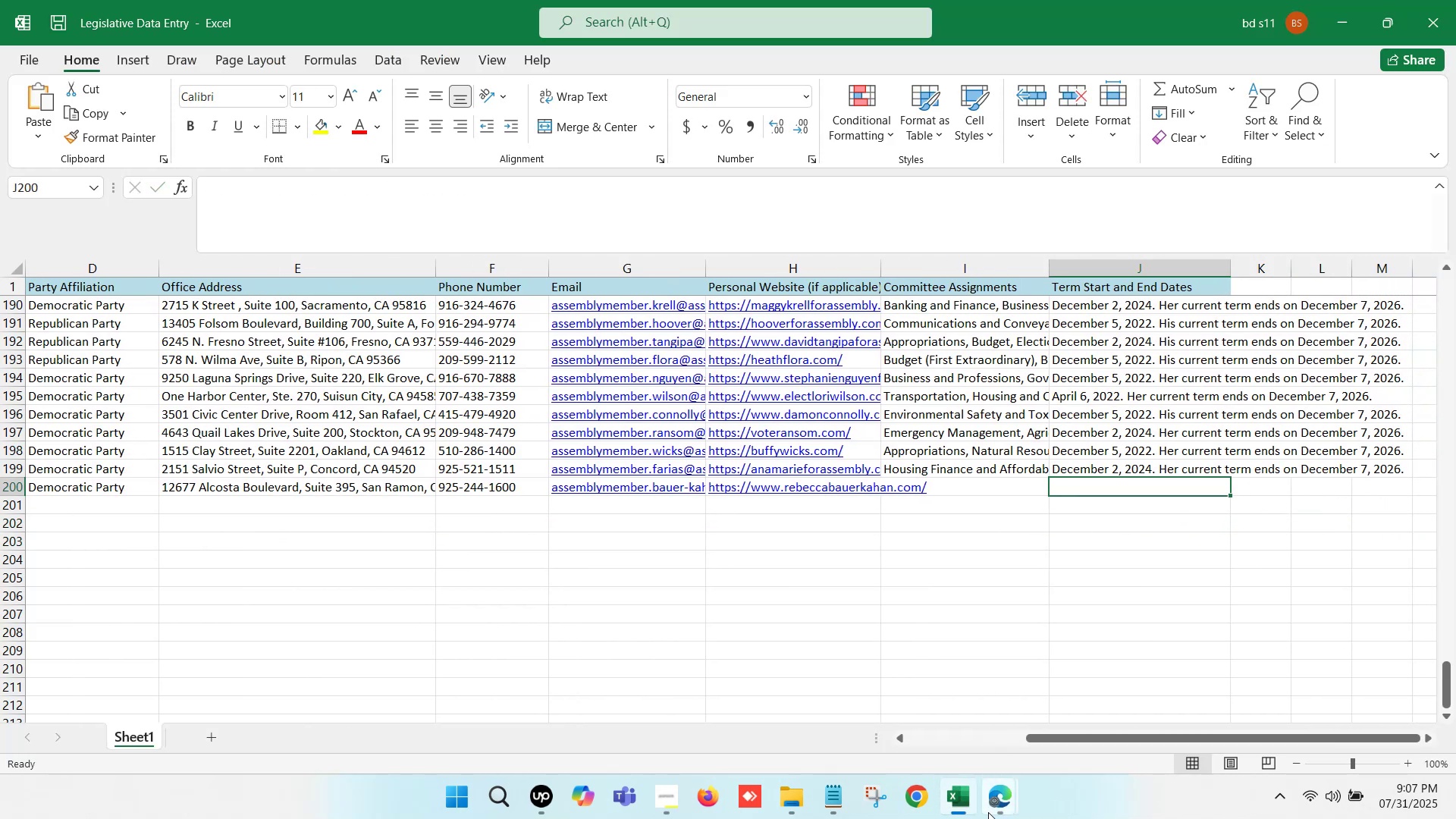 
double_click([765, 670])
 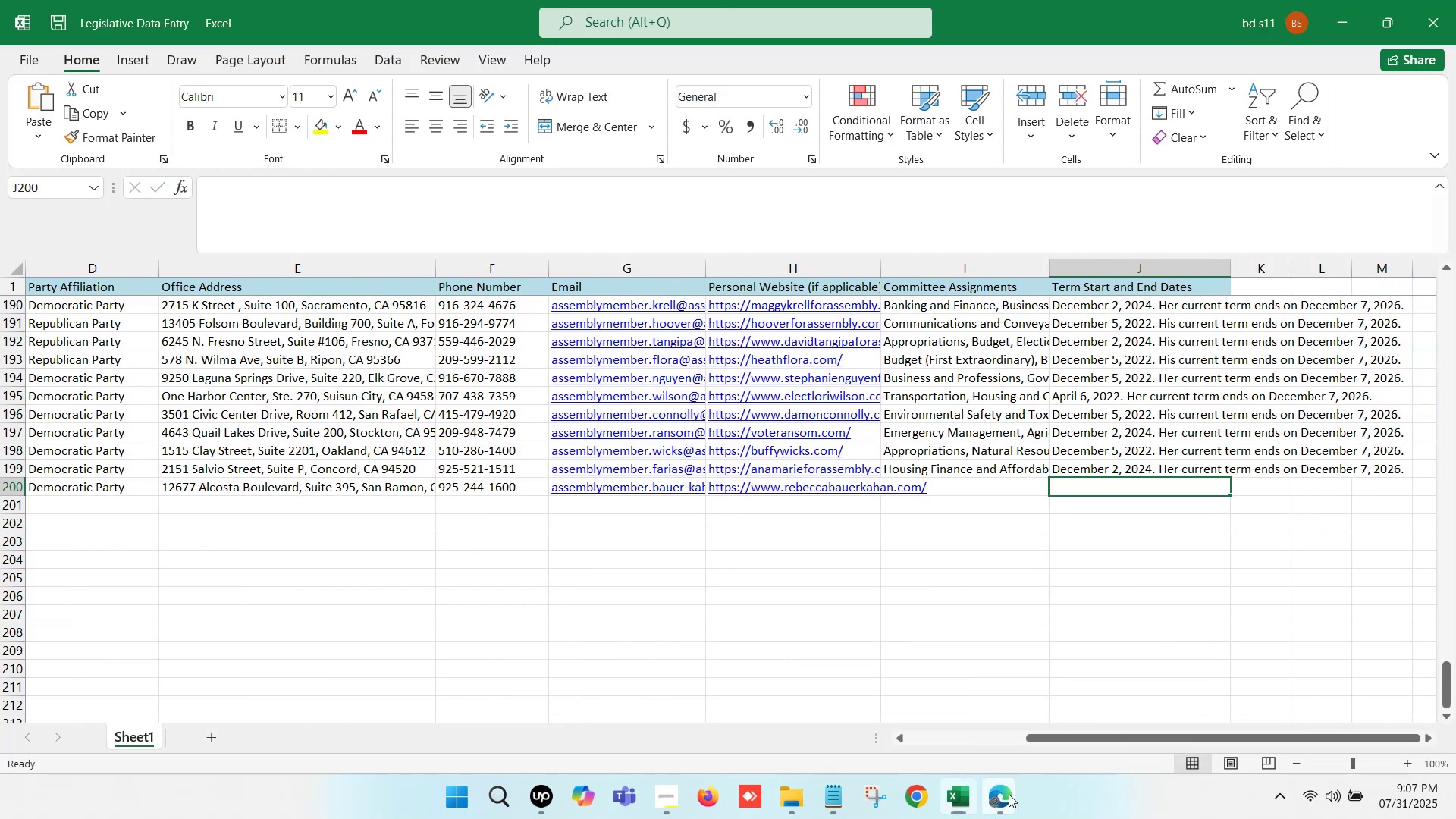 
double_click([861, 717])
 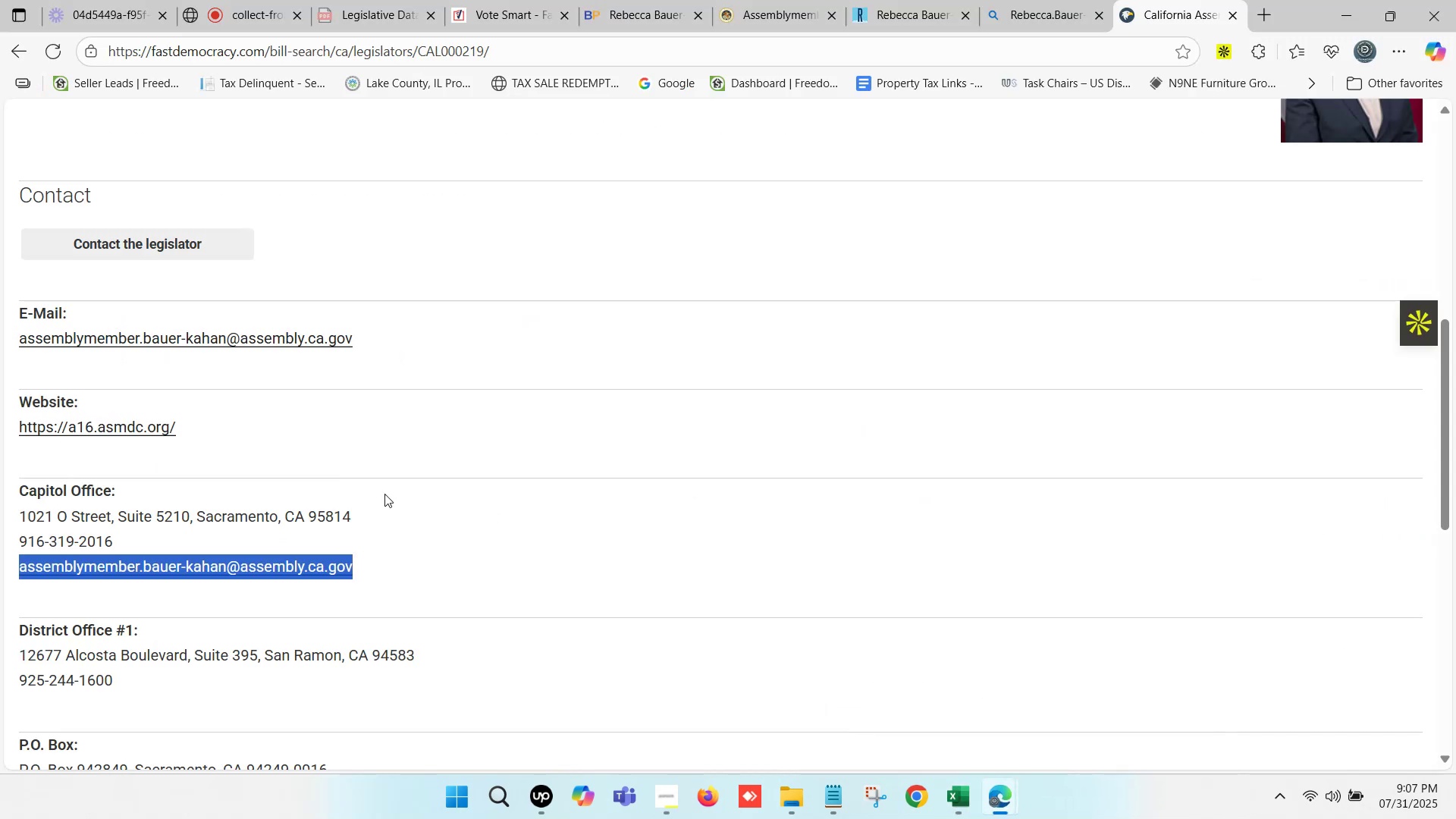 
left_click([1023, 0])
 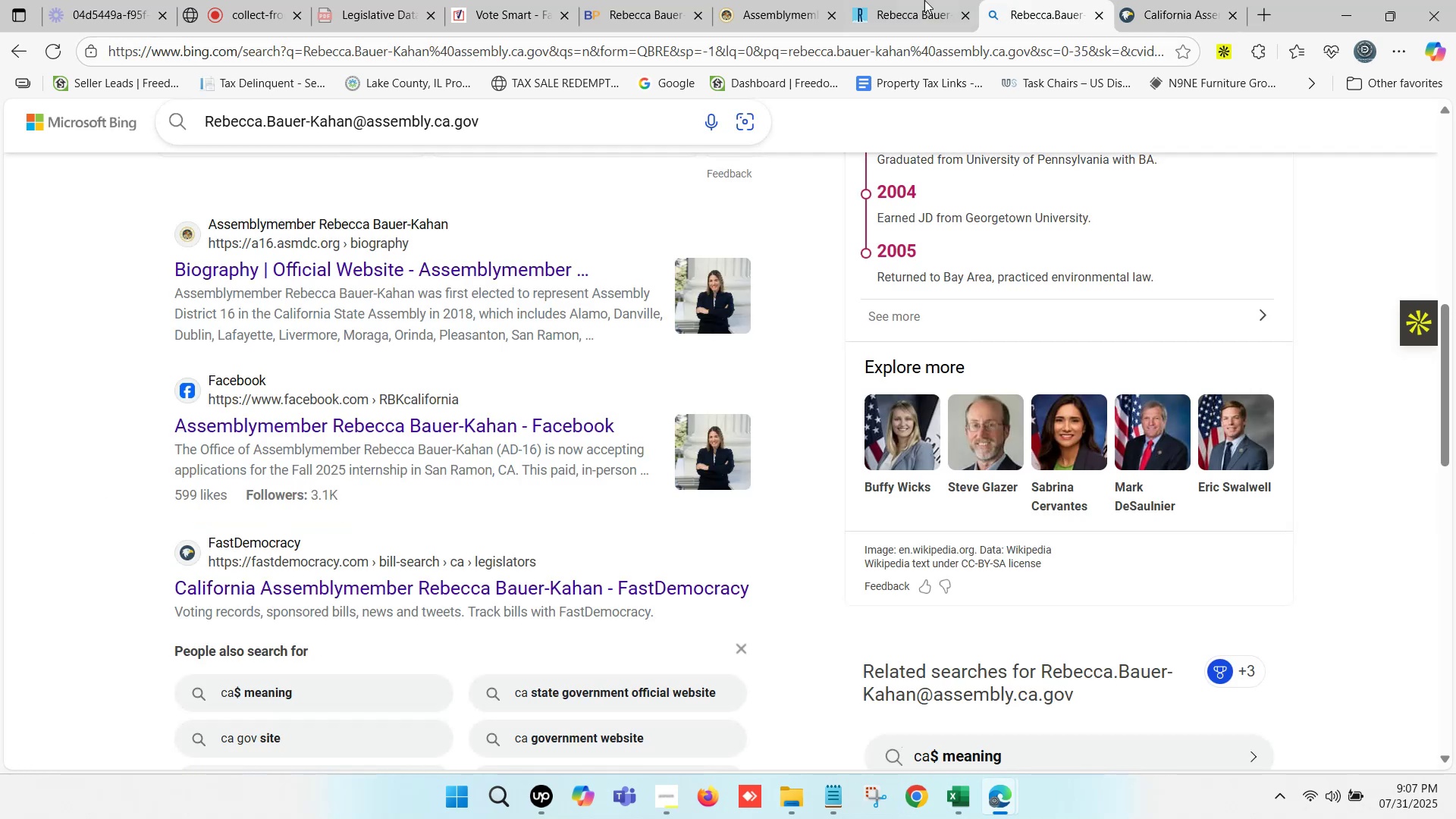 
left_click([923, 0])
 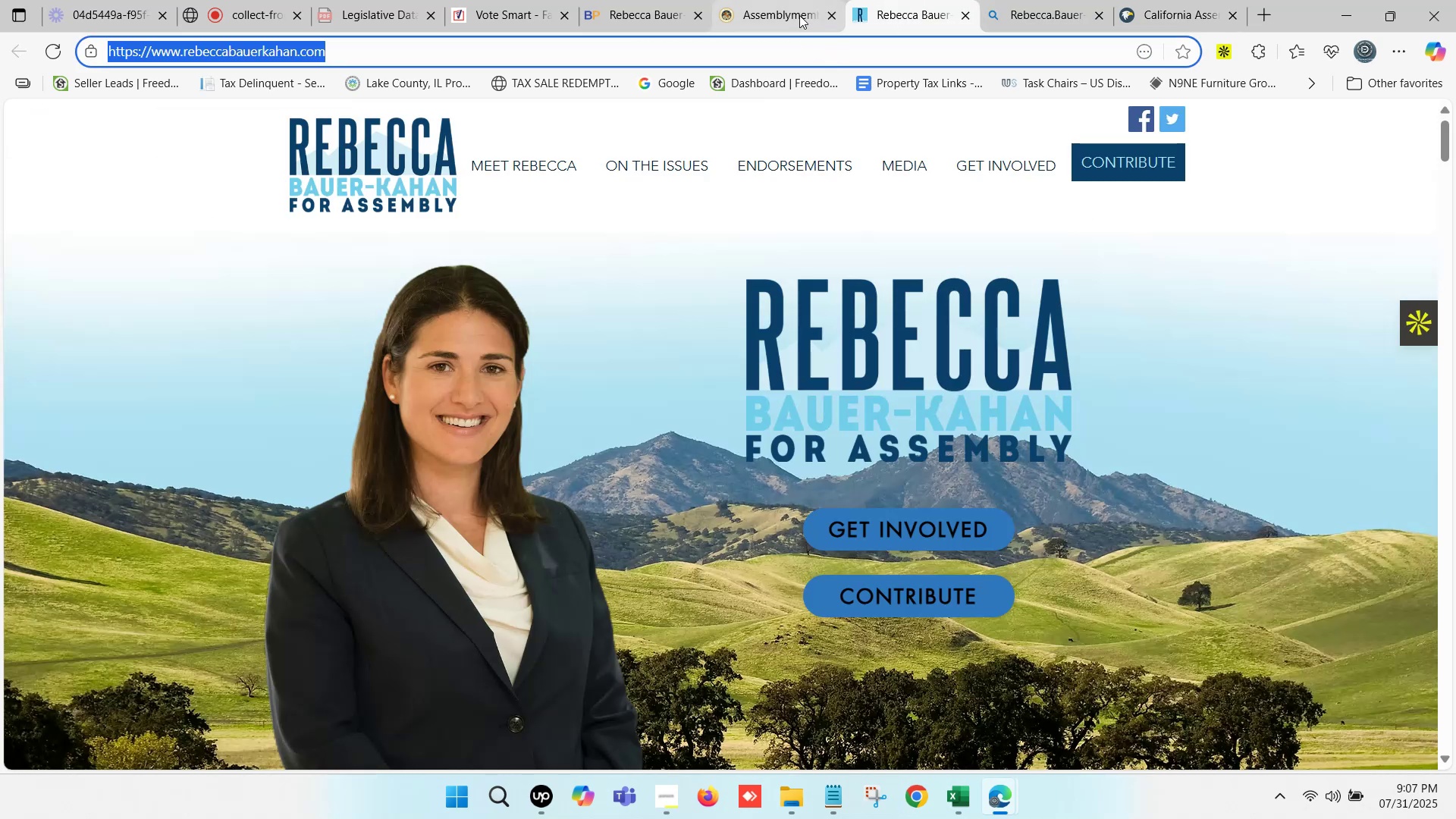 
double_click([665, 0])
 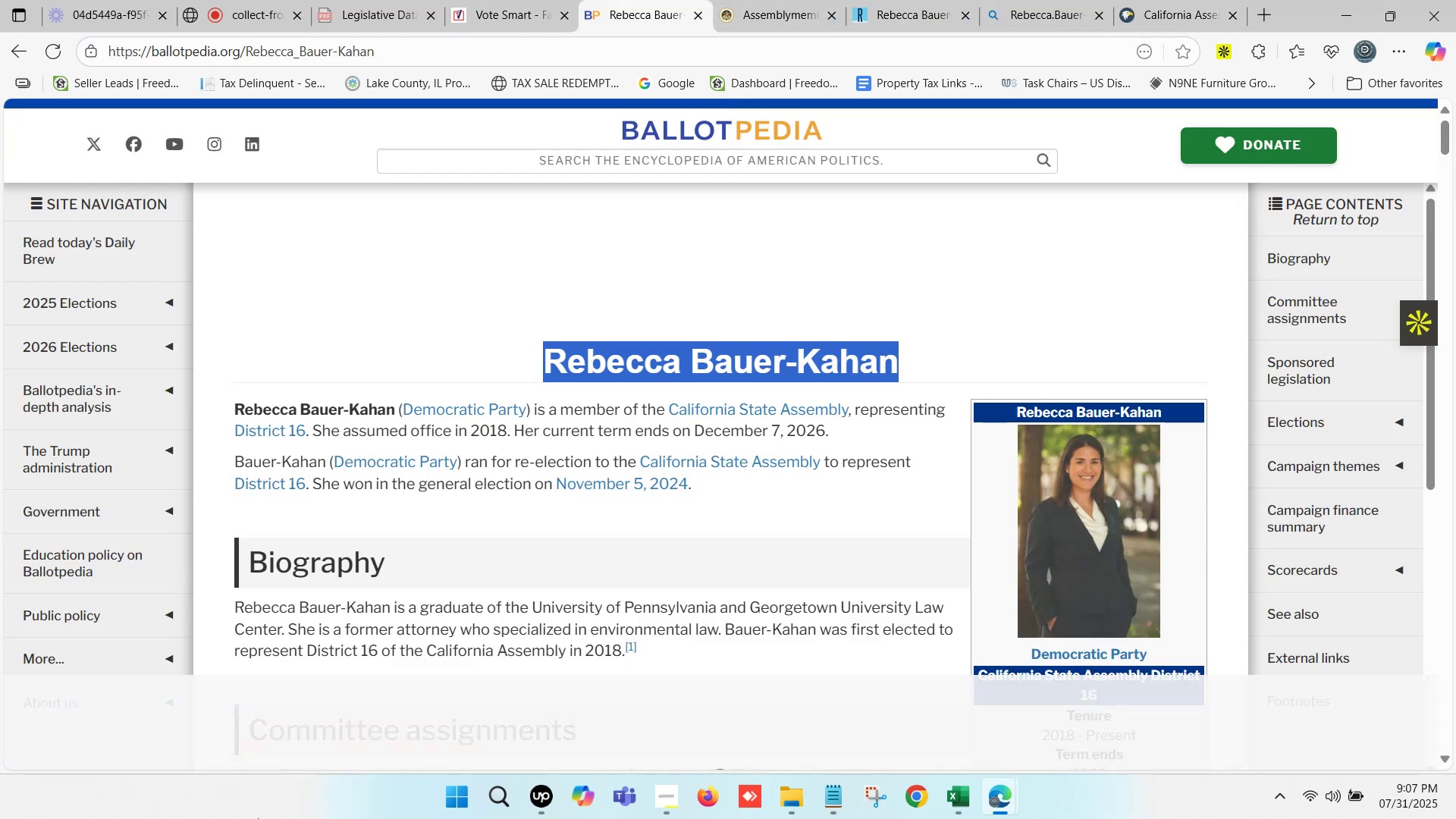 
scroll: coordinate [258, 816], scroll_direction: up, amount: 11.0
 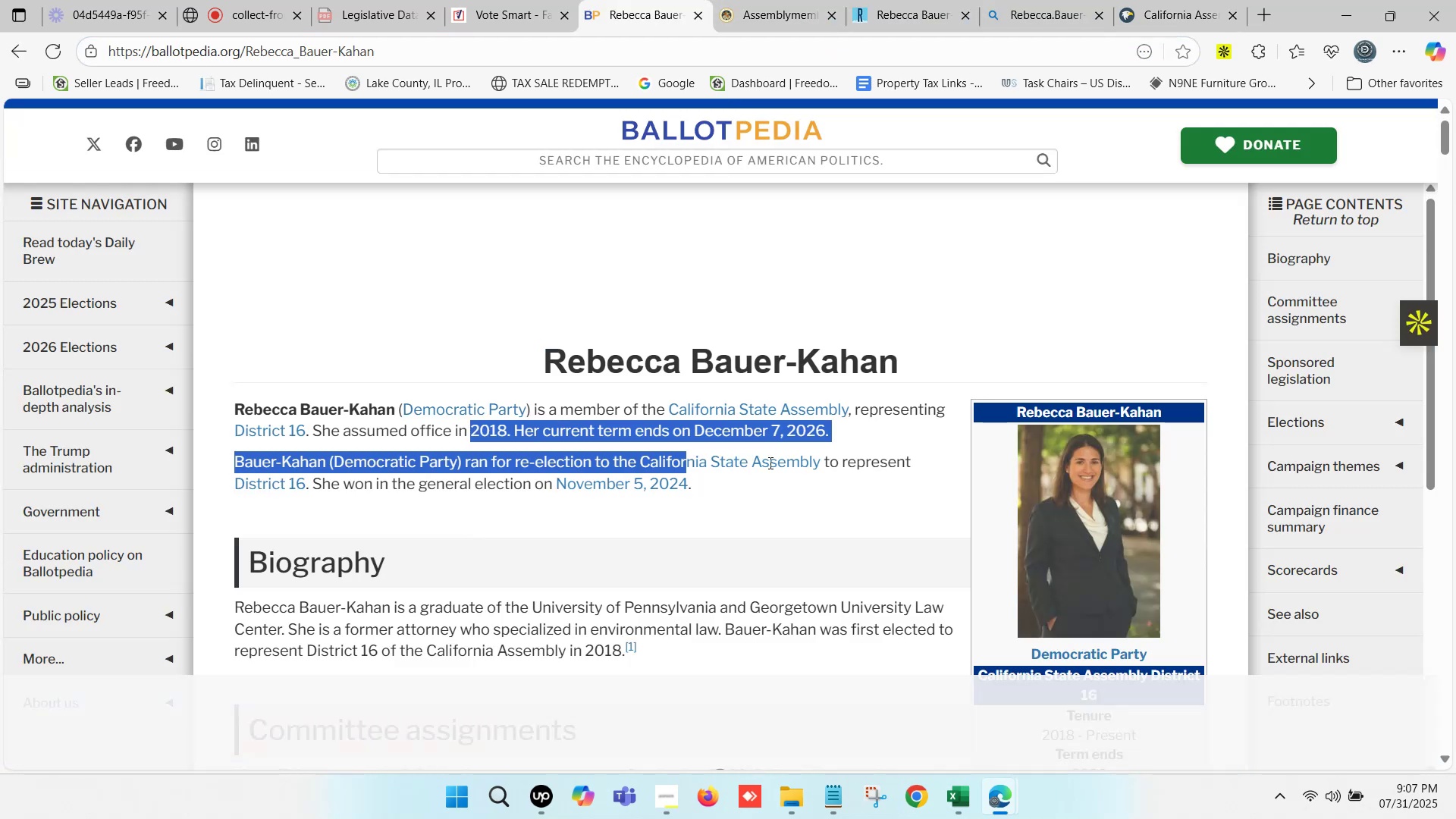 
key(C)
 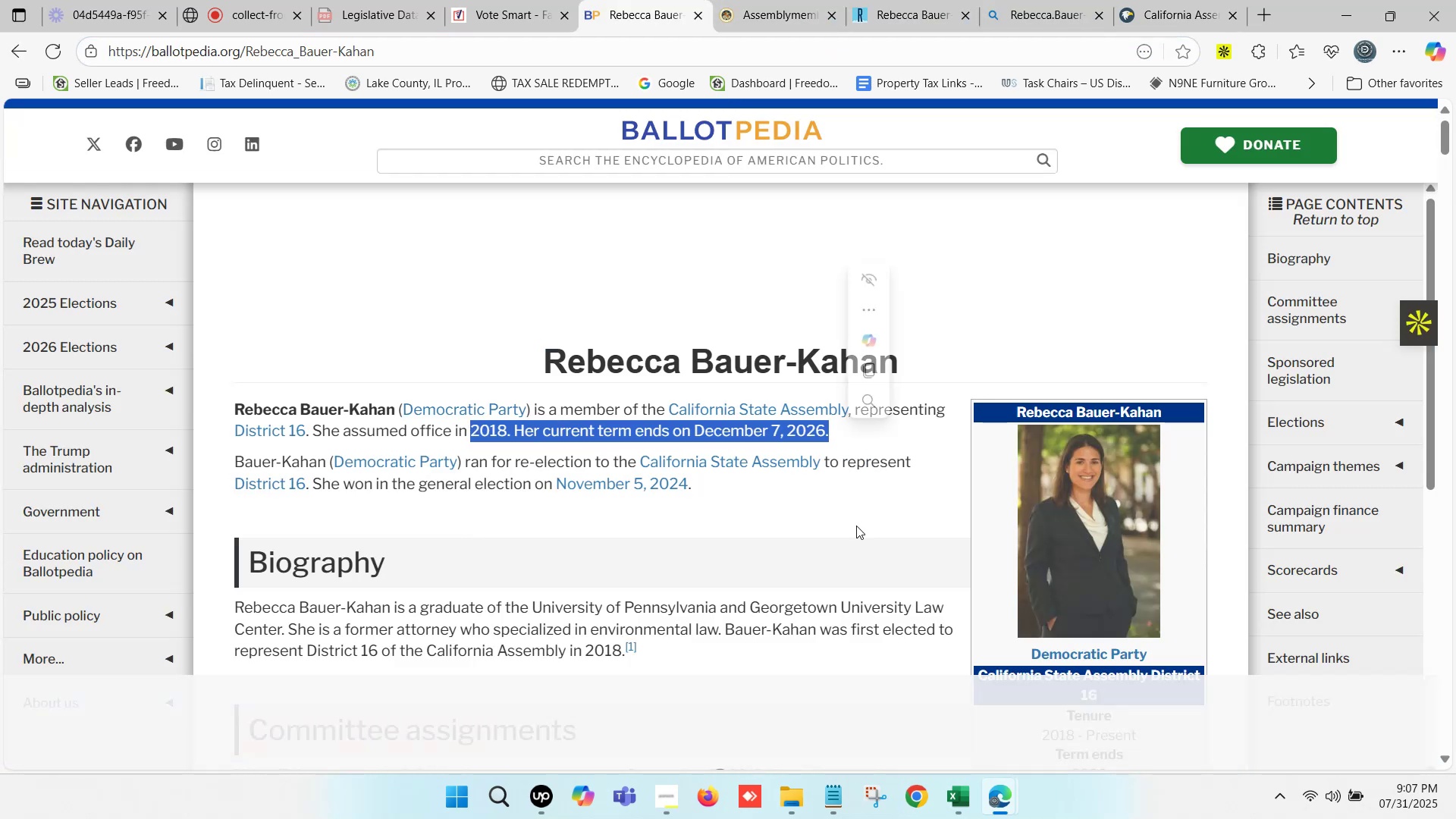 
key(Control+C)
 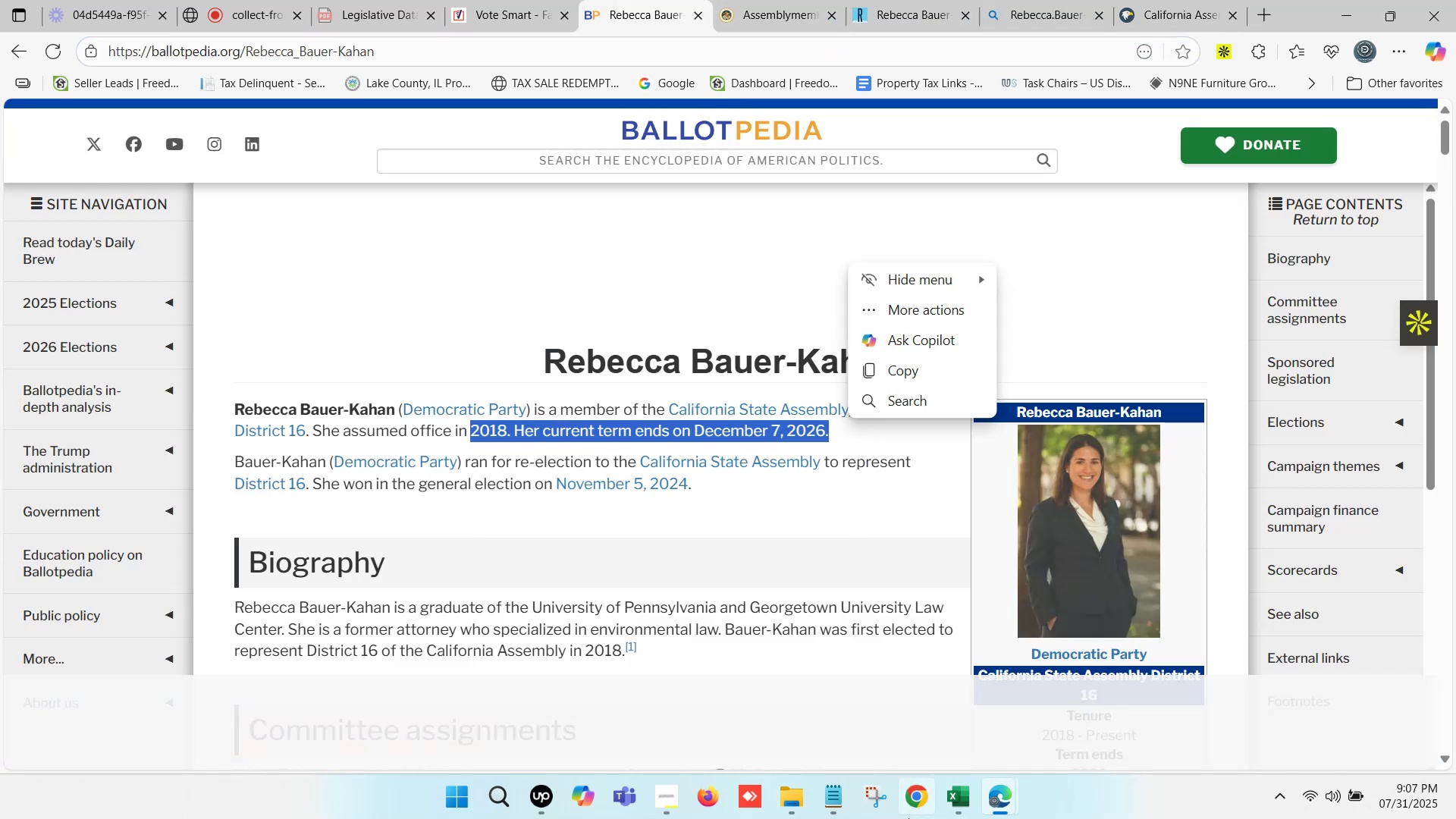 
key(Control+C)
 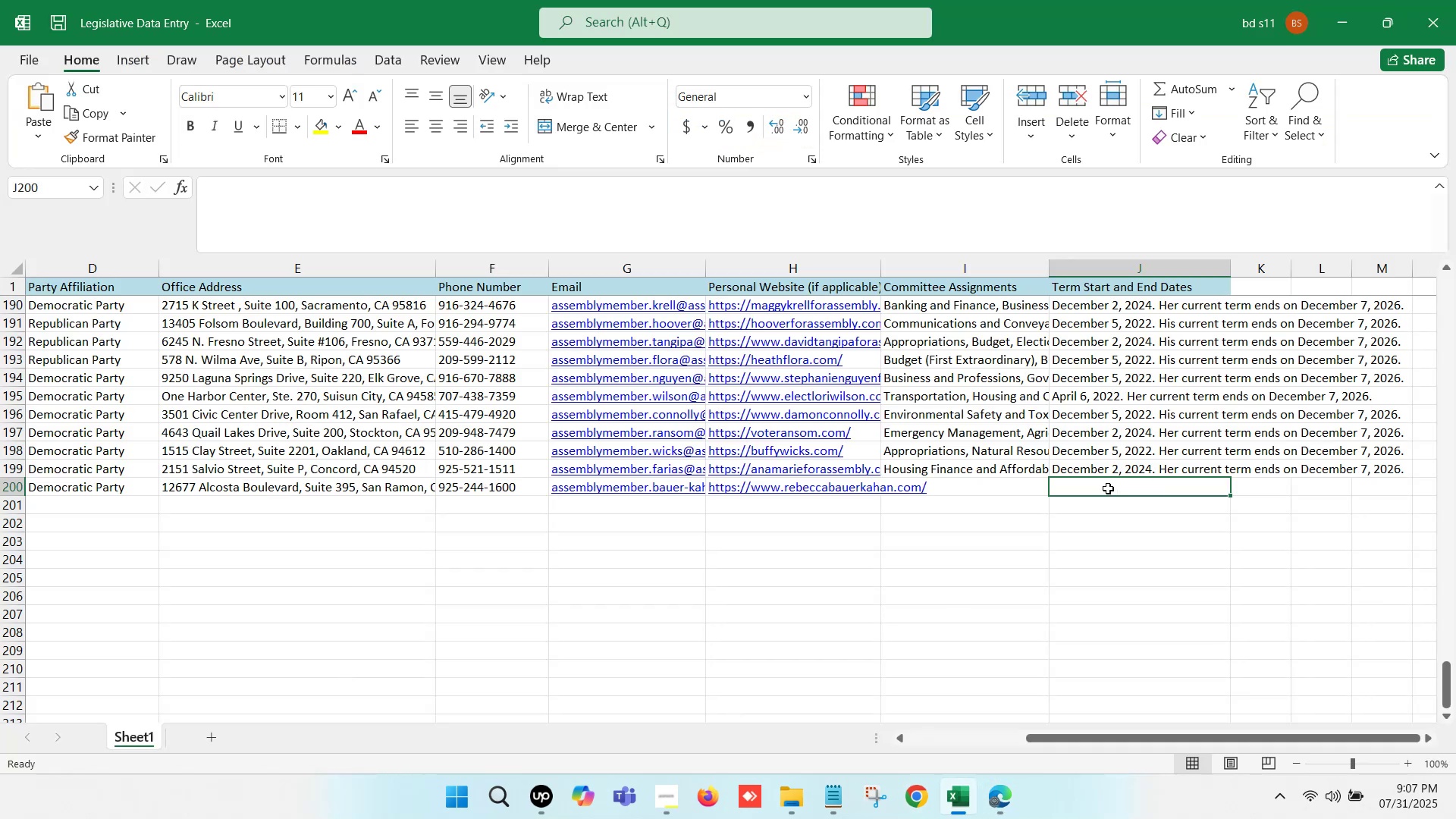 
double_click([1104, 488])
 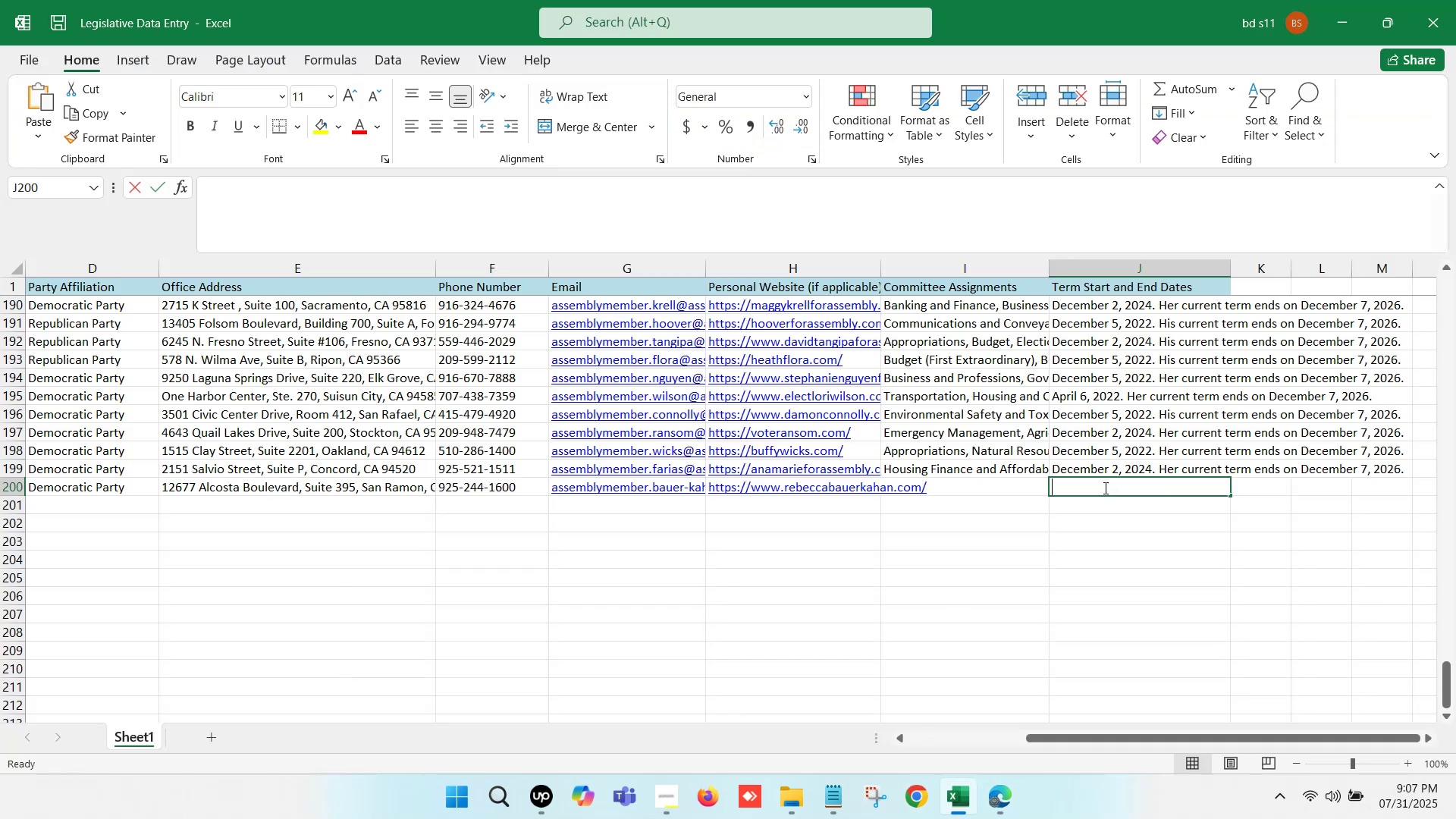 
key(Control+ControlLeft)
 